 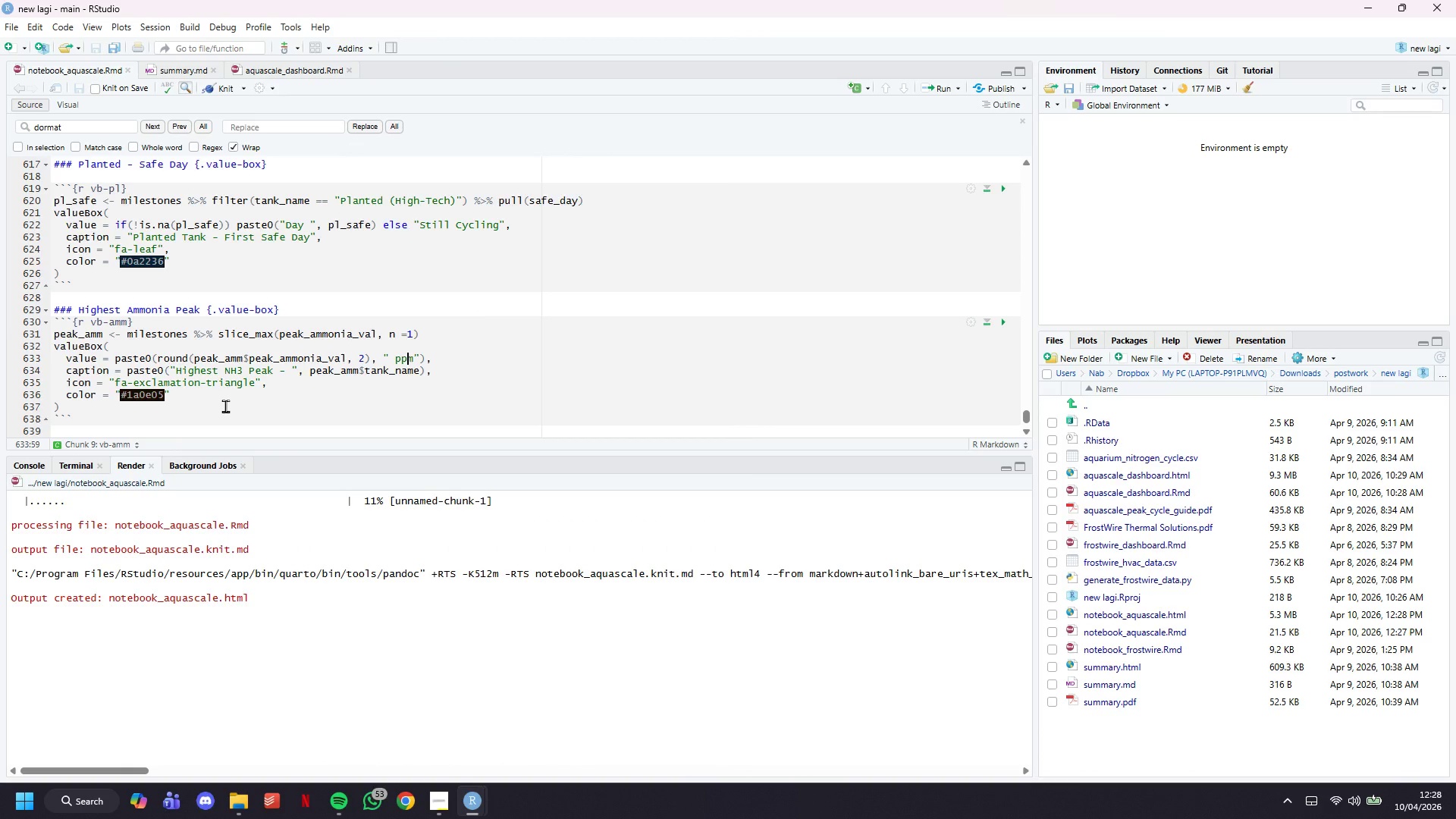 
left_click([158, 417])
 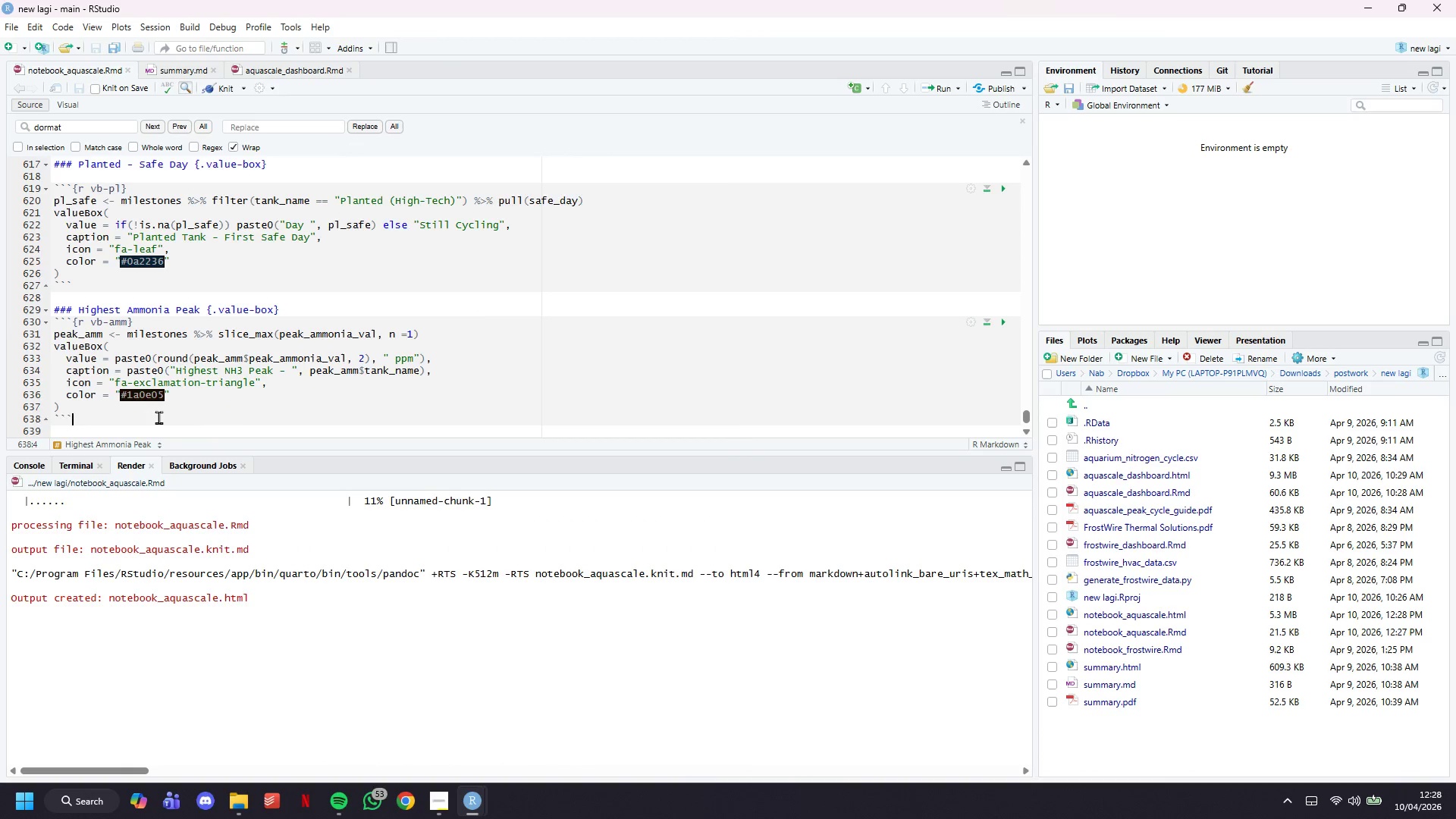 
wait(6.64)
 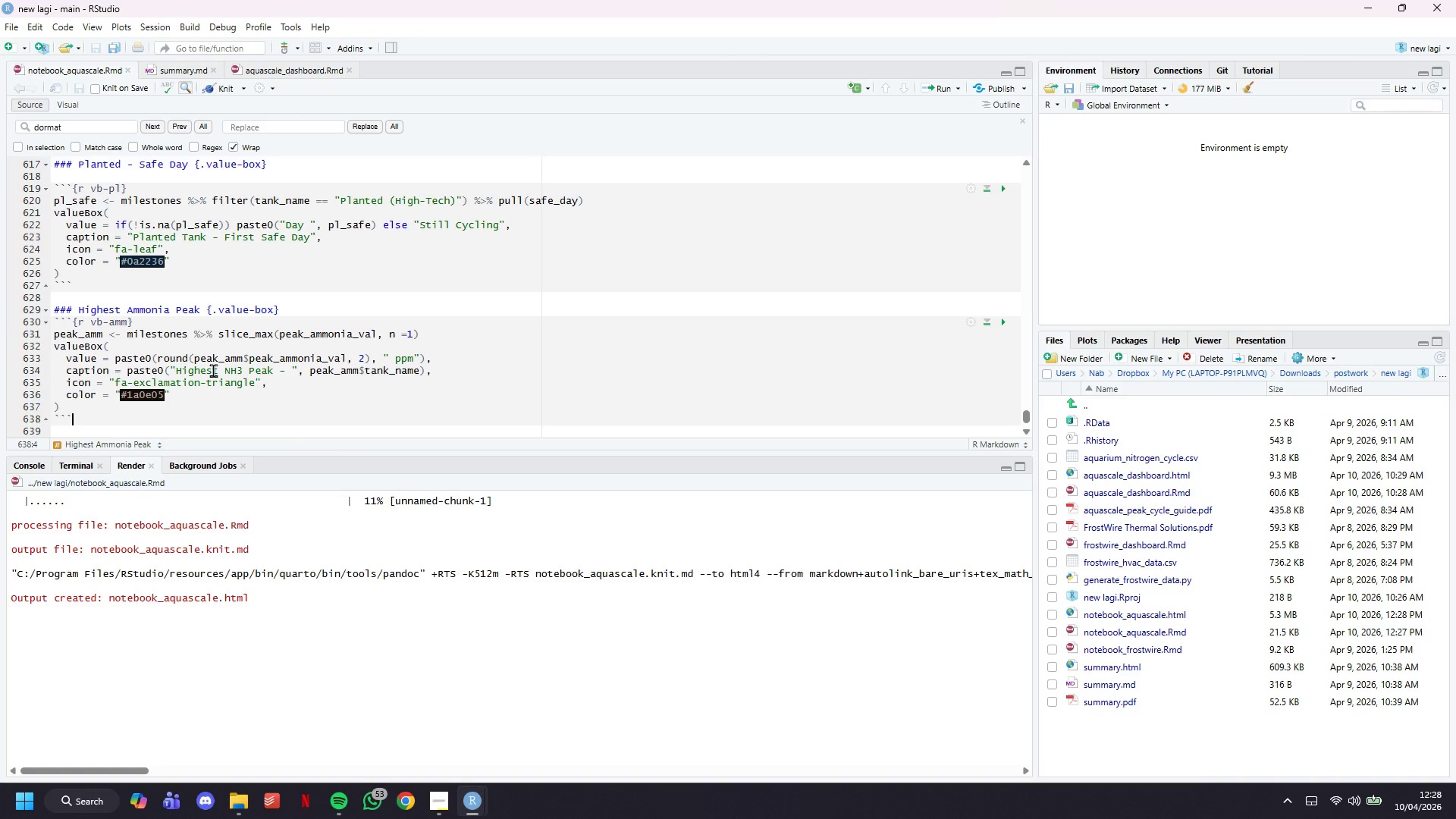 
key(Enter)
 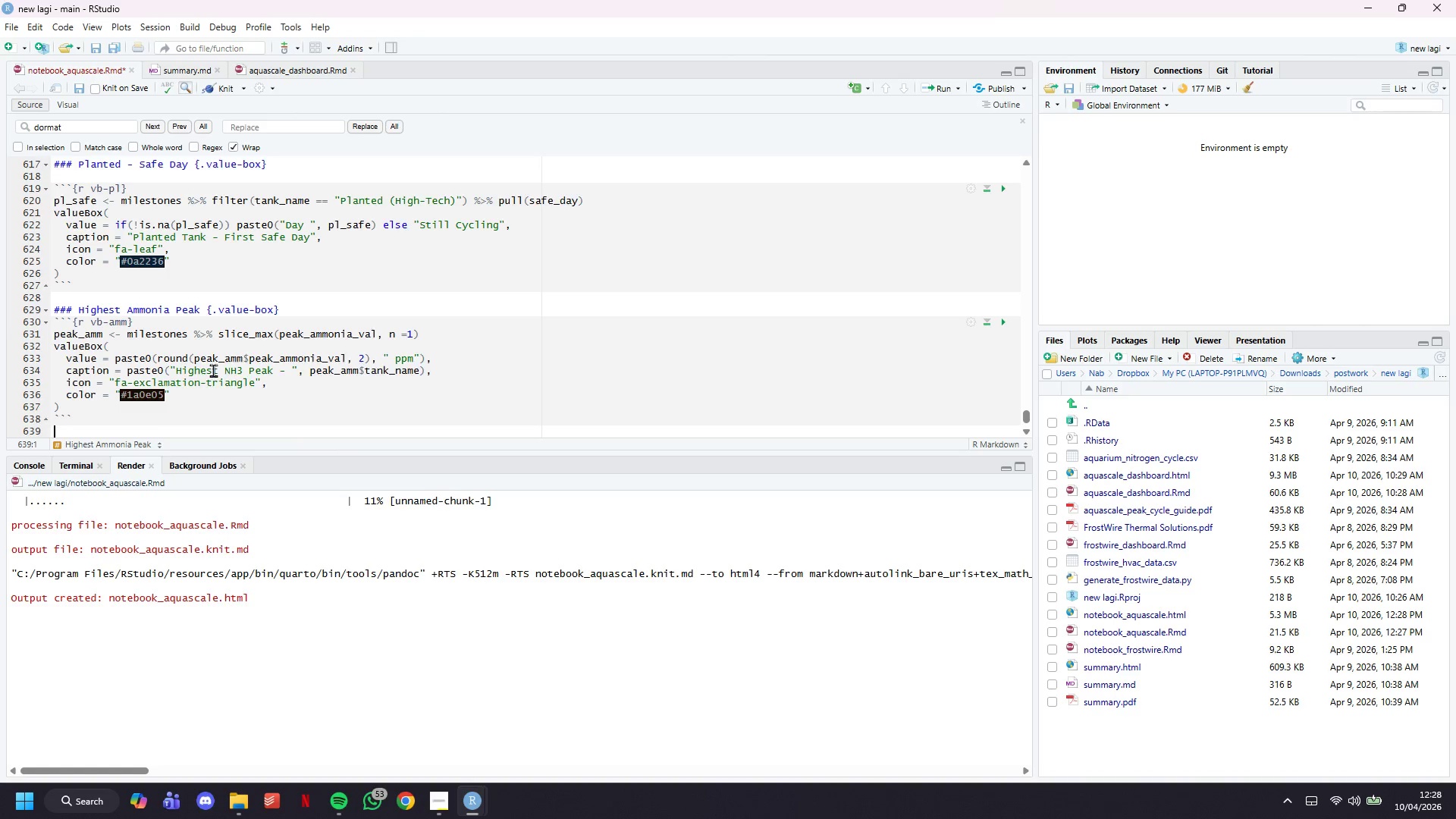 
scroll: coordinate [213, 370], scroll_direction: down, amount: 7.0
 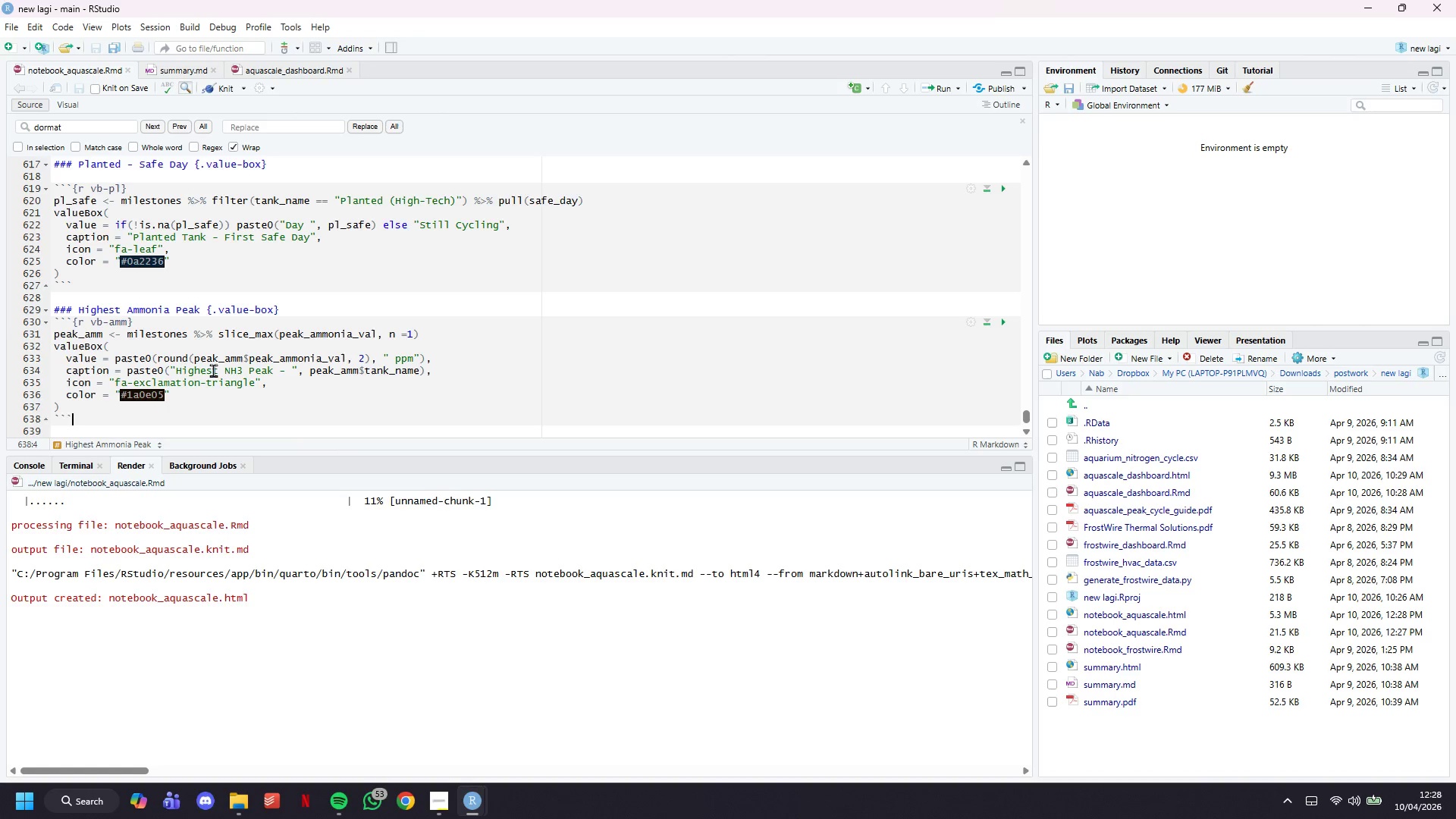 
key(Enter)
 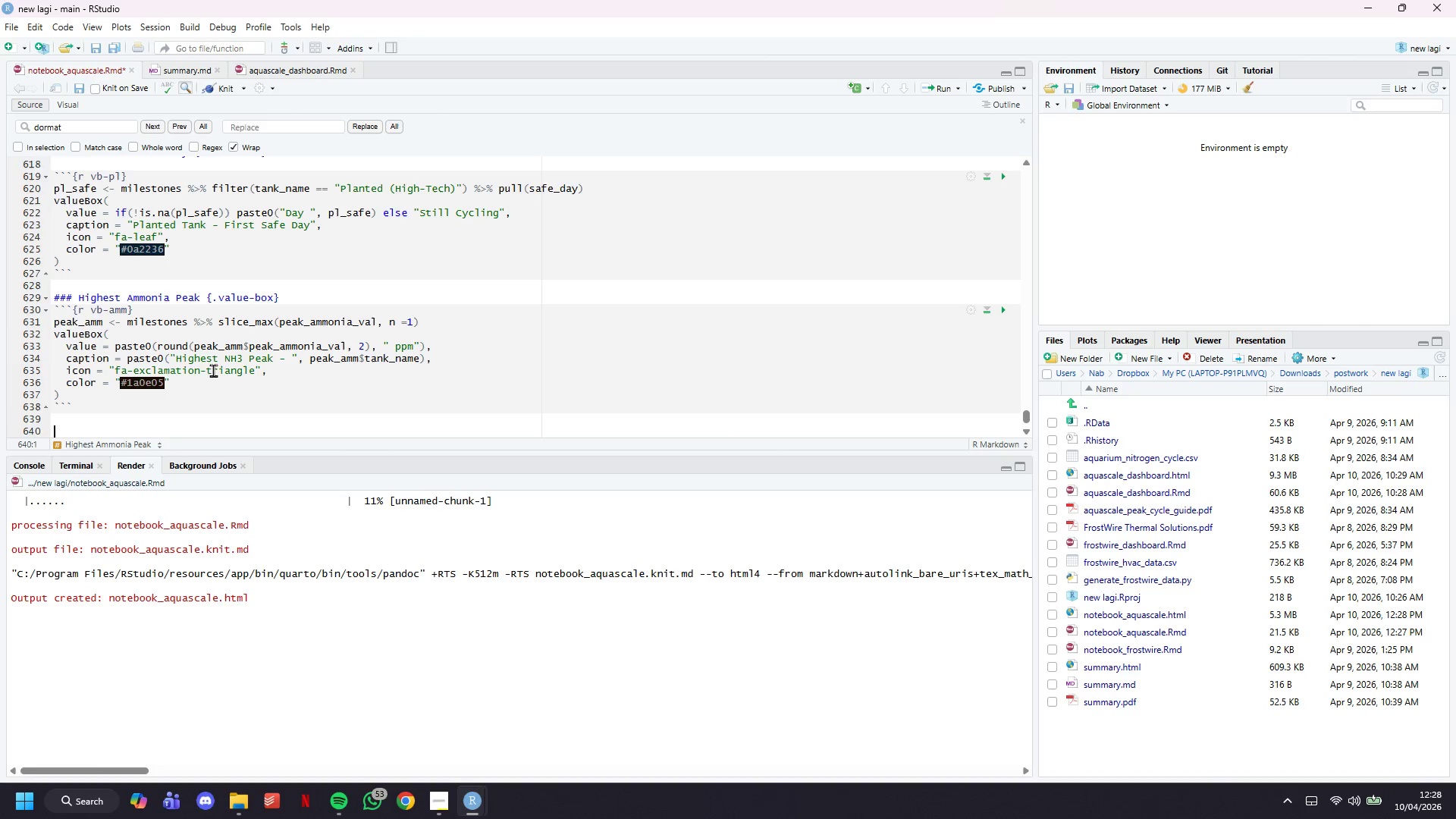 
key(Enter)
 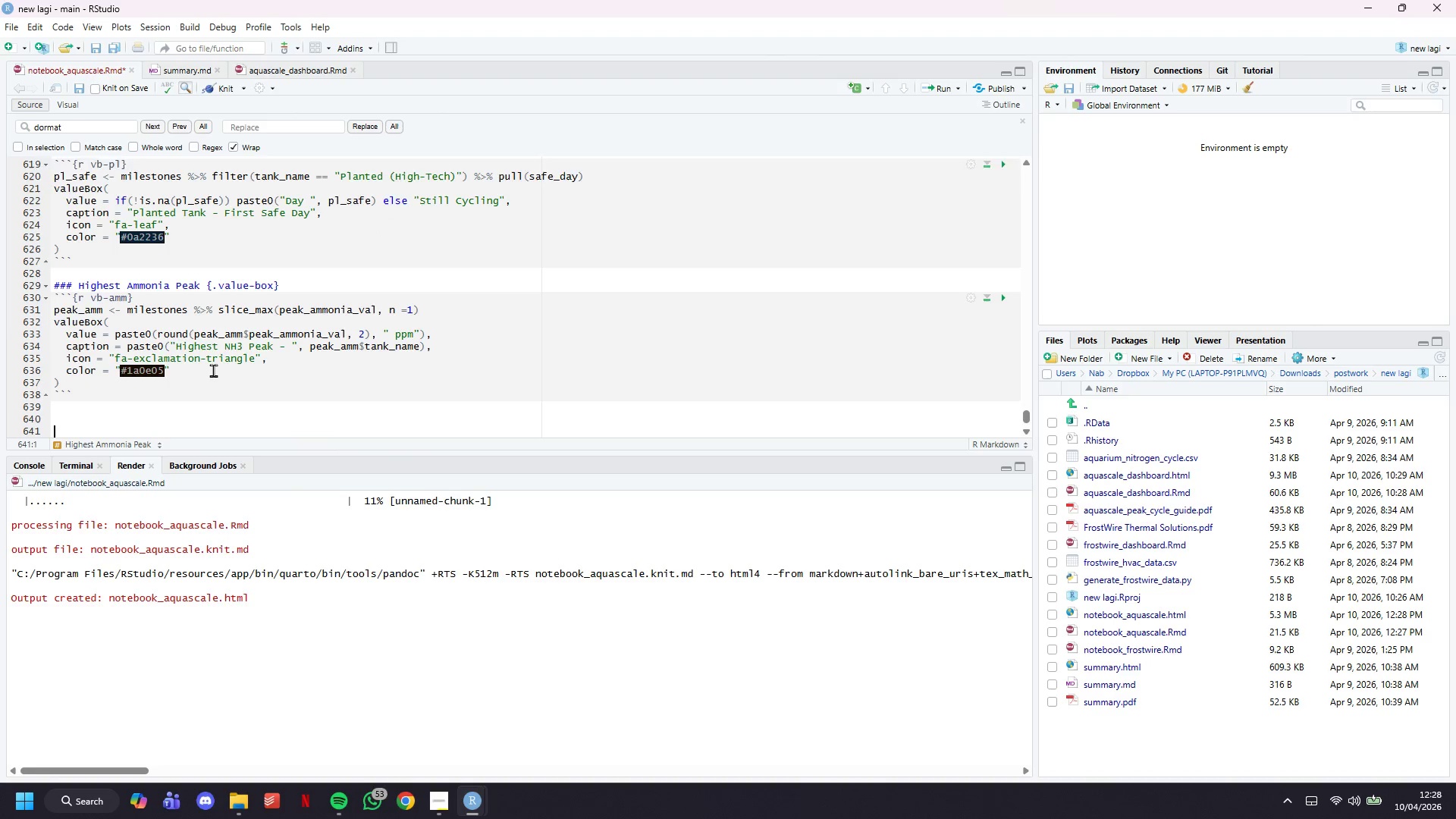 
key(Enter)
 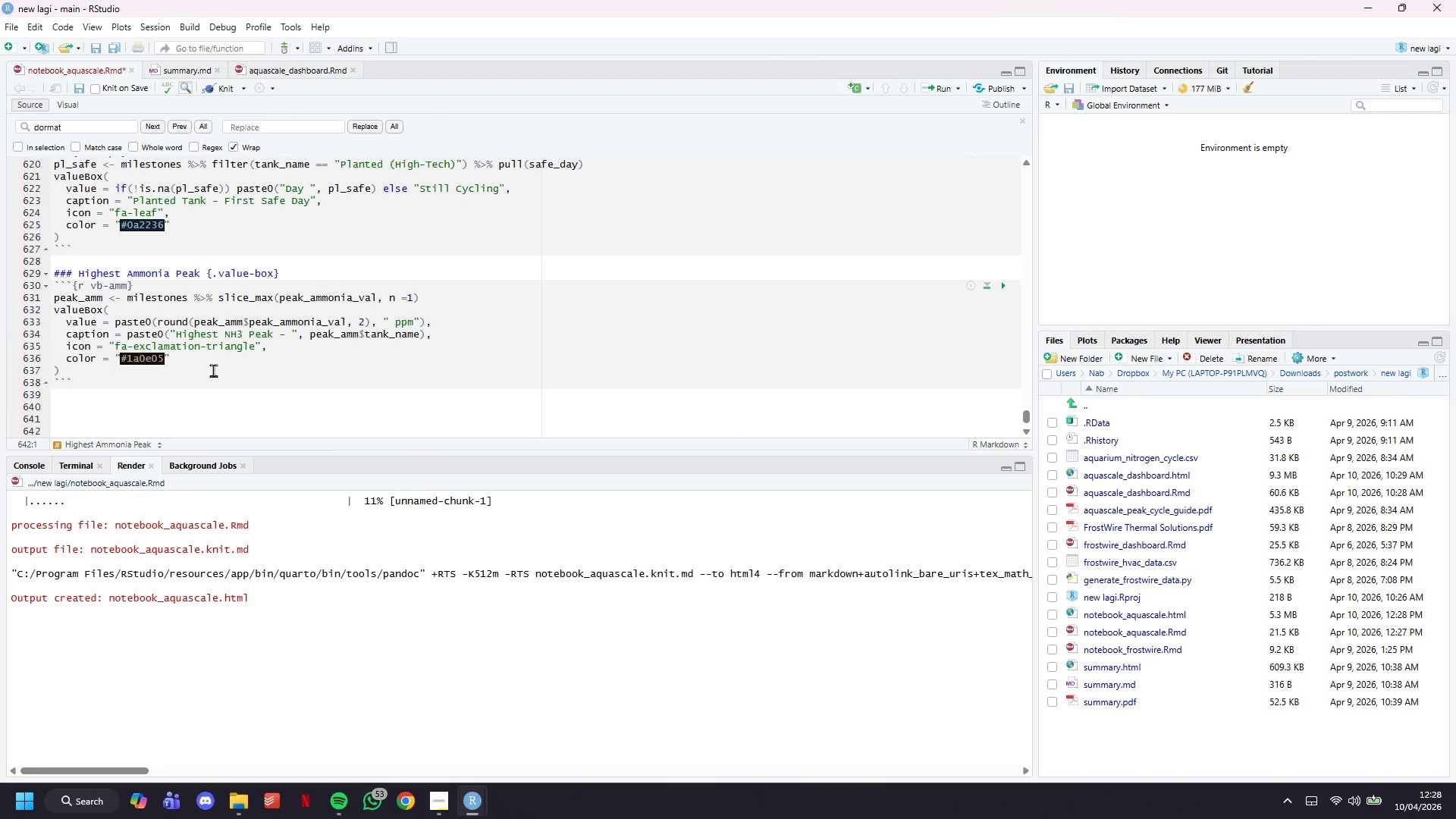 
key(ArrowUp)
 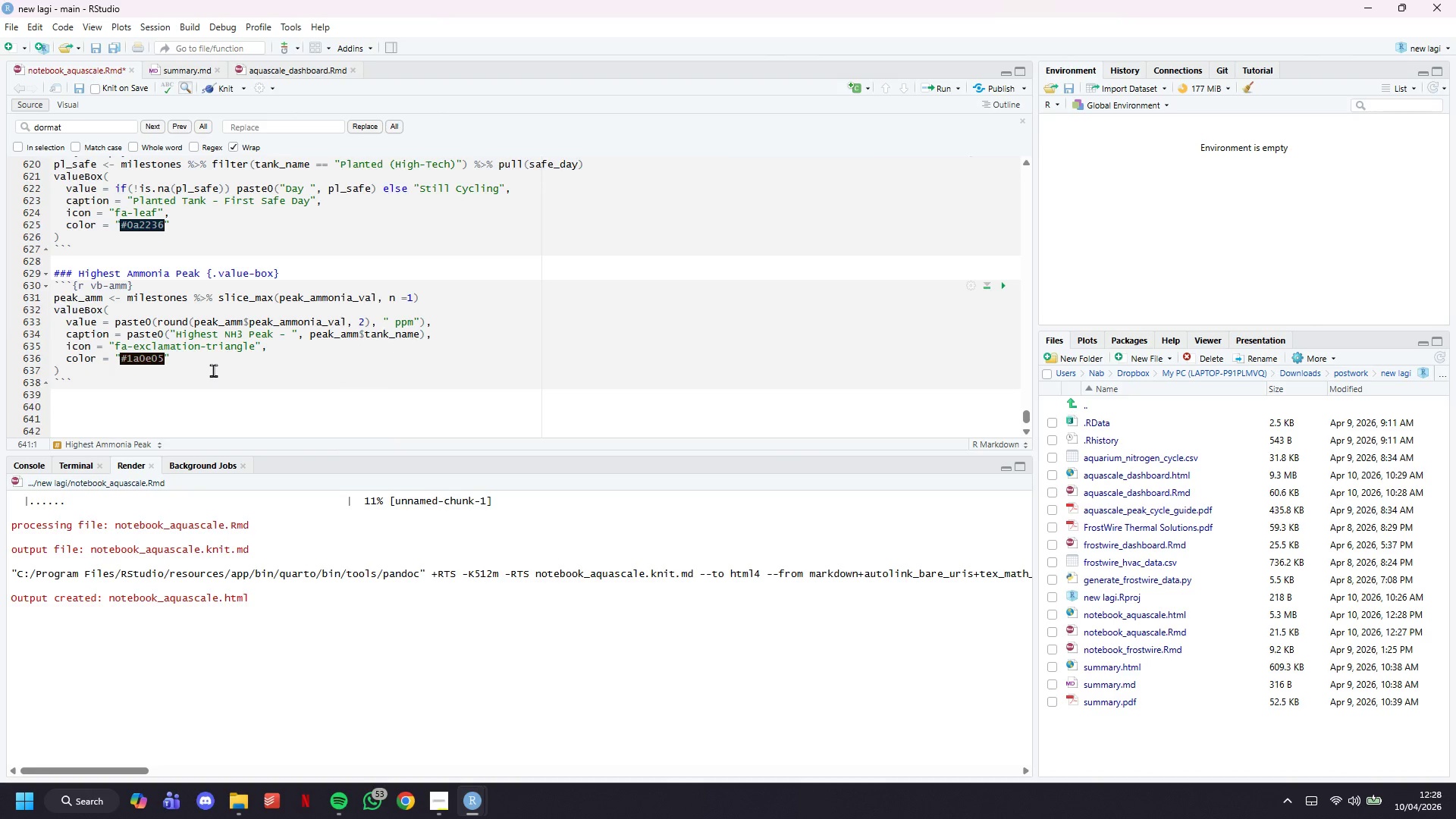 
key(ArrowUp)
 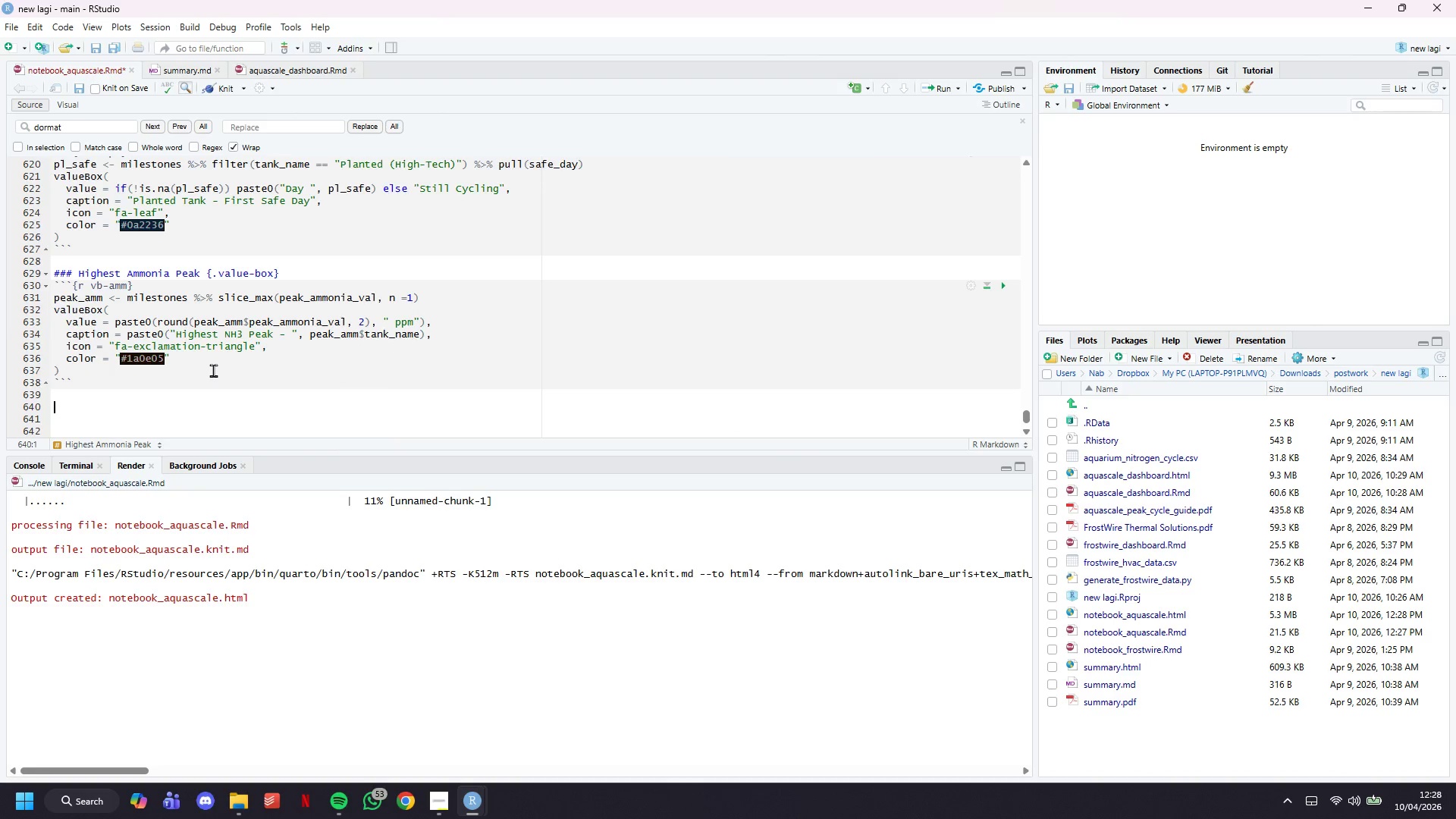 
type(## Row 2 - Main nitrogen cu)
key(Backspace)
type(ycle chart (data-height = 390)
 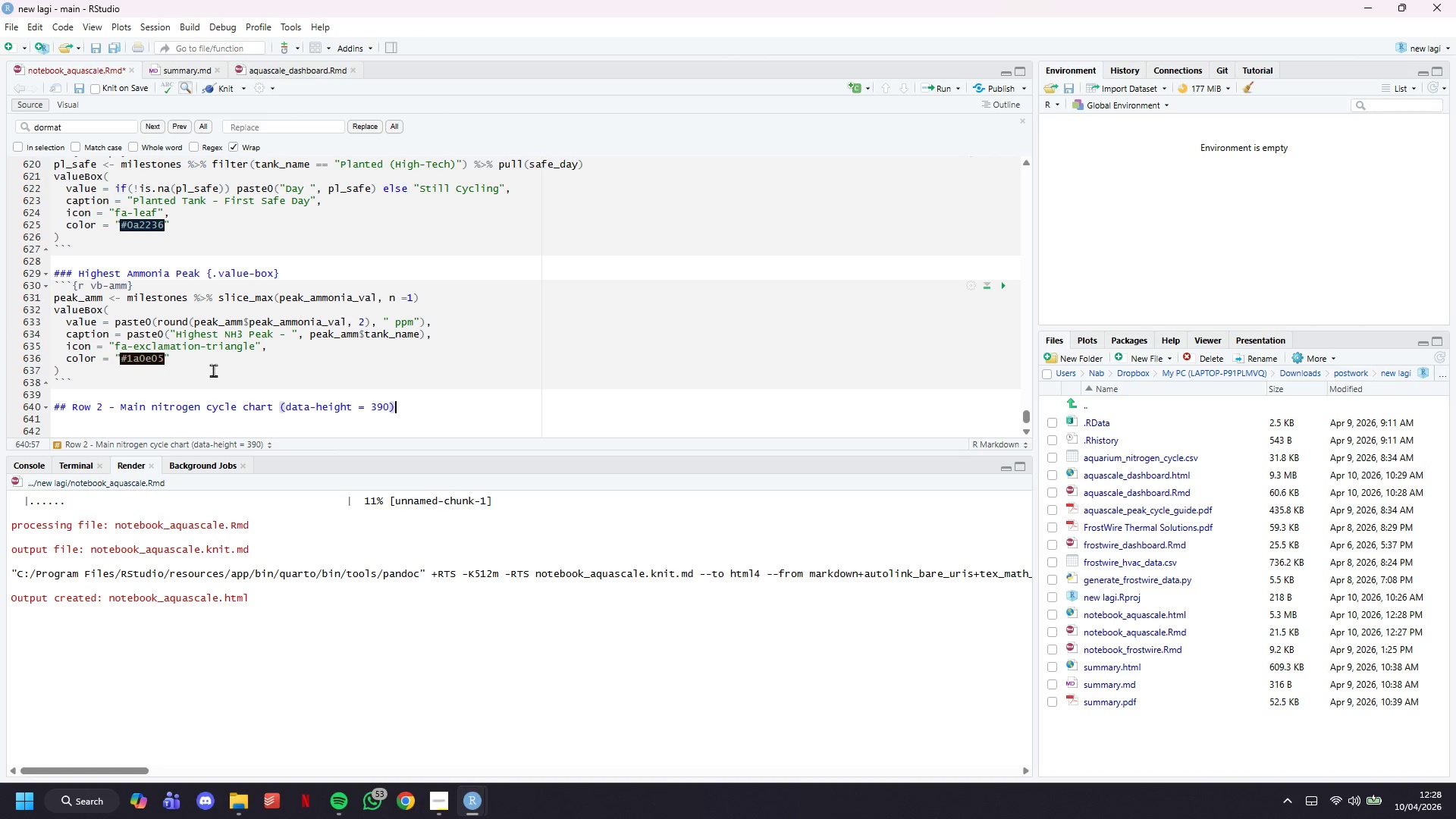 
 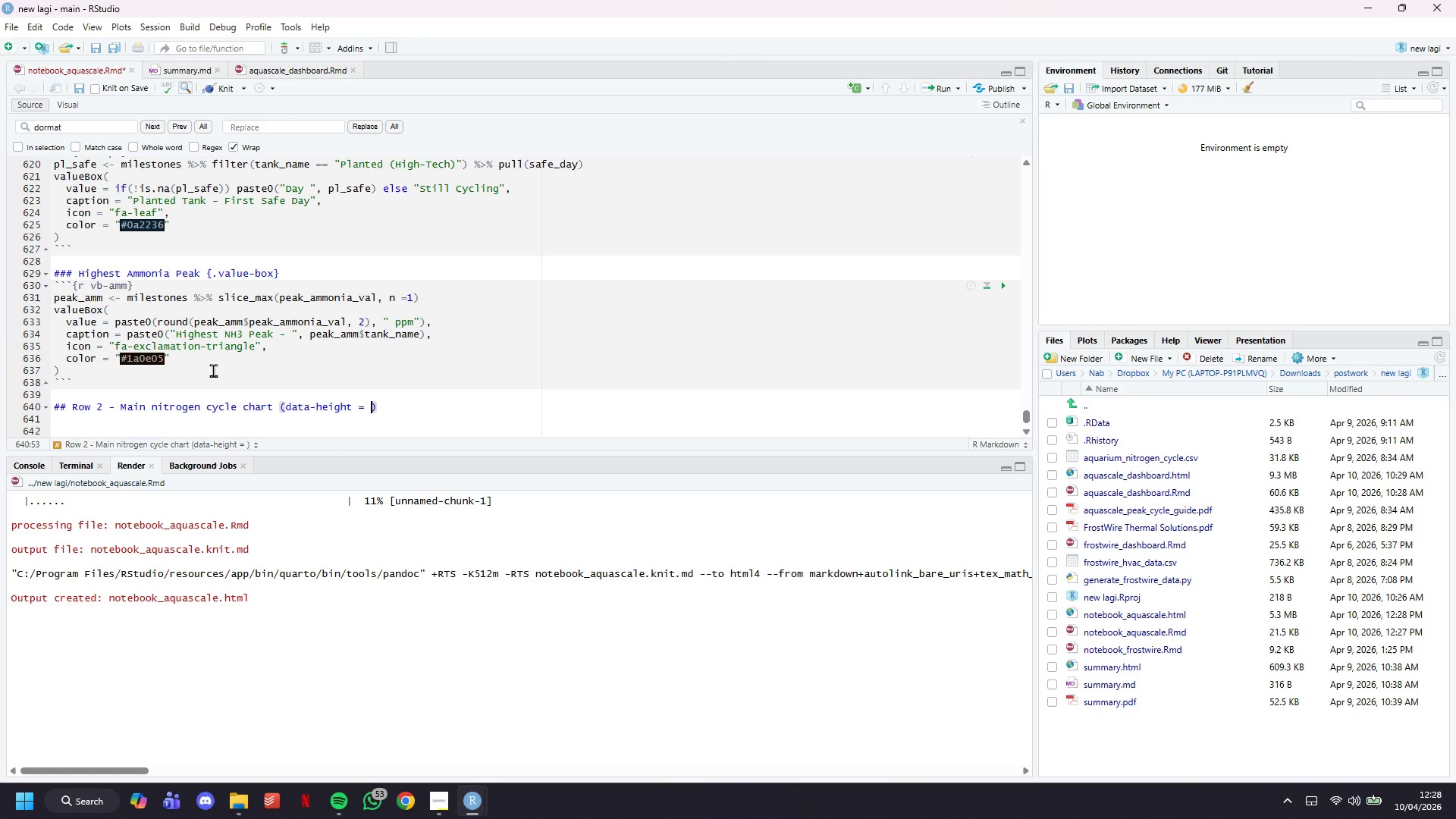 
key(ArrowRight)
 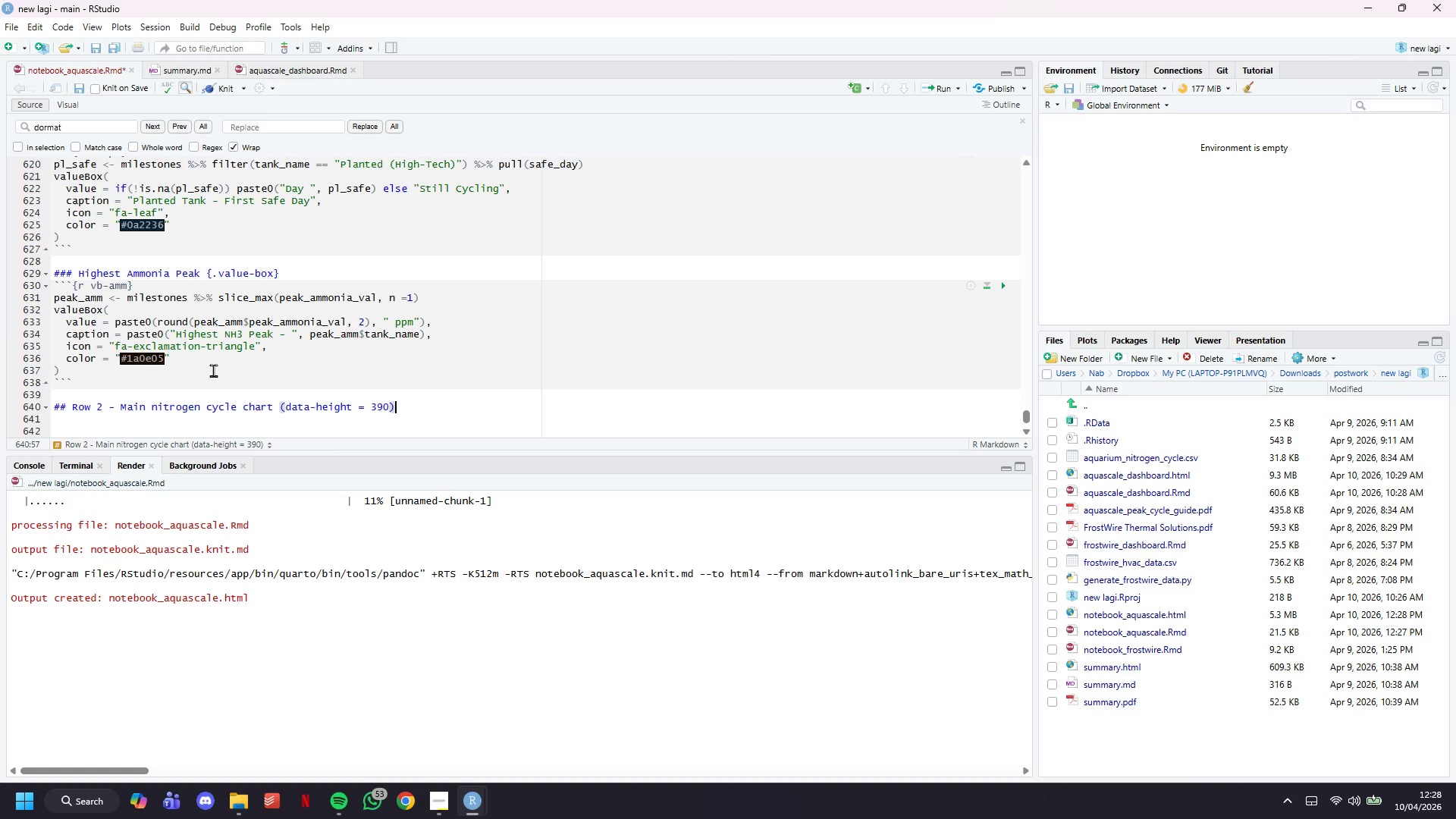 
key(Backspace)
 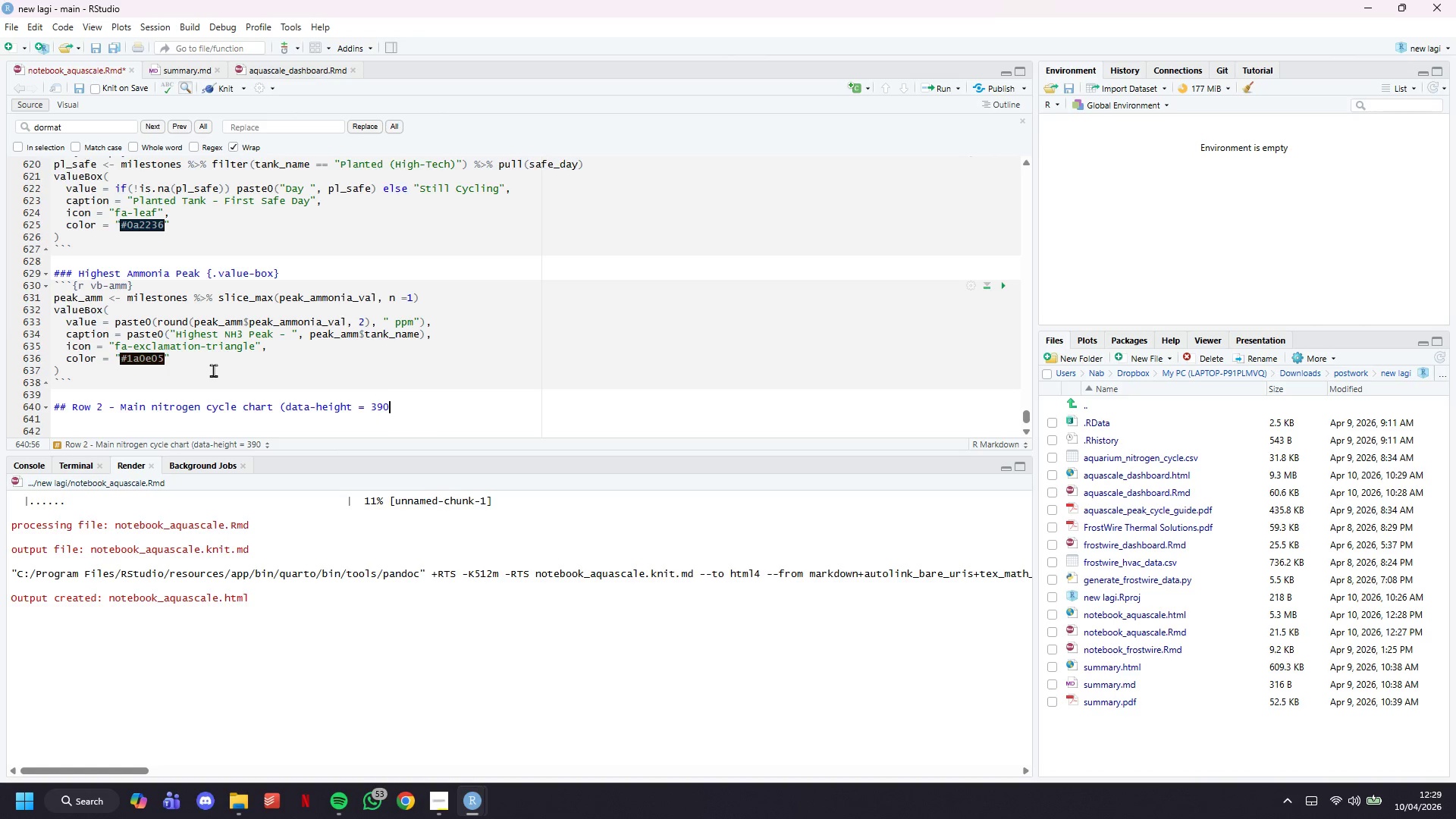 
key(Shift+BracketRight)
 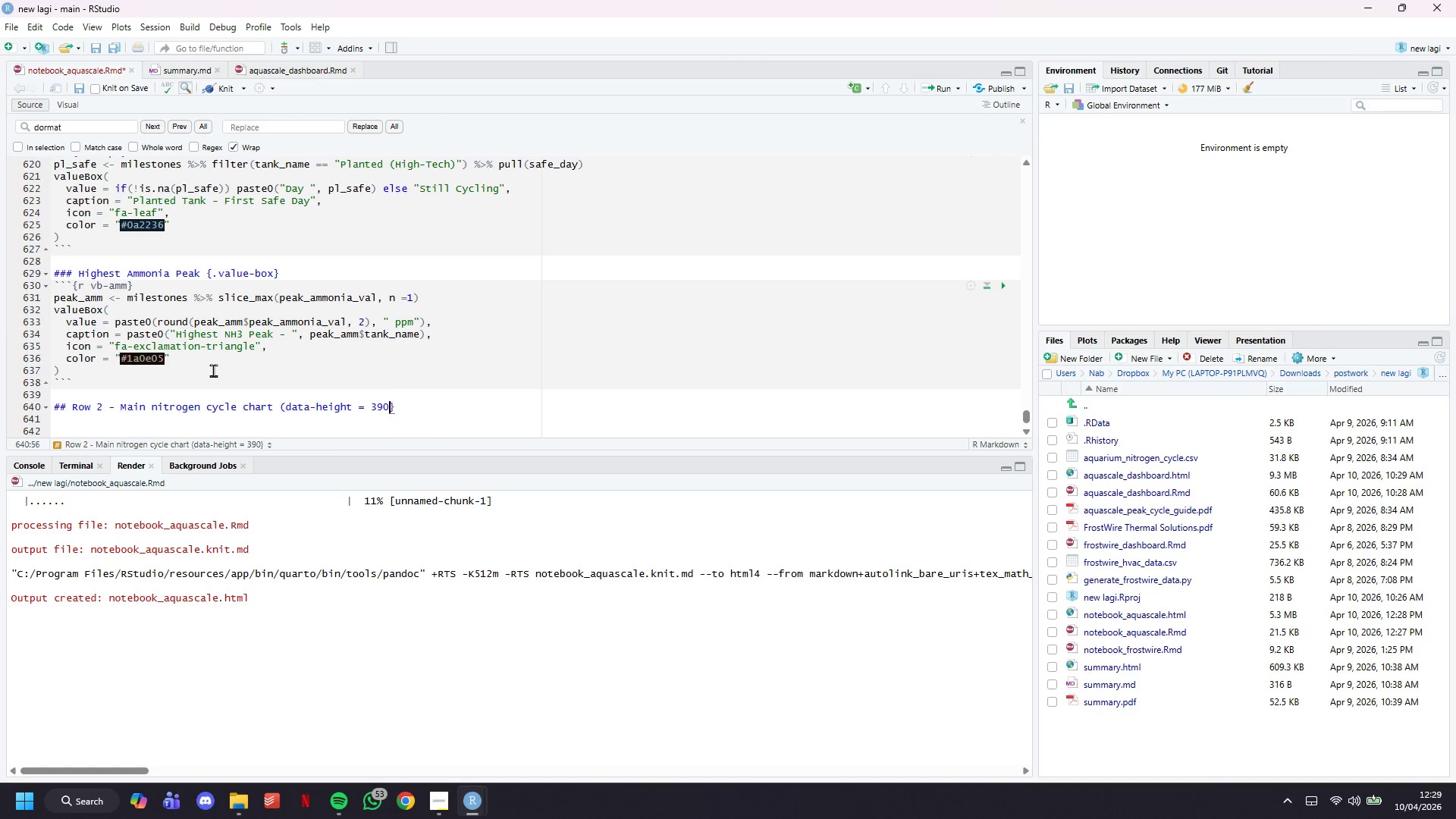 
hold_key(key=ArrowLeft, duration=1.09)
 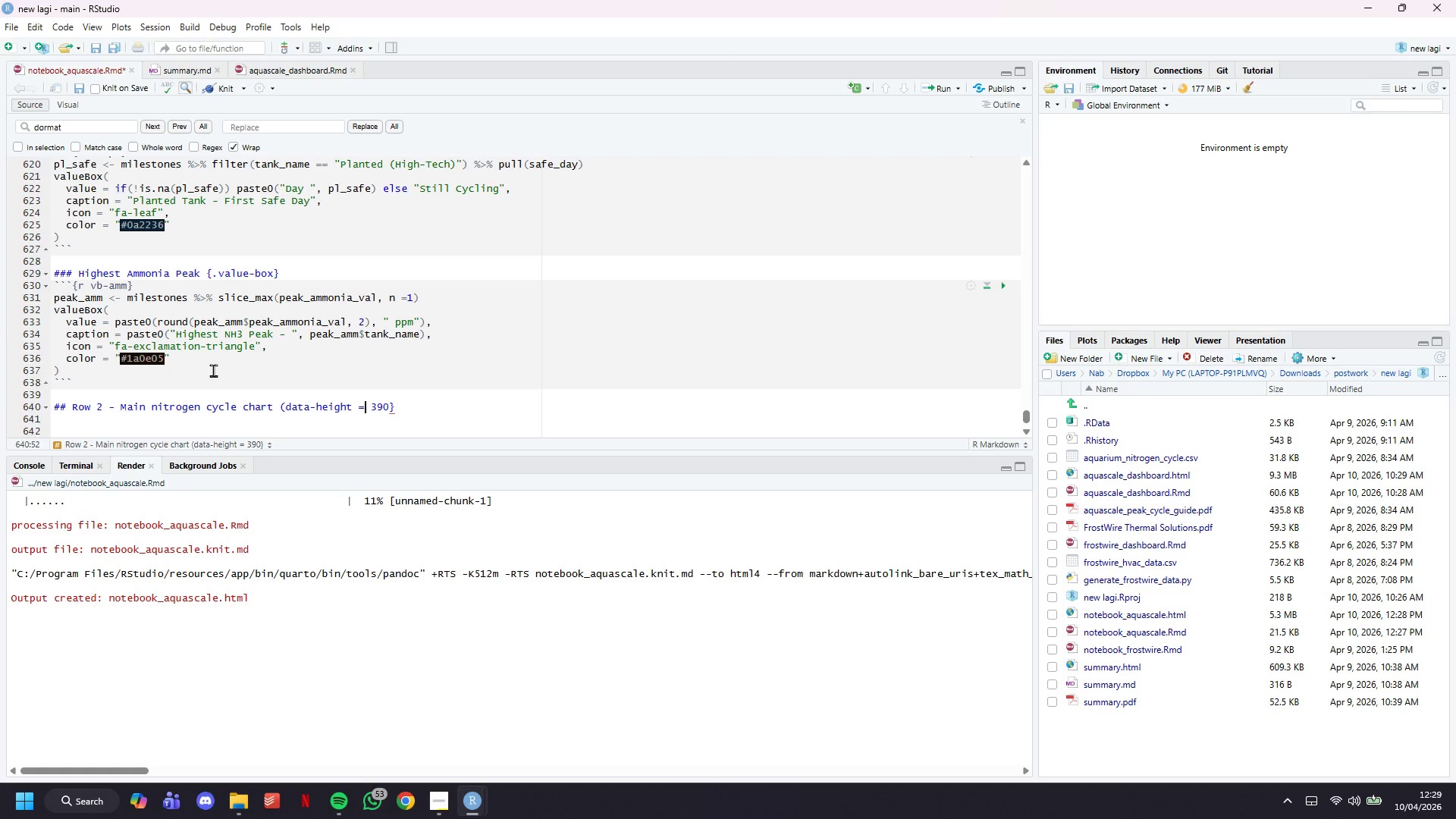 
key(ArrowRight)
 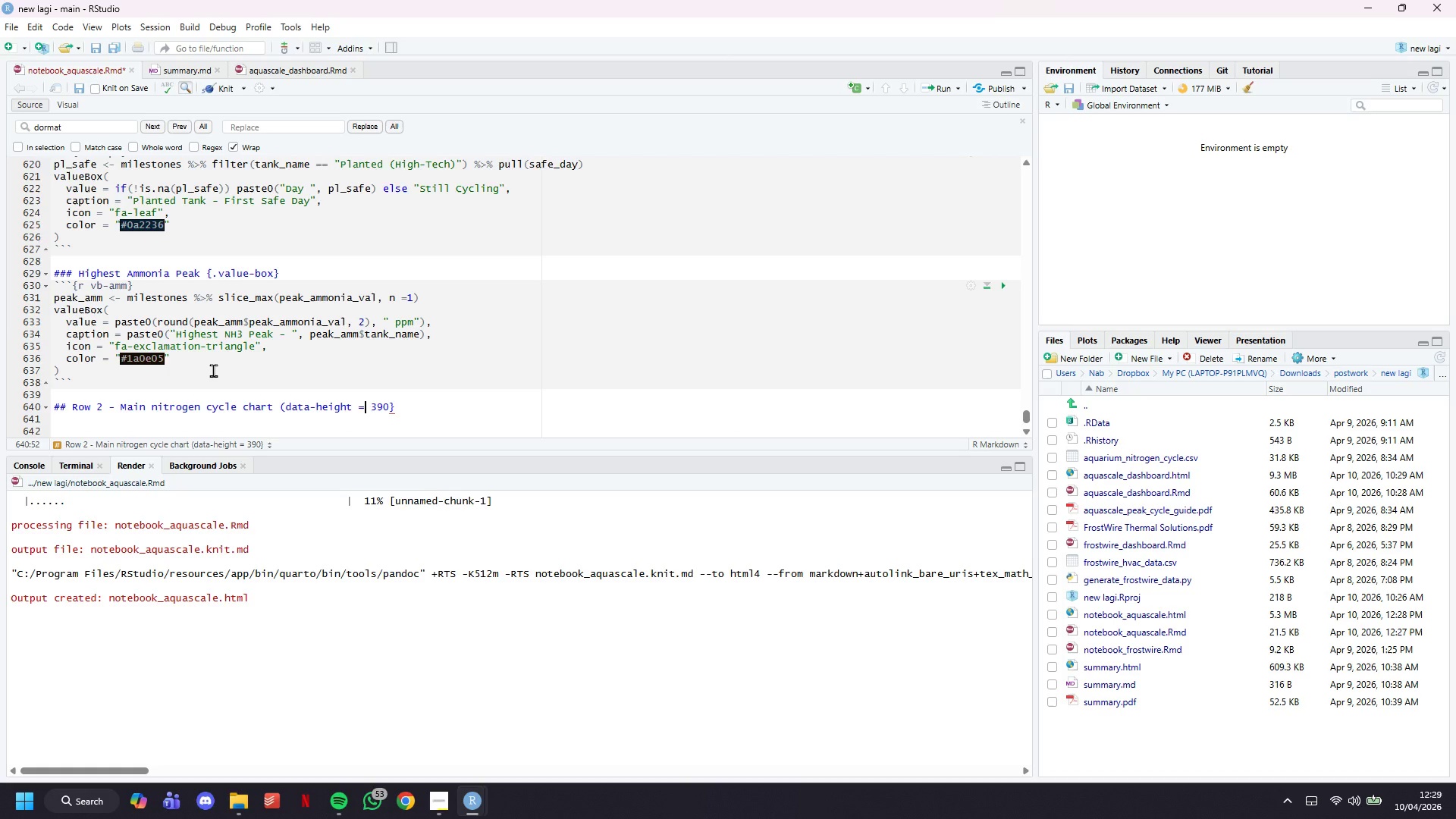 
key(ArrowRight)
 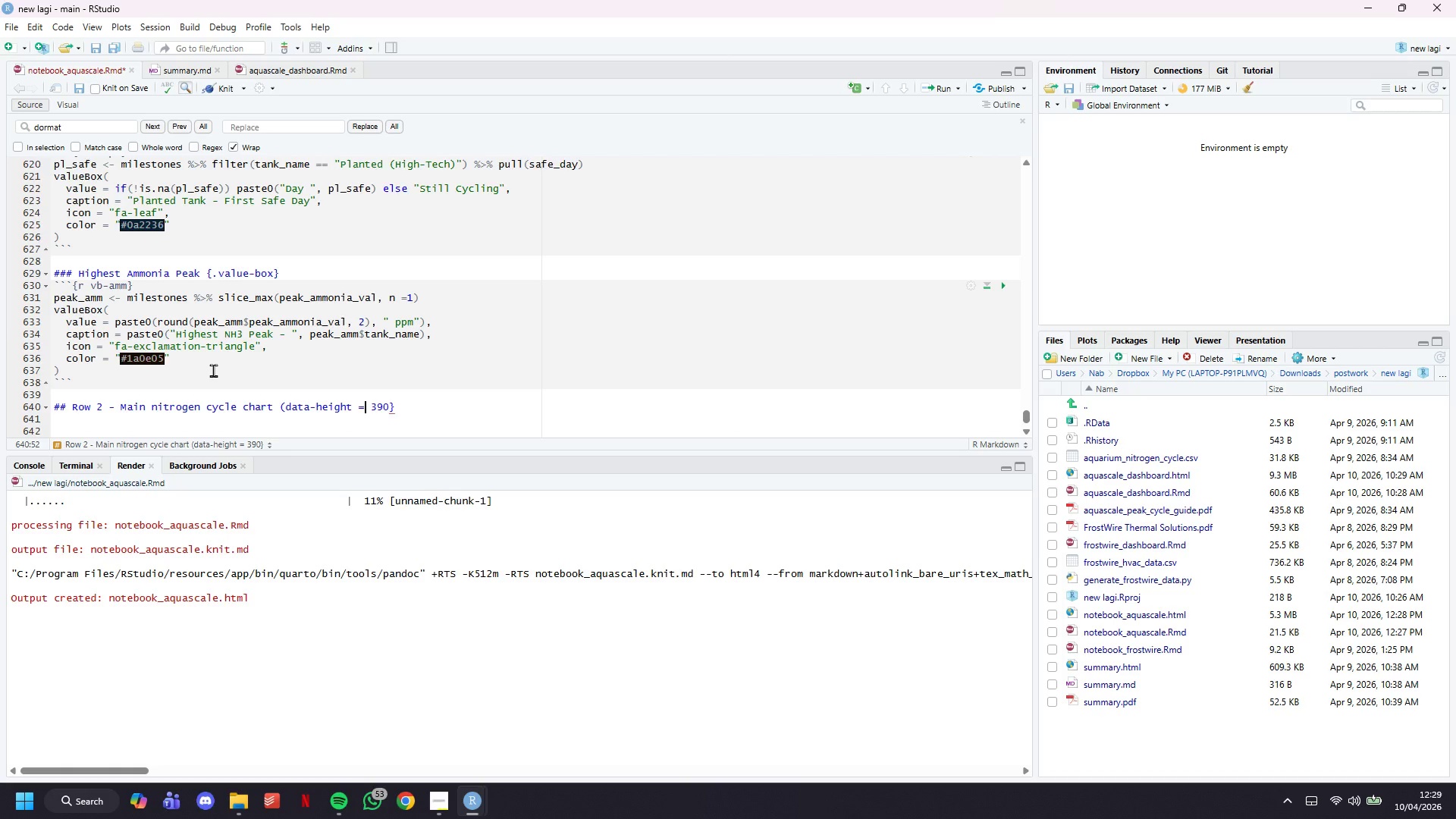 
key(ArrowRight)
 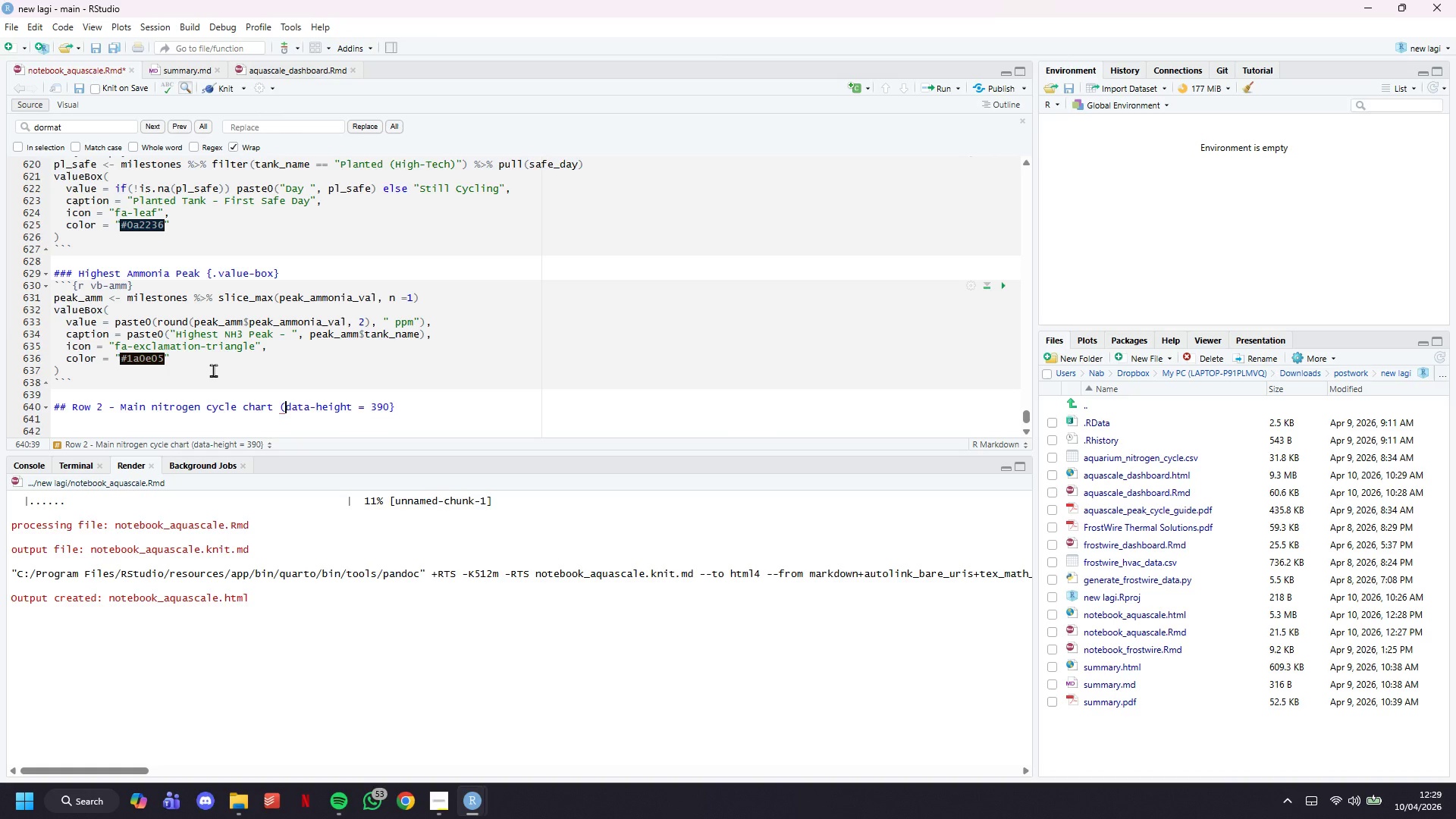 
key(Backspace)
 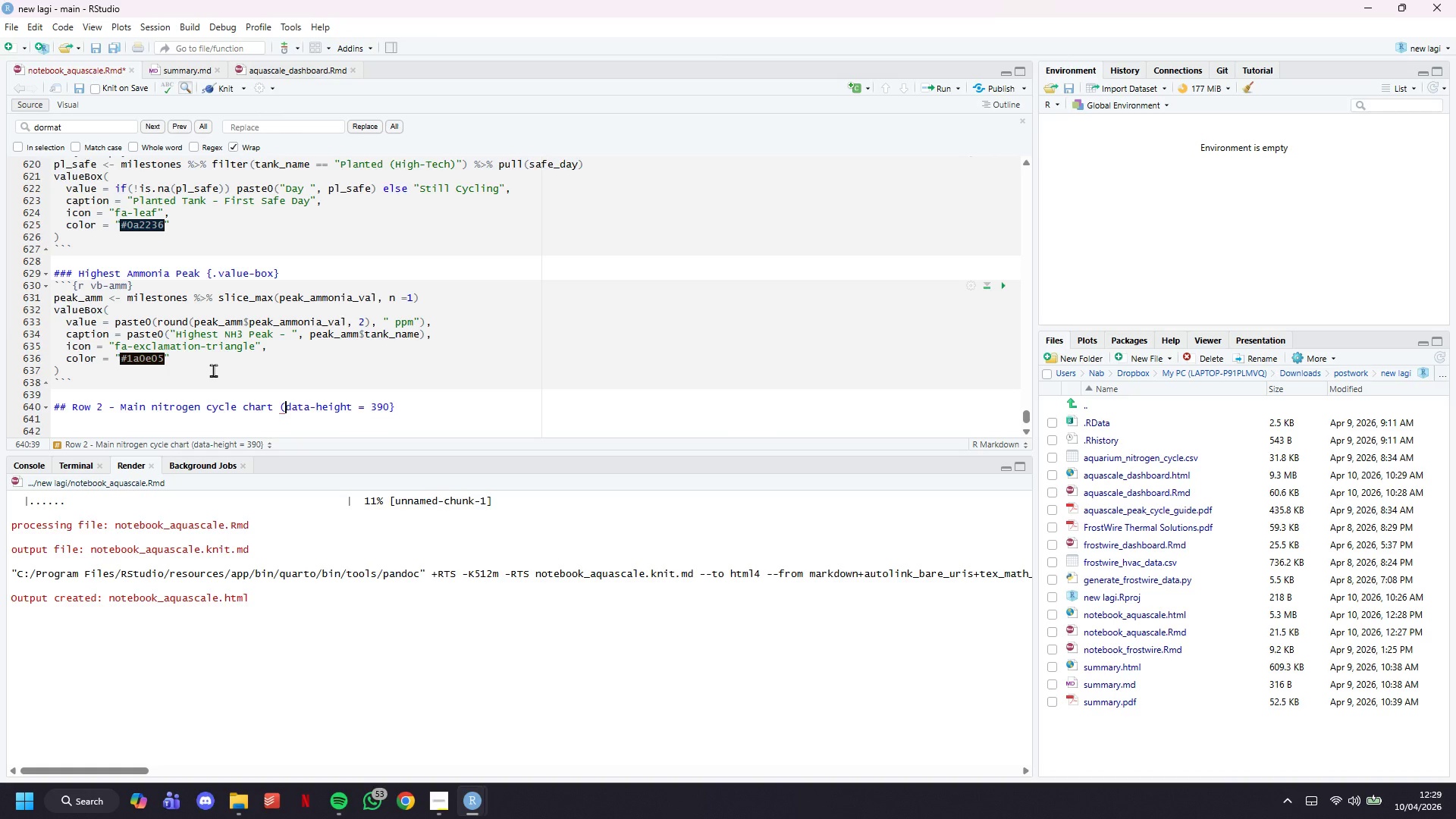 
key(Shift+ShiftLeft)
 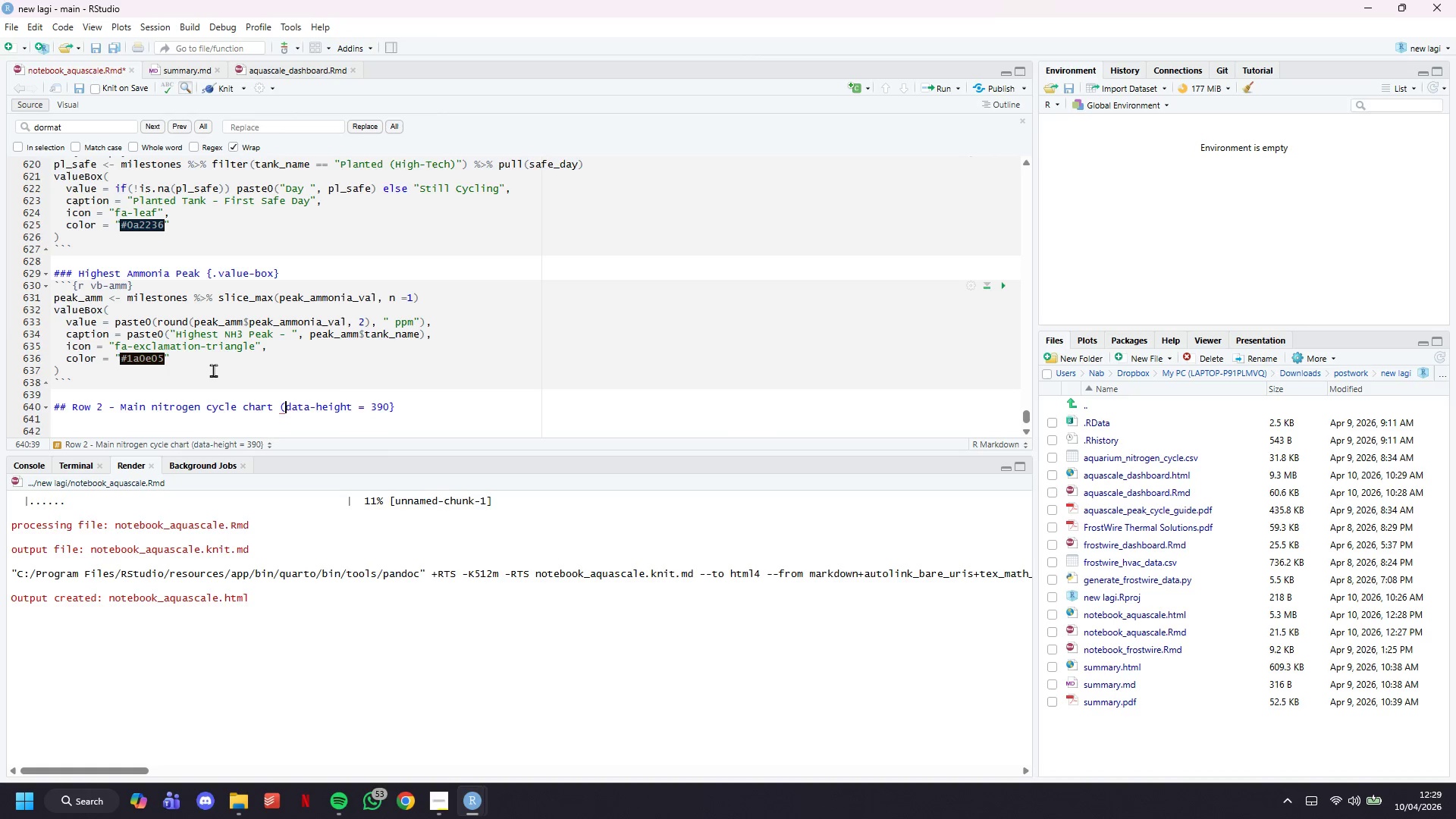 
key(Shift+BracketLeft)
 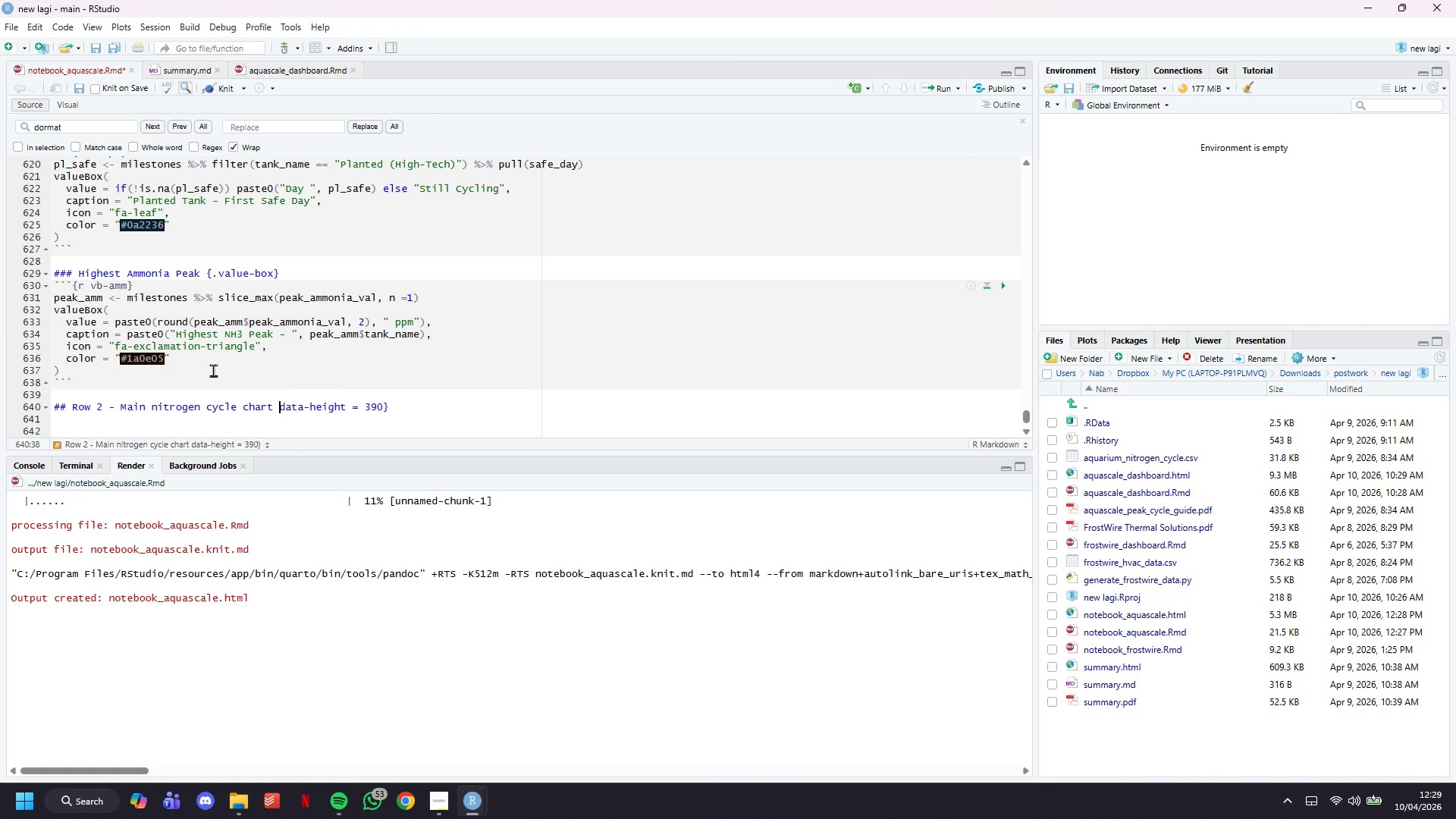 
key(ArrowDown)
 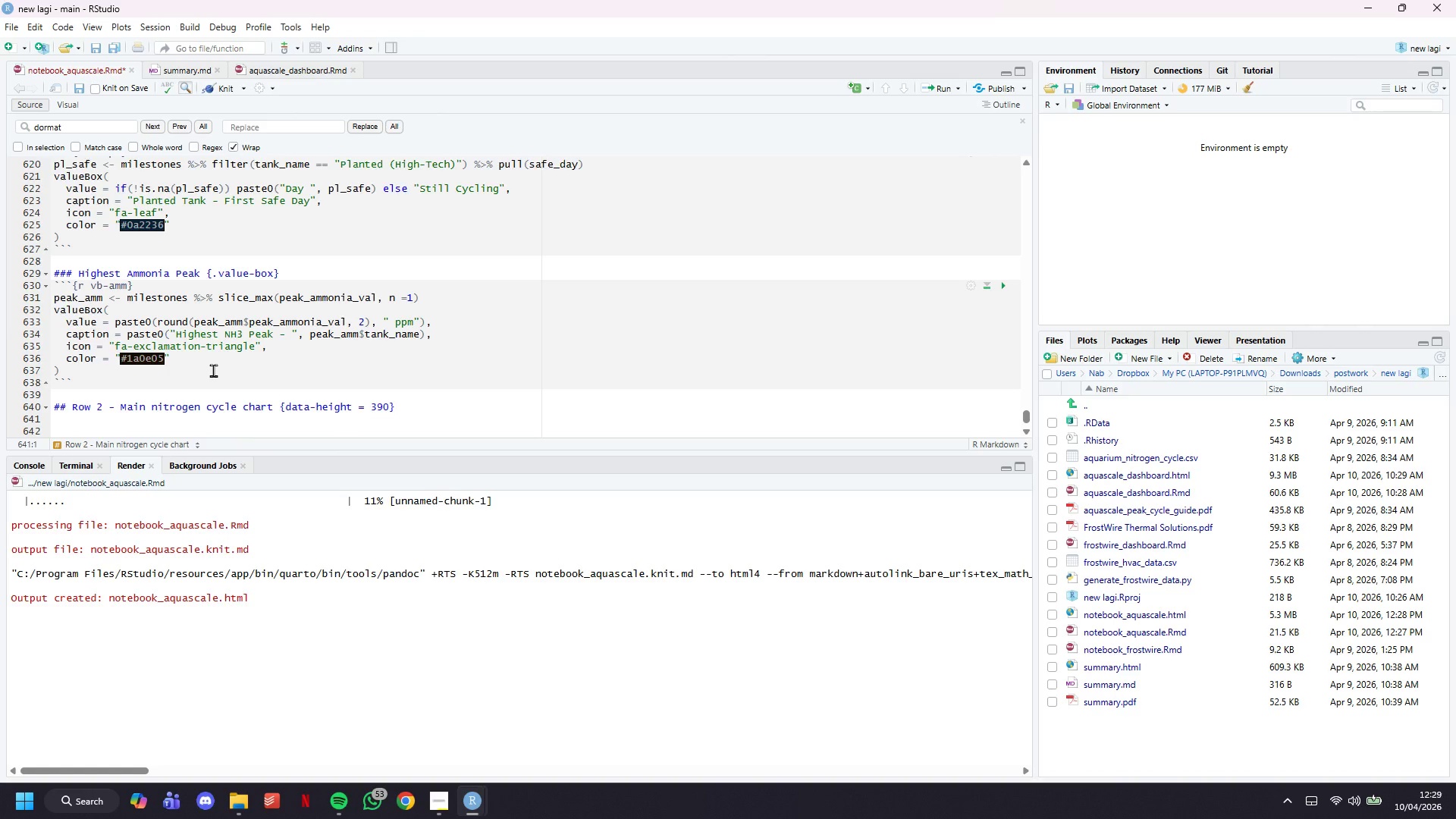 
key(Enter)
 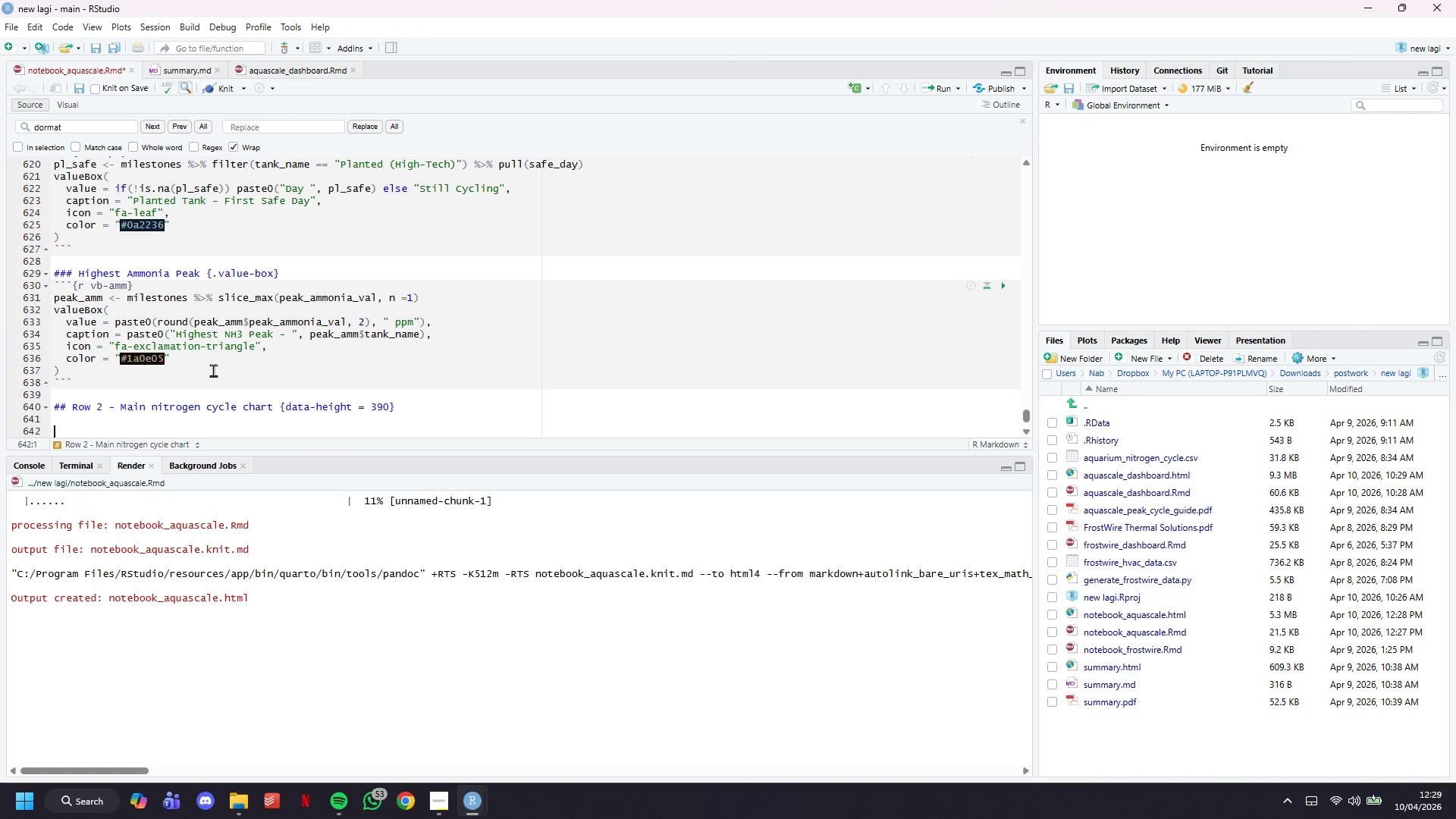 
type(### Nitrigen Cu)
key(Backspace)
key(Backspace)
key(Backspace)
key(Backspace)
key(Backspace)
key(Backspace)
key(Backspace)
type(ogen Cycle - Ammonia -> Nitrite ->)
 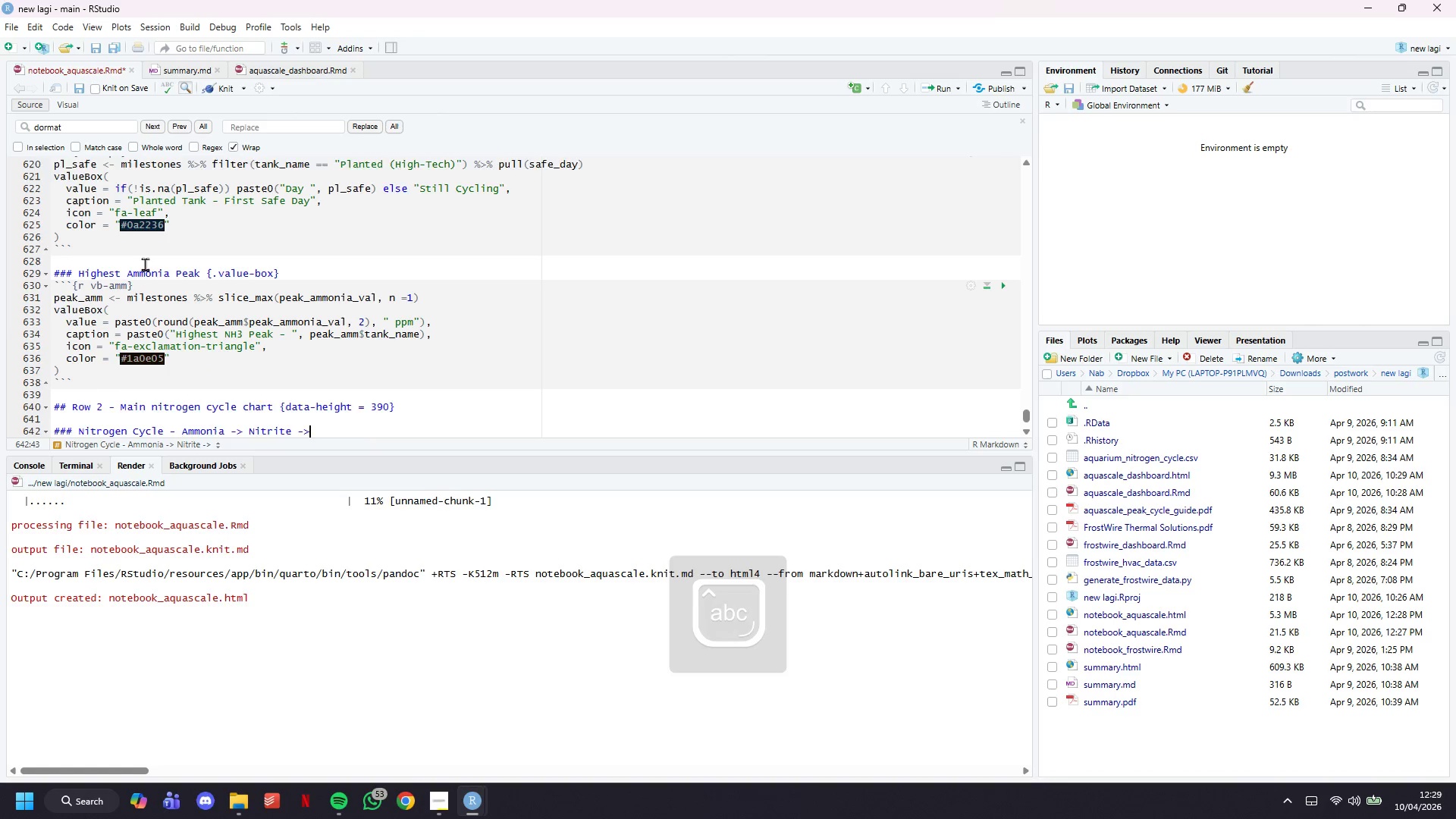 
key(Space)
 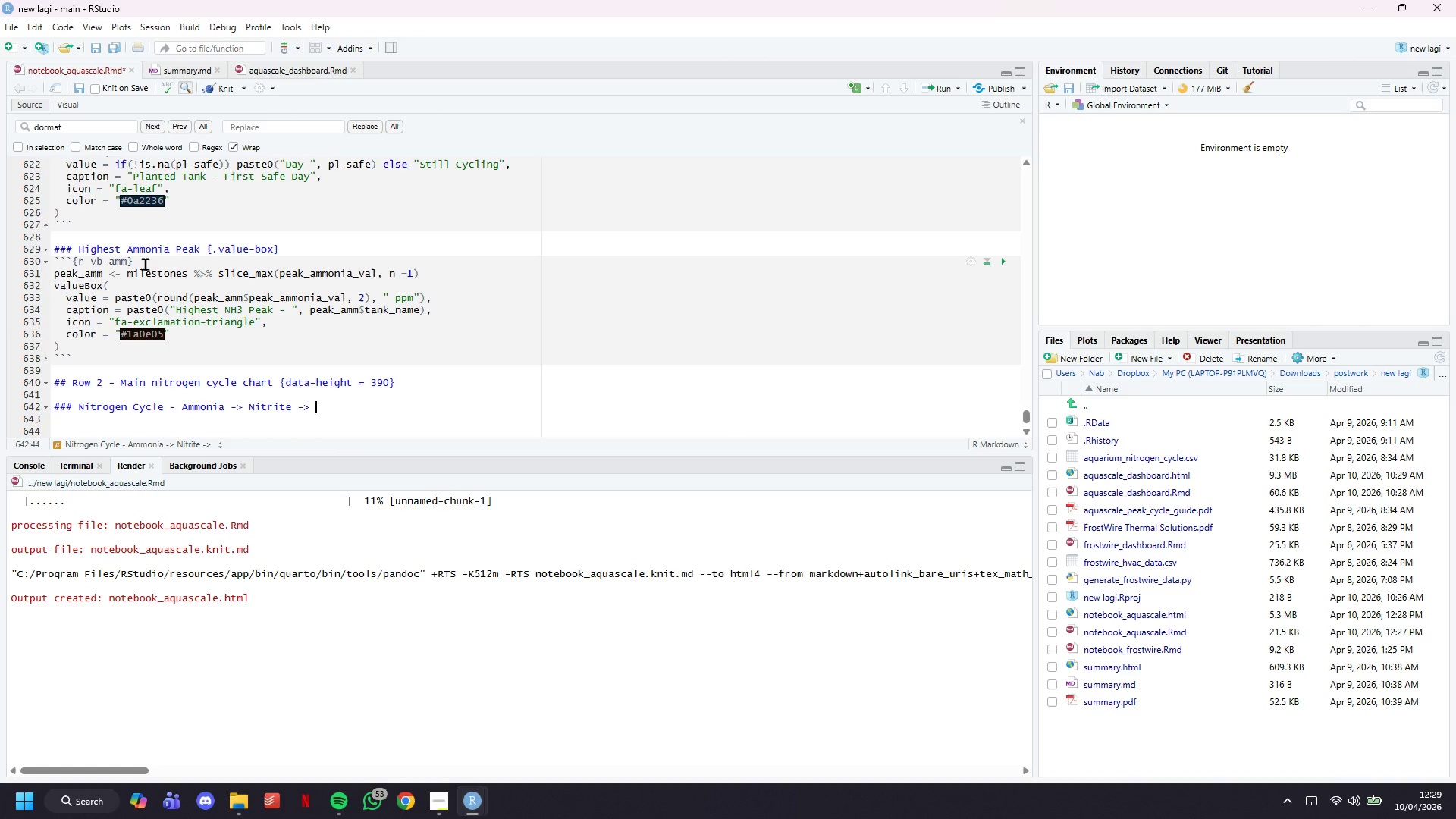 
scroll: coordinate [145, 264], scroll_direction: down, amount: 6.0
 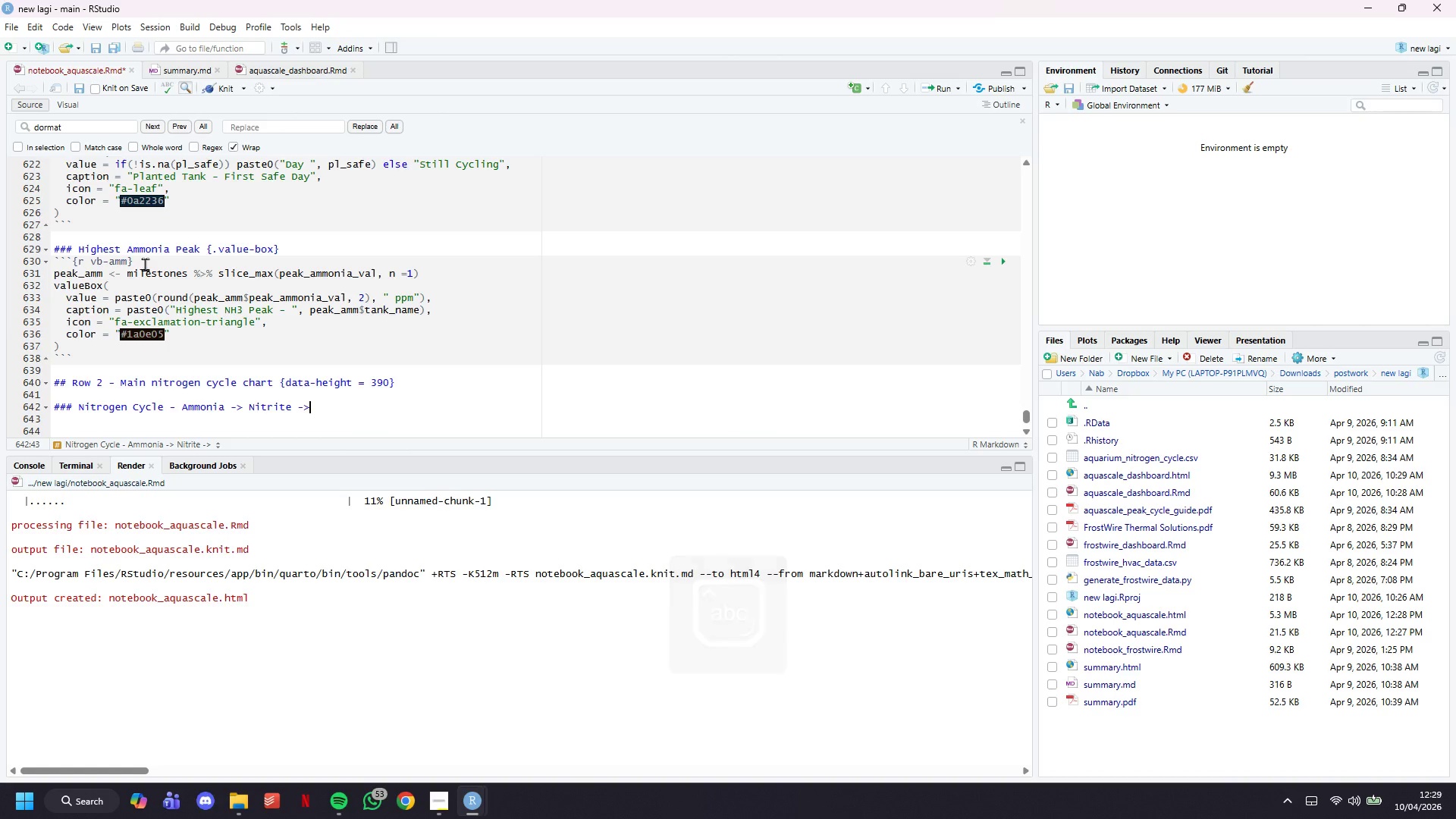 
type(Nitrate over 90 days {data-width=700)
 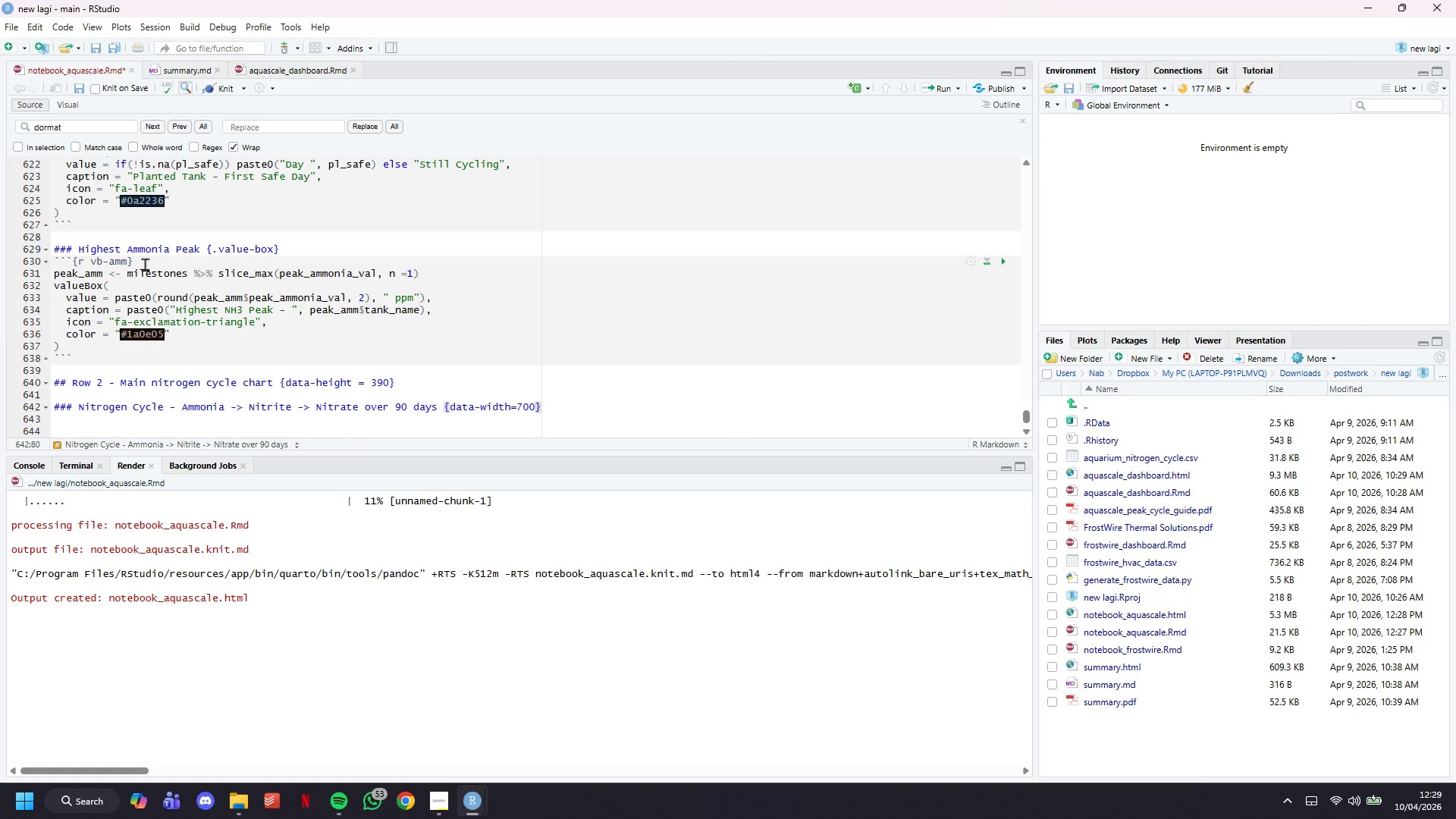 
key(ArrowRight)
 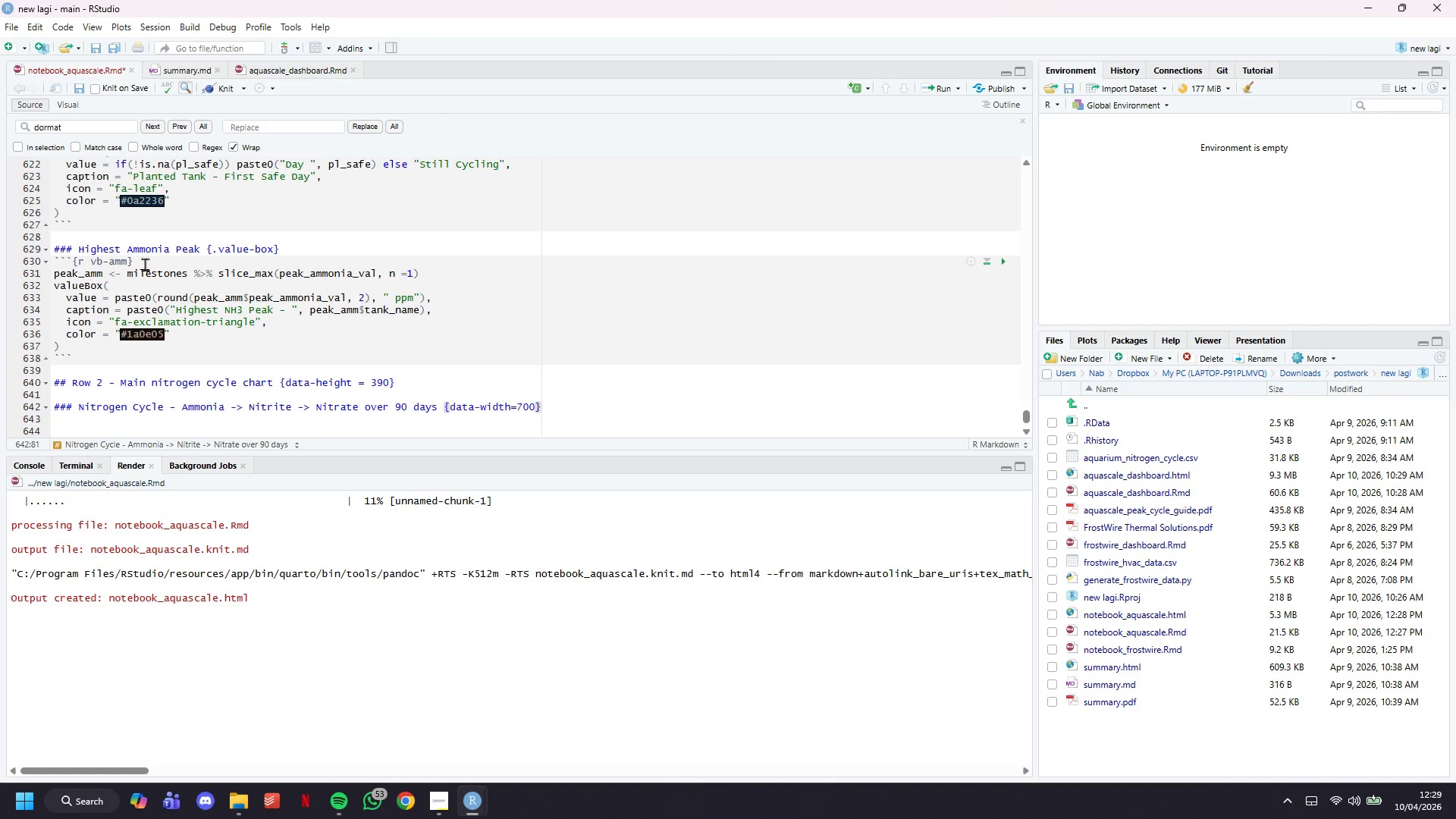 
key(Enter)
 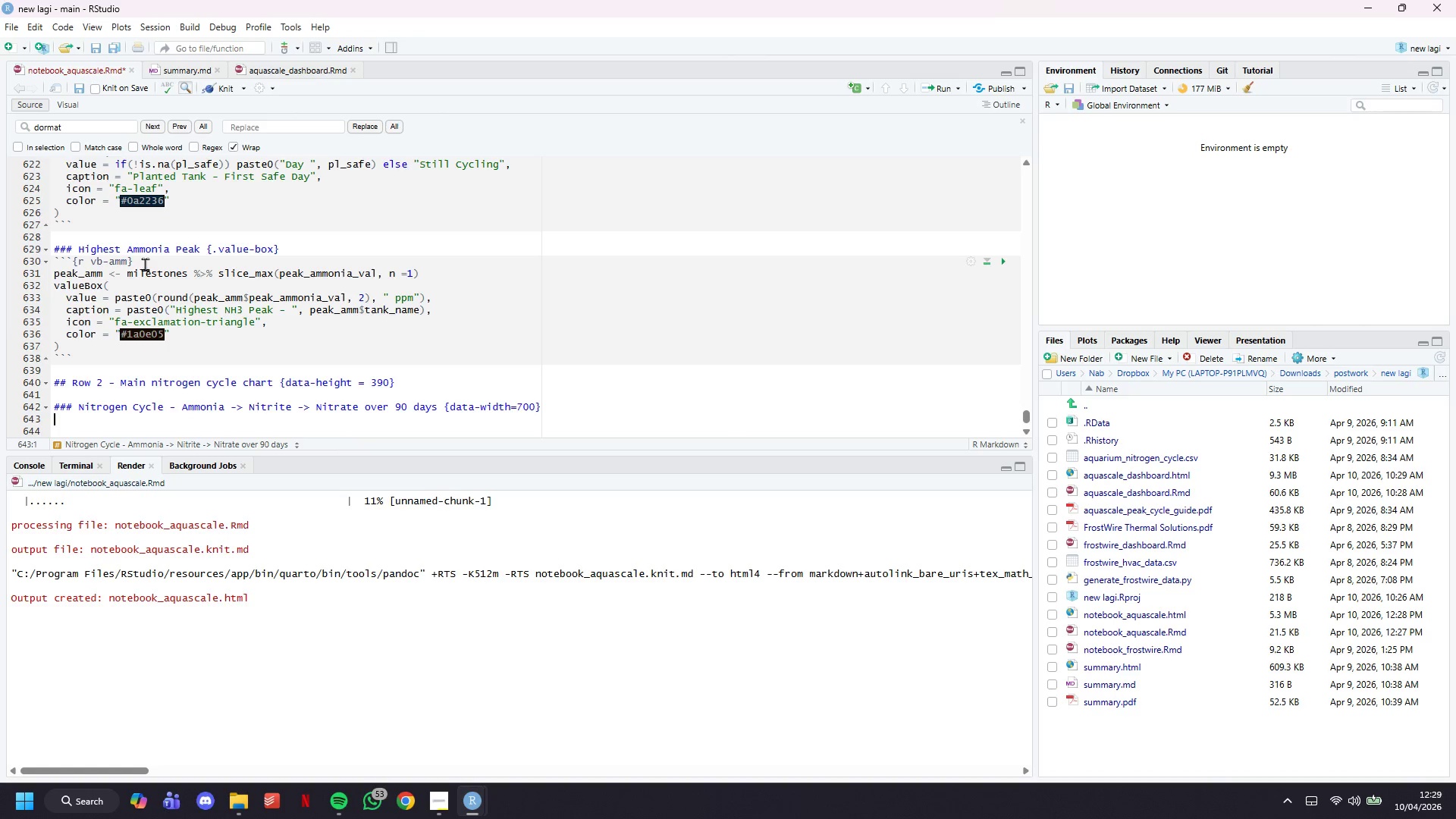 
key(Enter)
 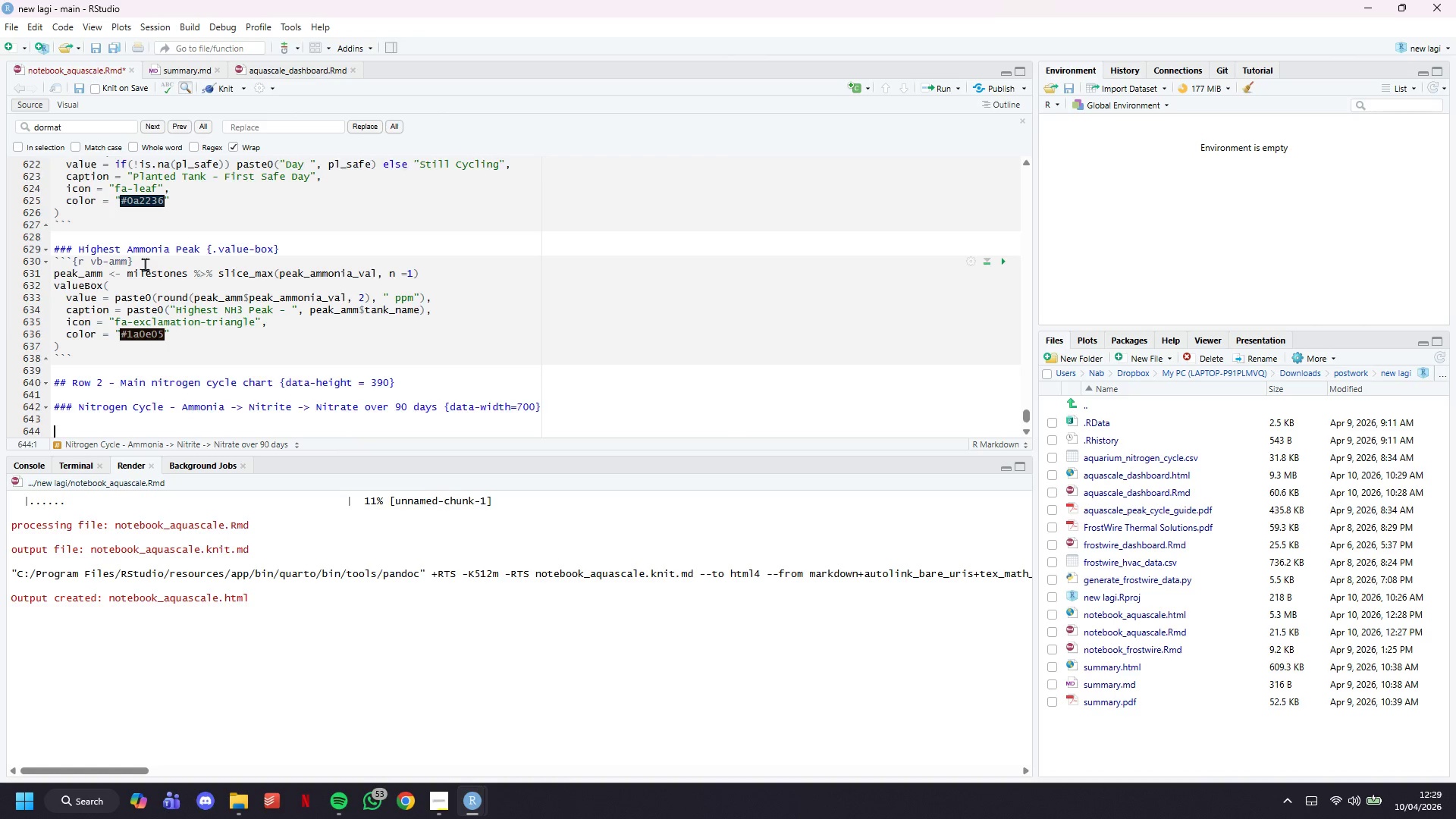 
scroll: coordinate [145, 264], scroll_direction: down, amount: 8.0
 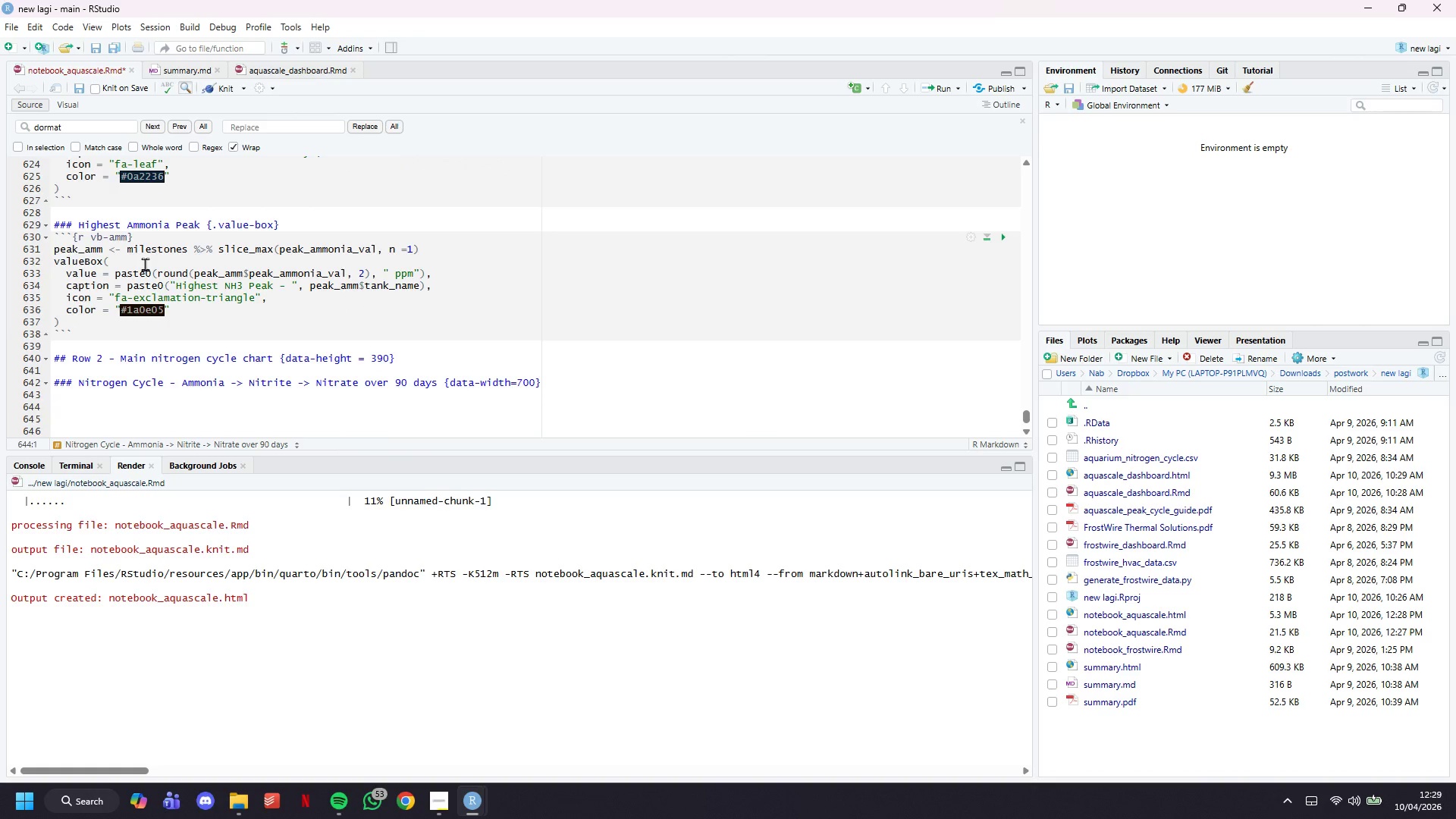 
key(Backquote)
 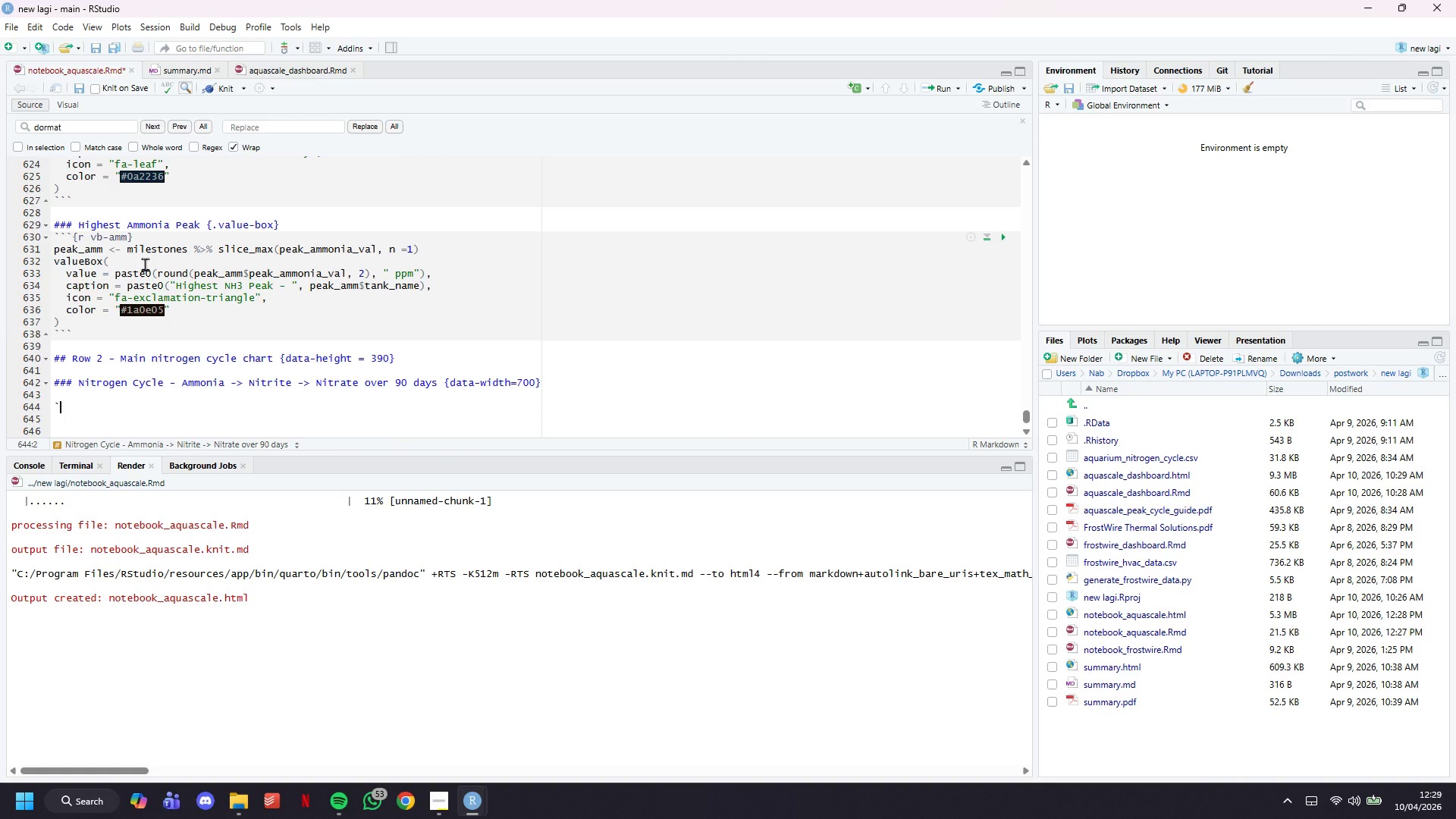 
key(Backquote)
 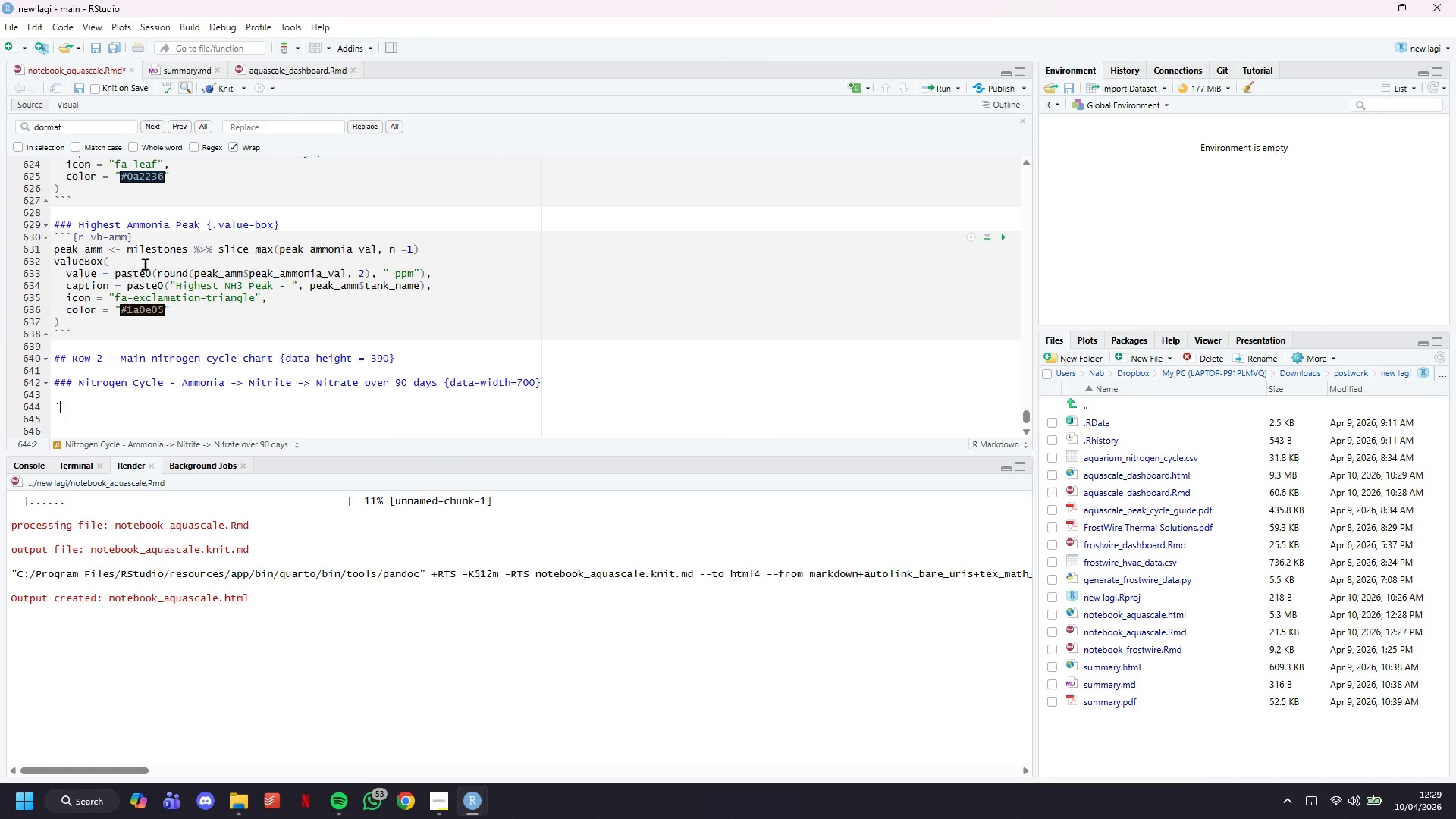 
key(Backquote)
 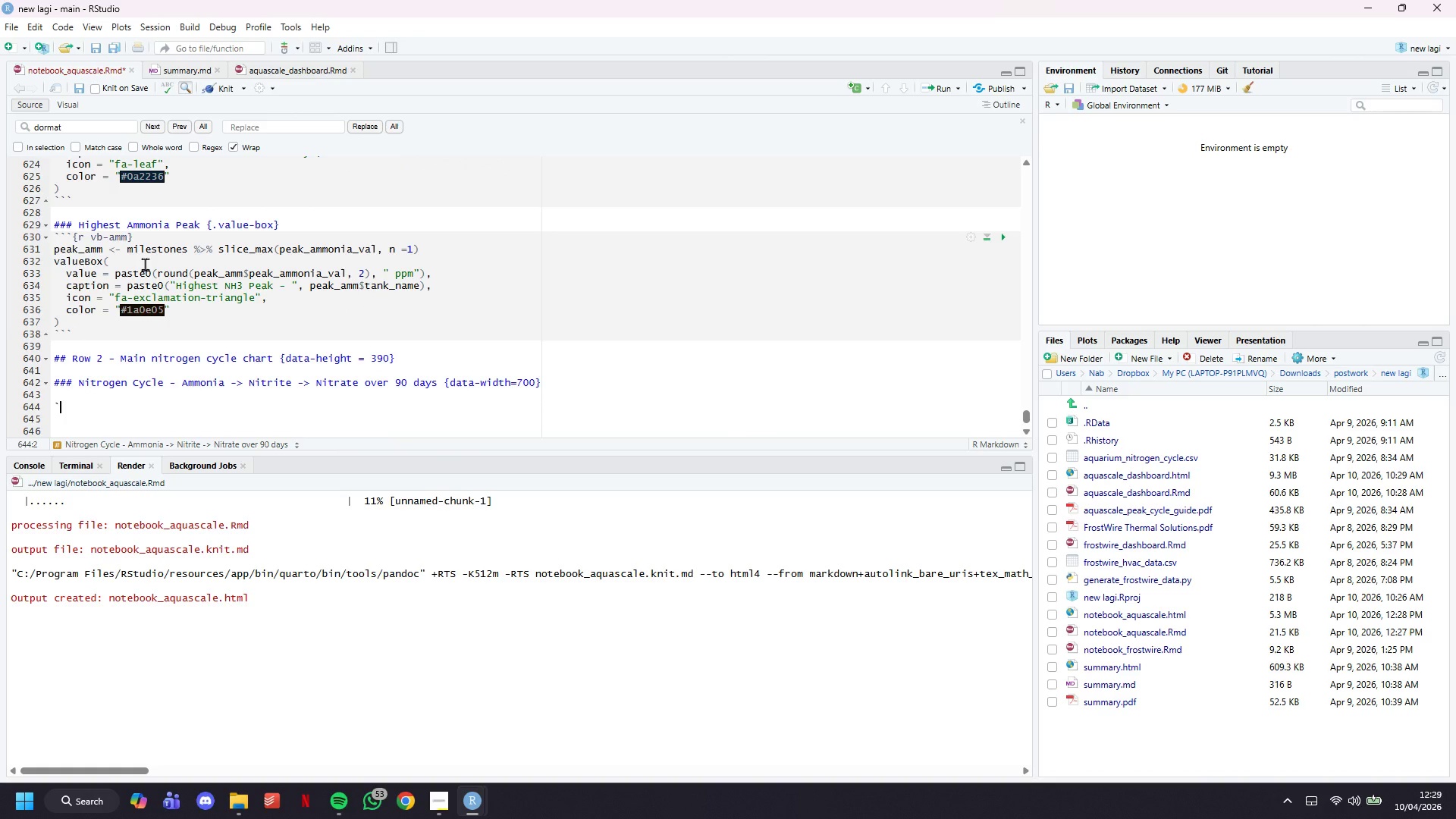 
key(Enter)
 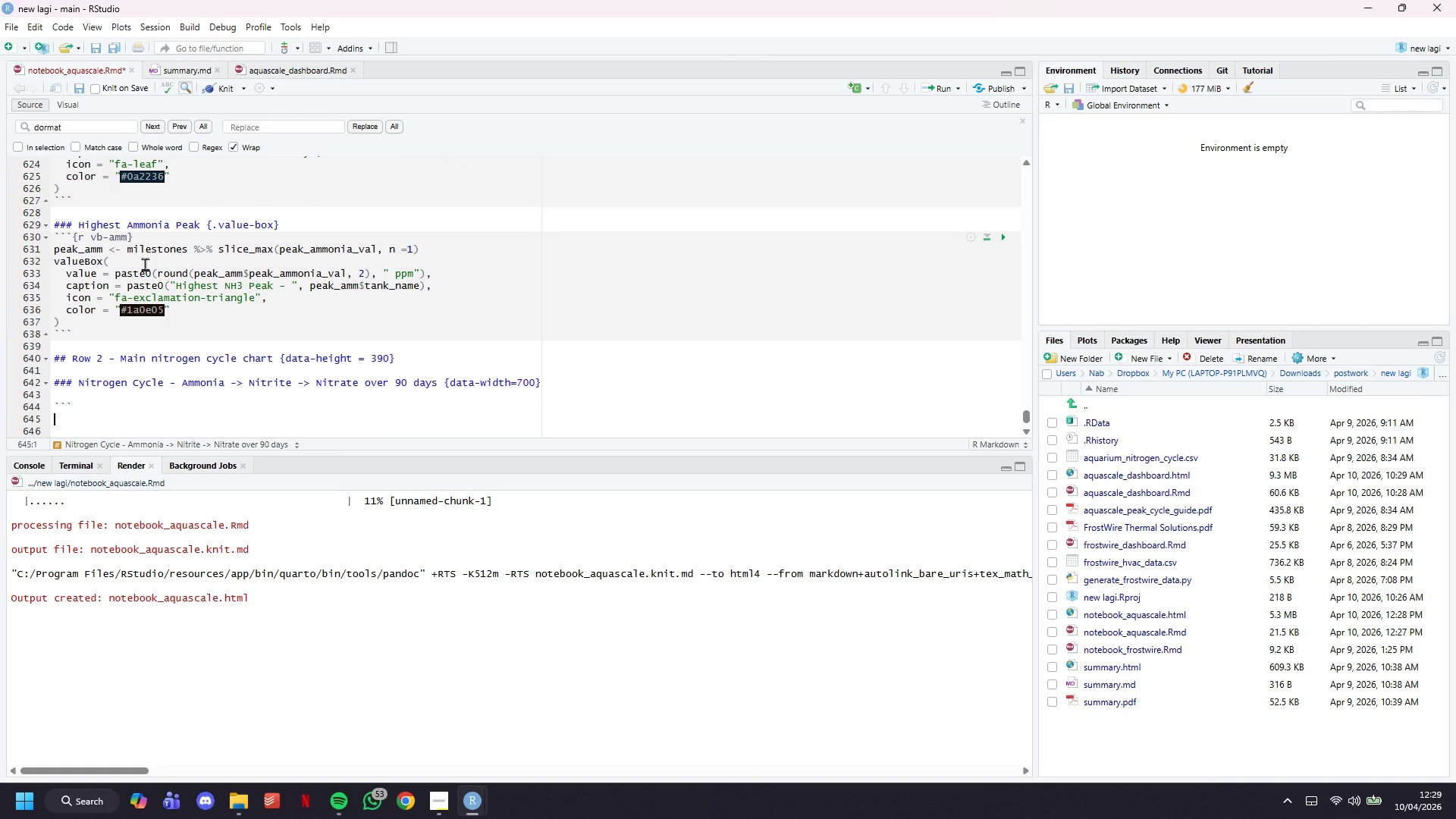 
key(Backquote)
 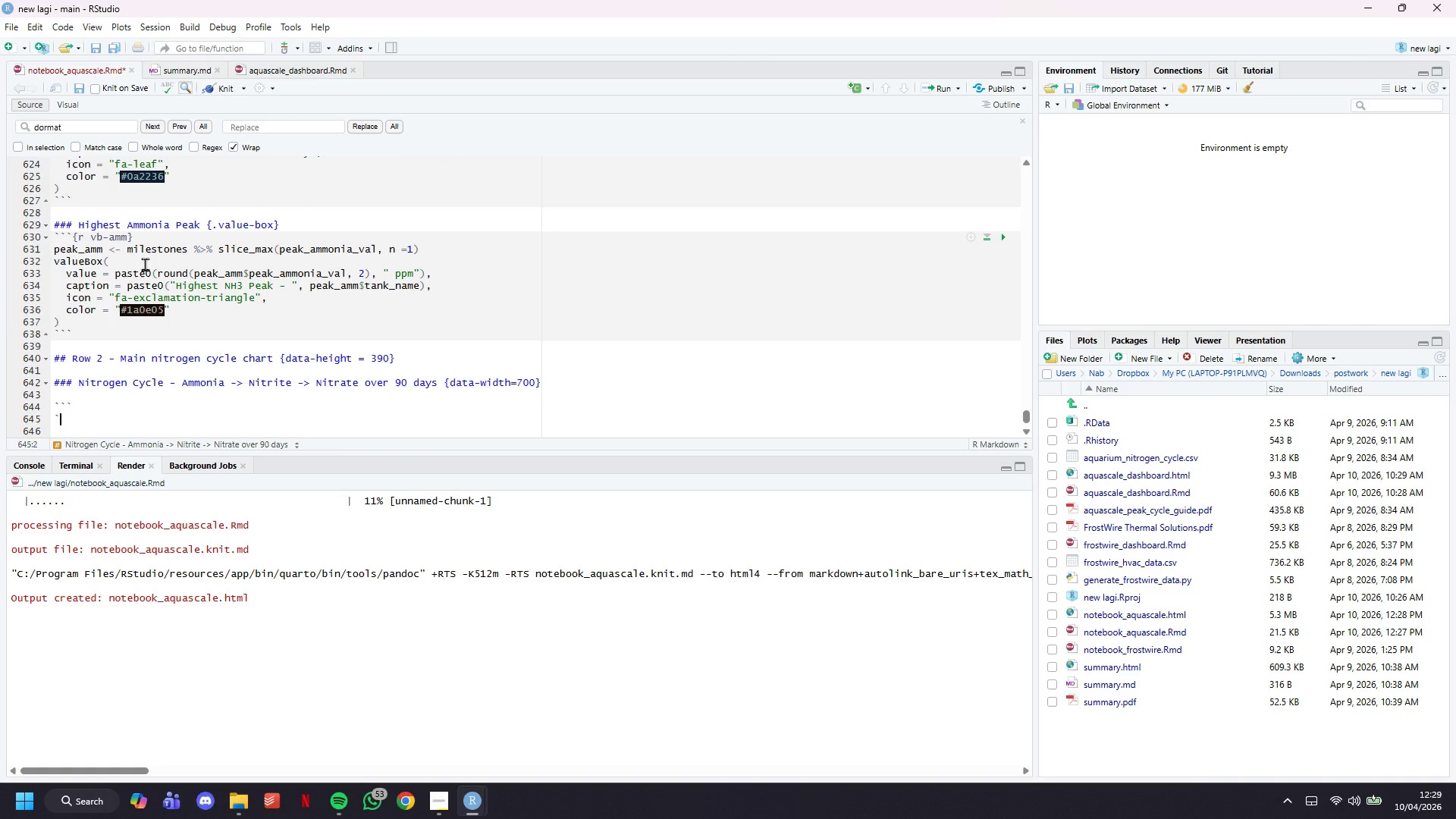 
key(Backquote)
 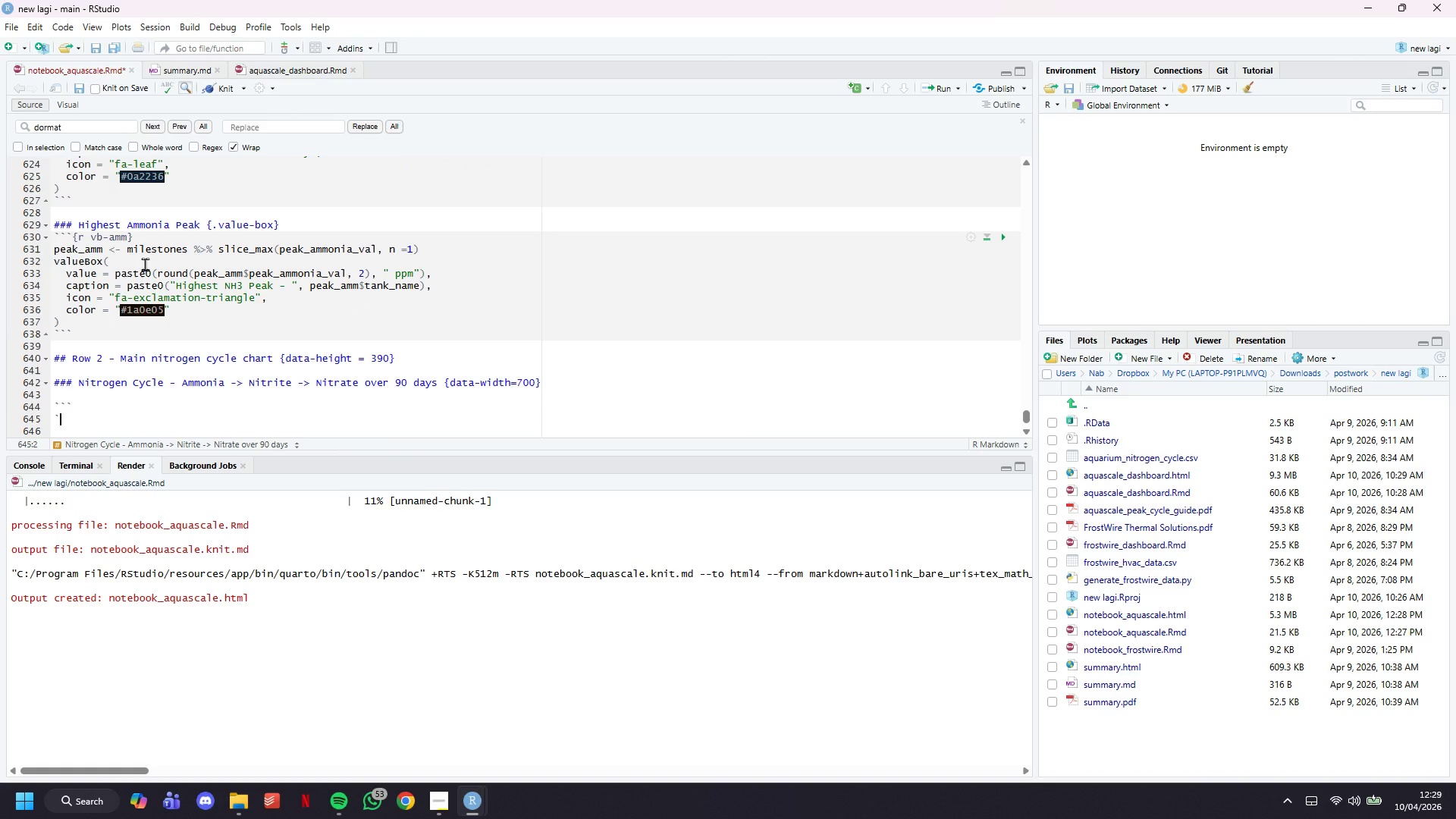 
key(Backquote)
 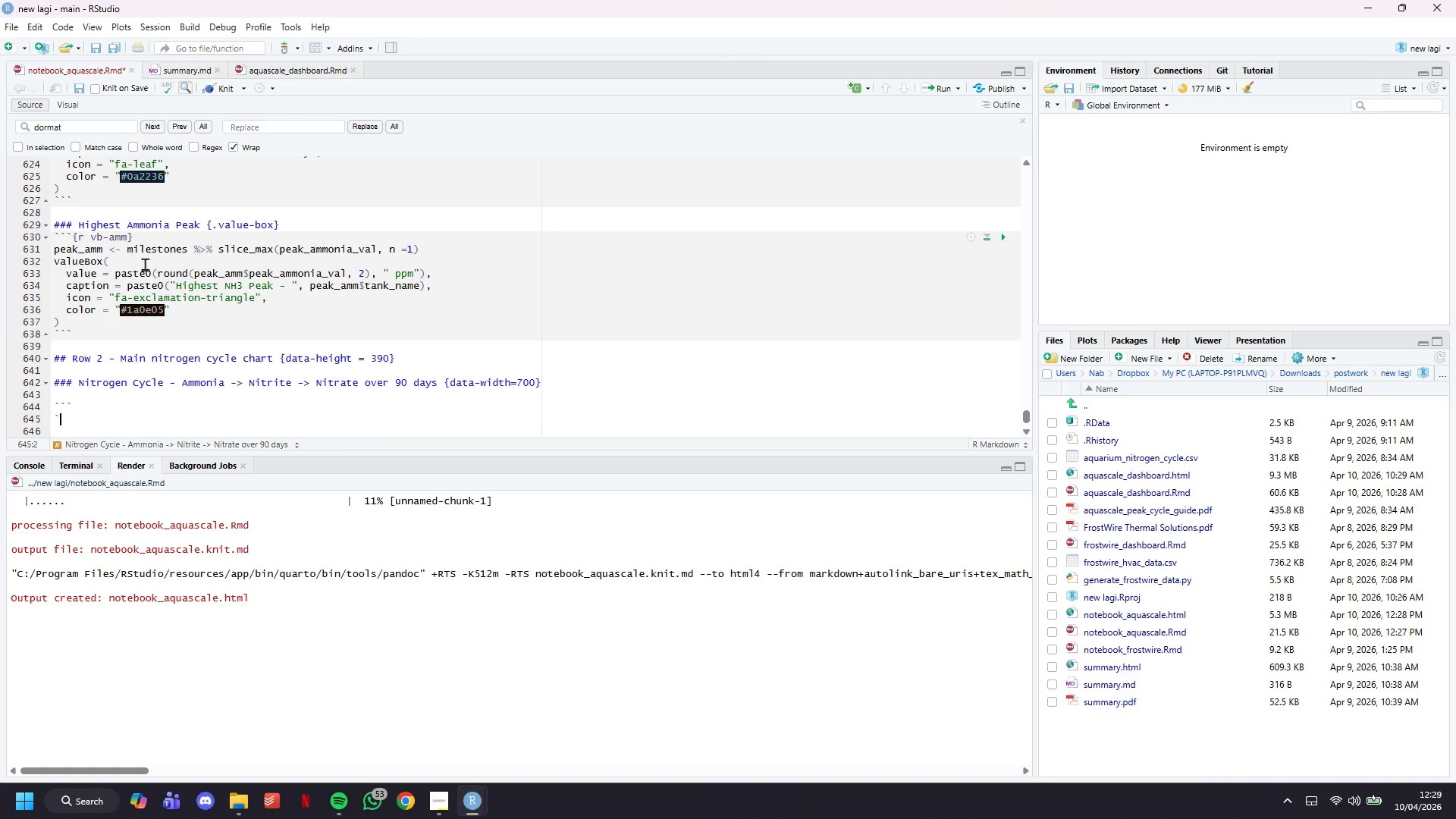 
key(ArrowDown)
 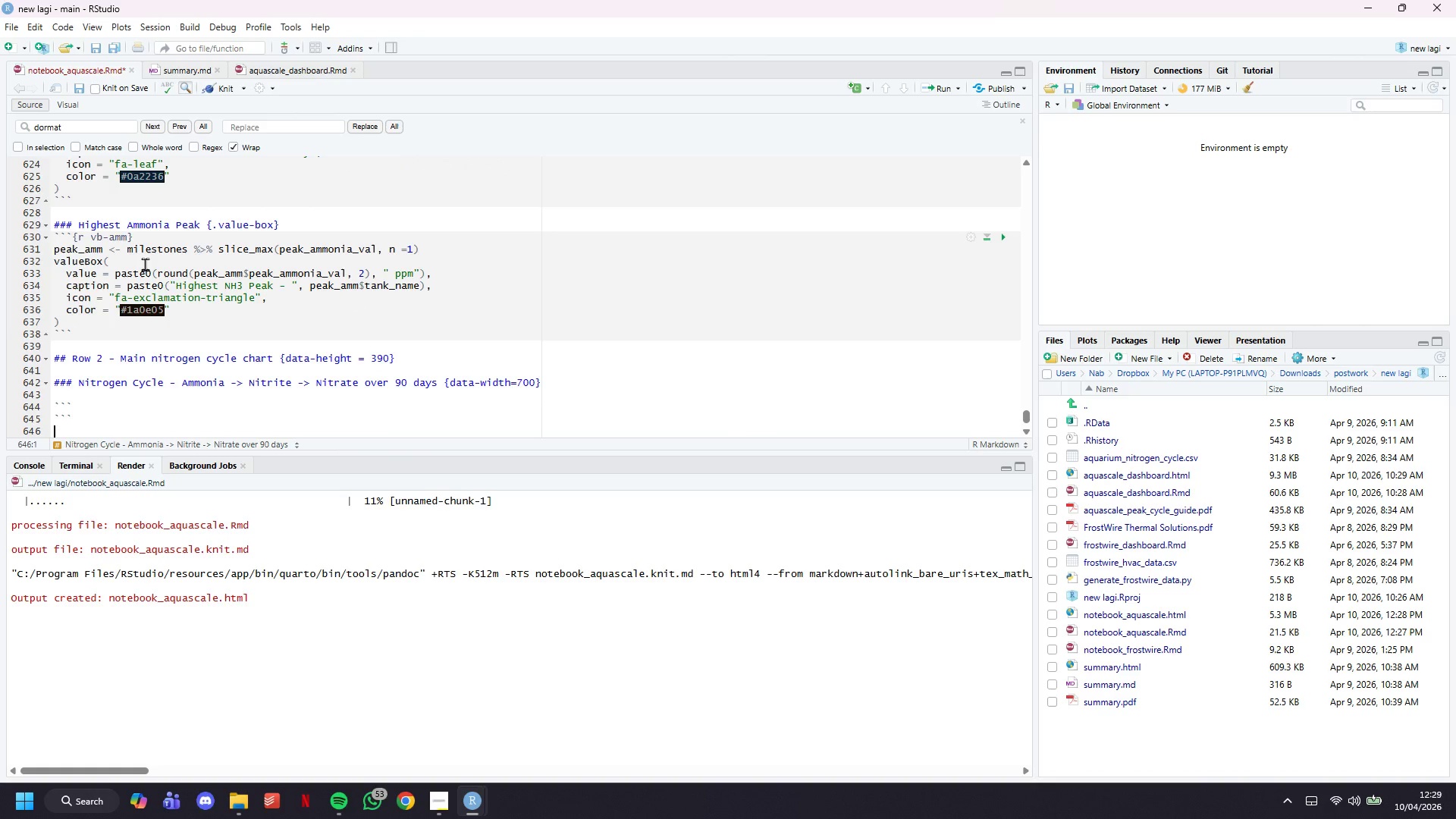 
key(ArrowUp)
 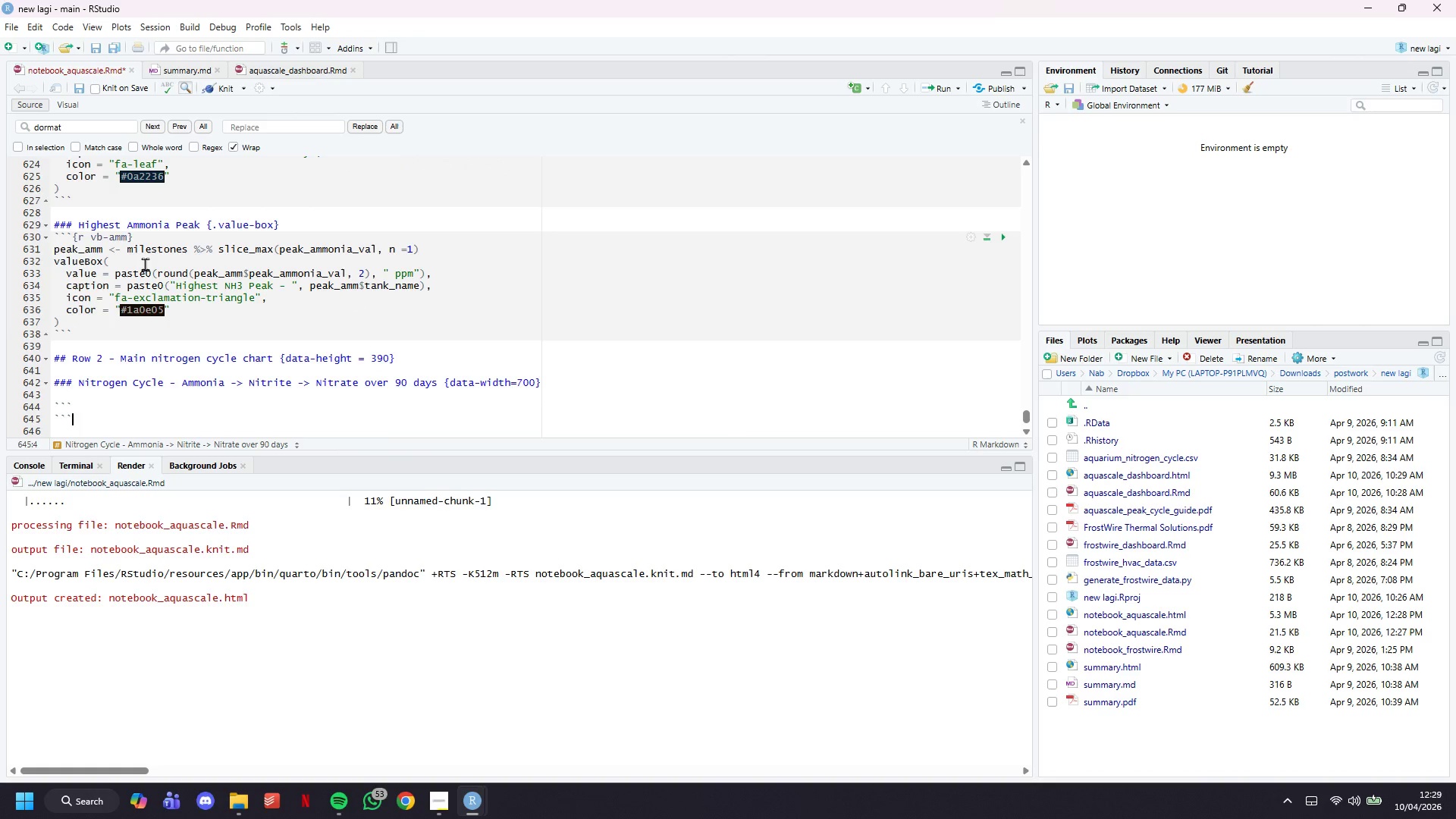 
key(ArrowUp)
 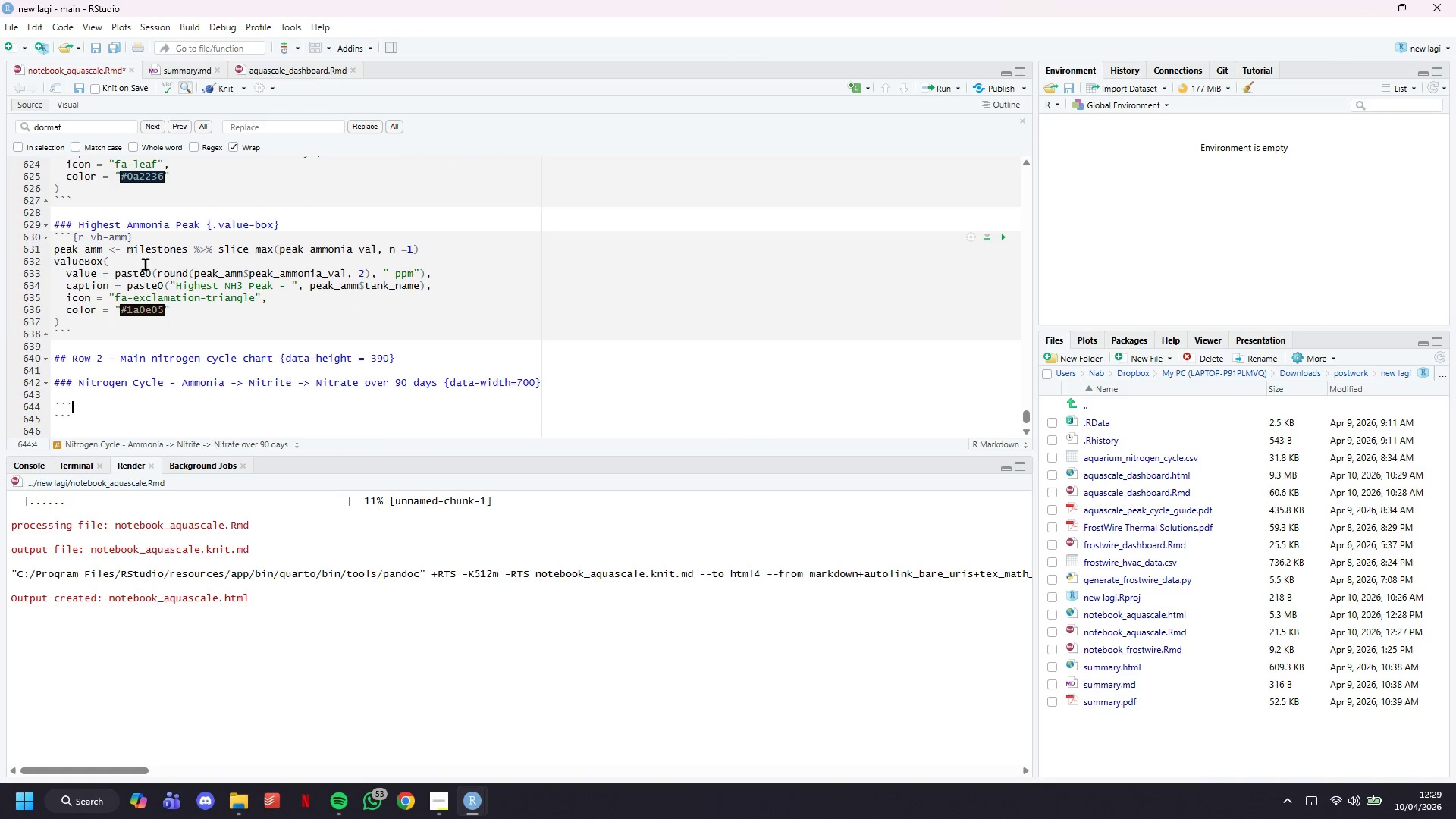 
type({r ,ao)
key(Backspace)
key(Backspace)
key(Backspace)
type(main-cycle-chart)
 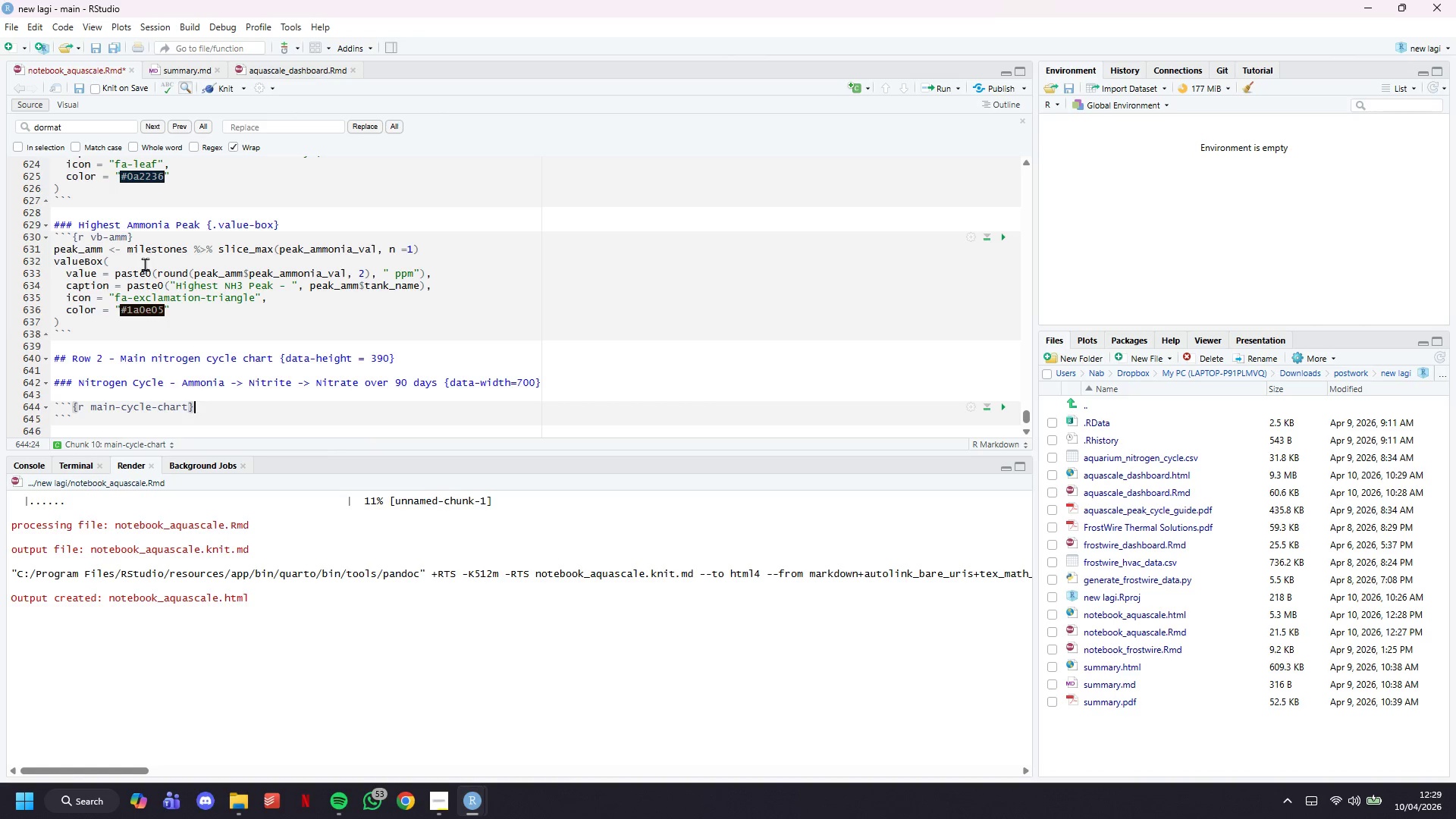 
key(ArrowRight)
 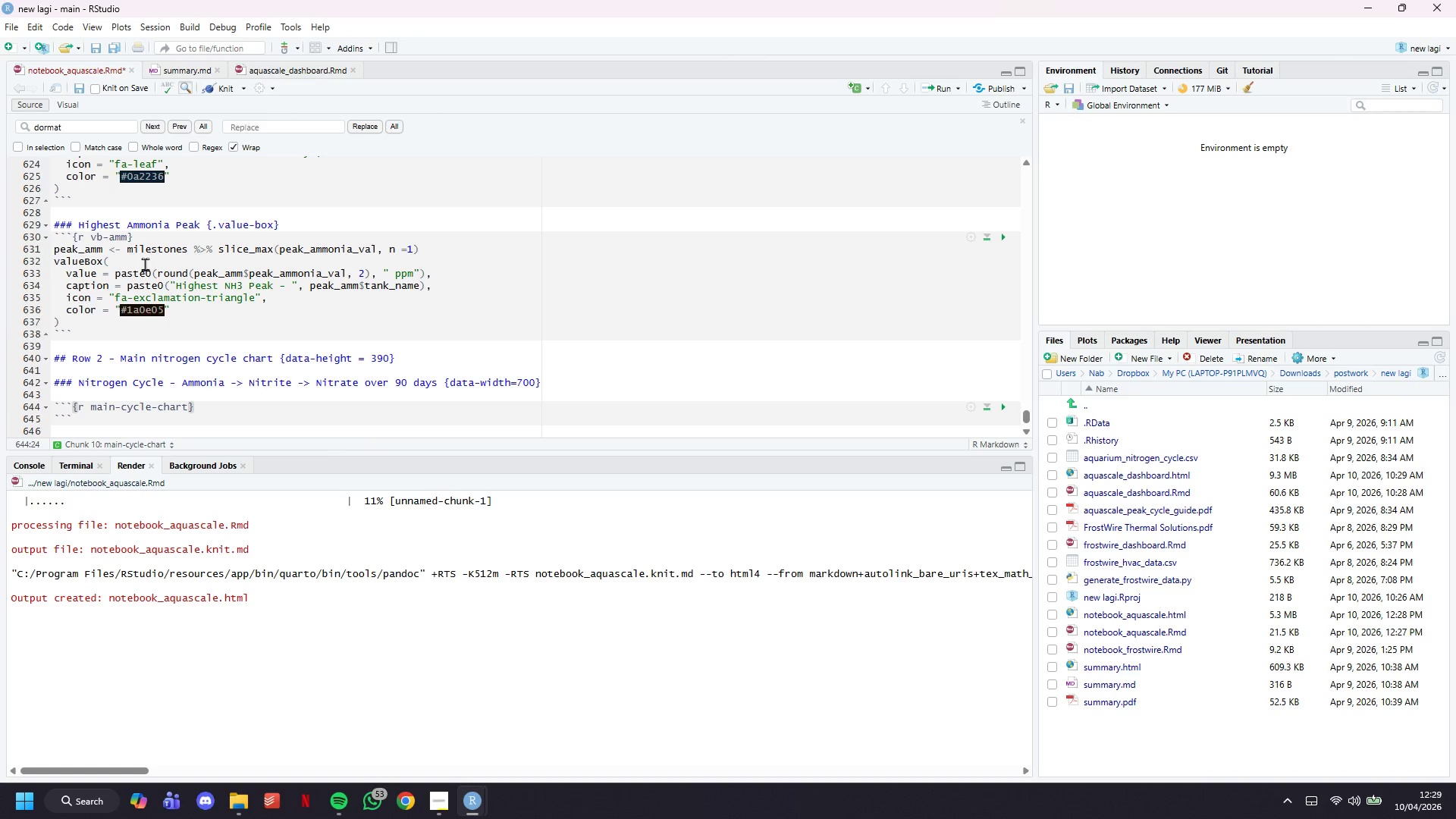 
key(Enter)
 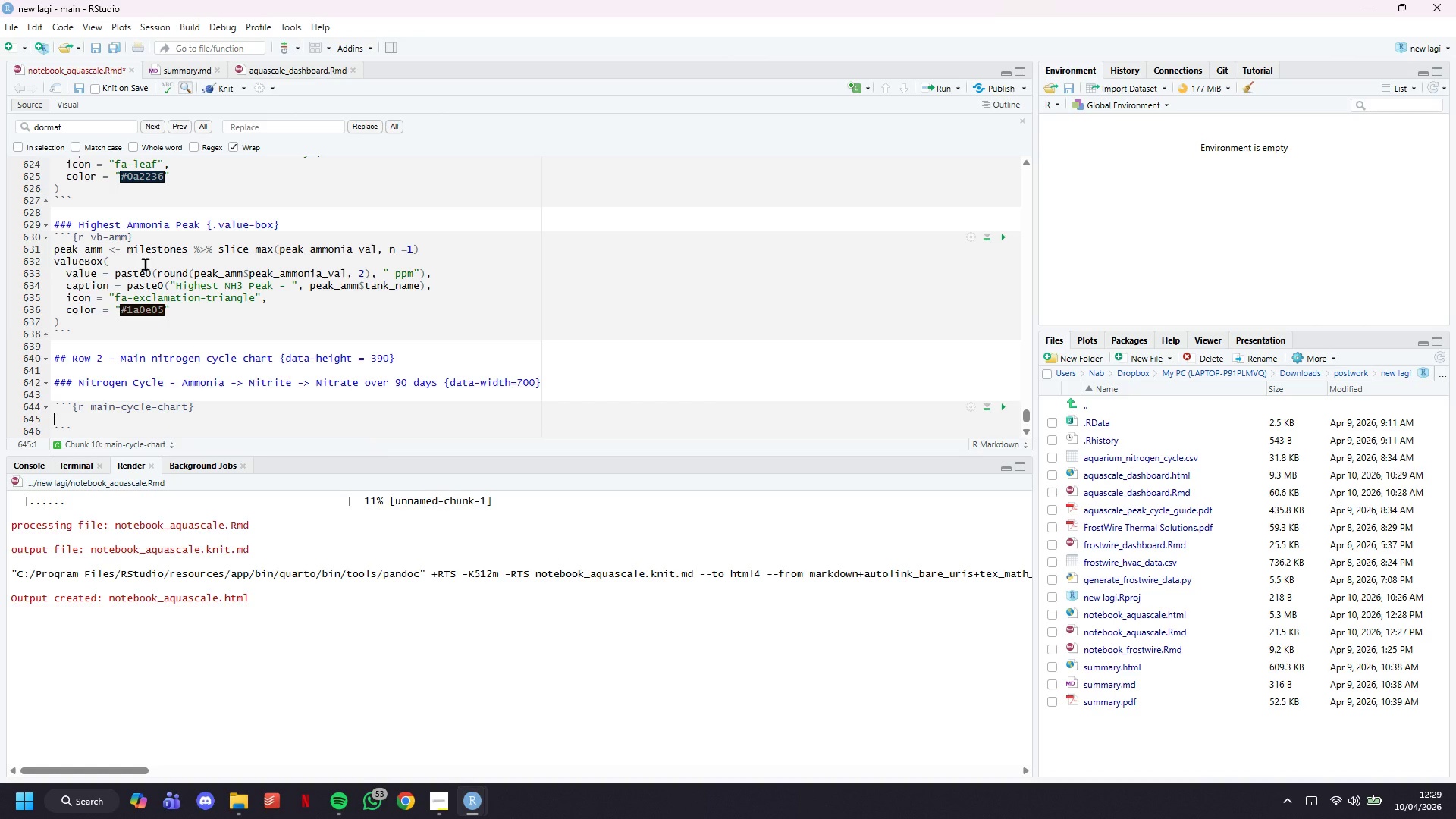 
key(Shift+3)
 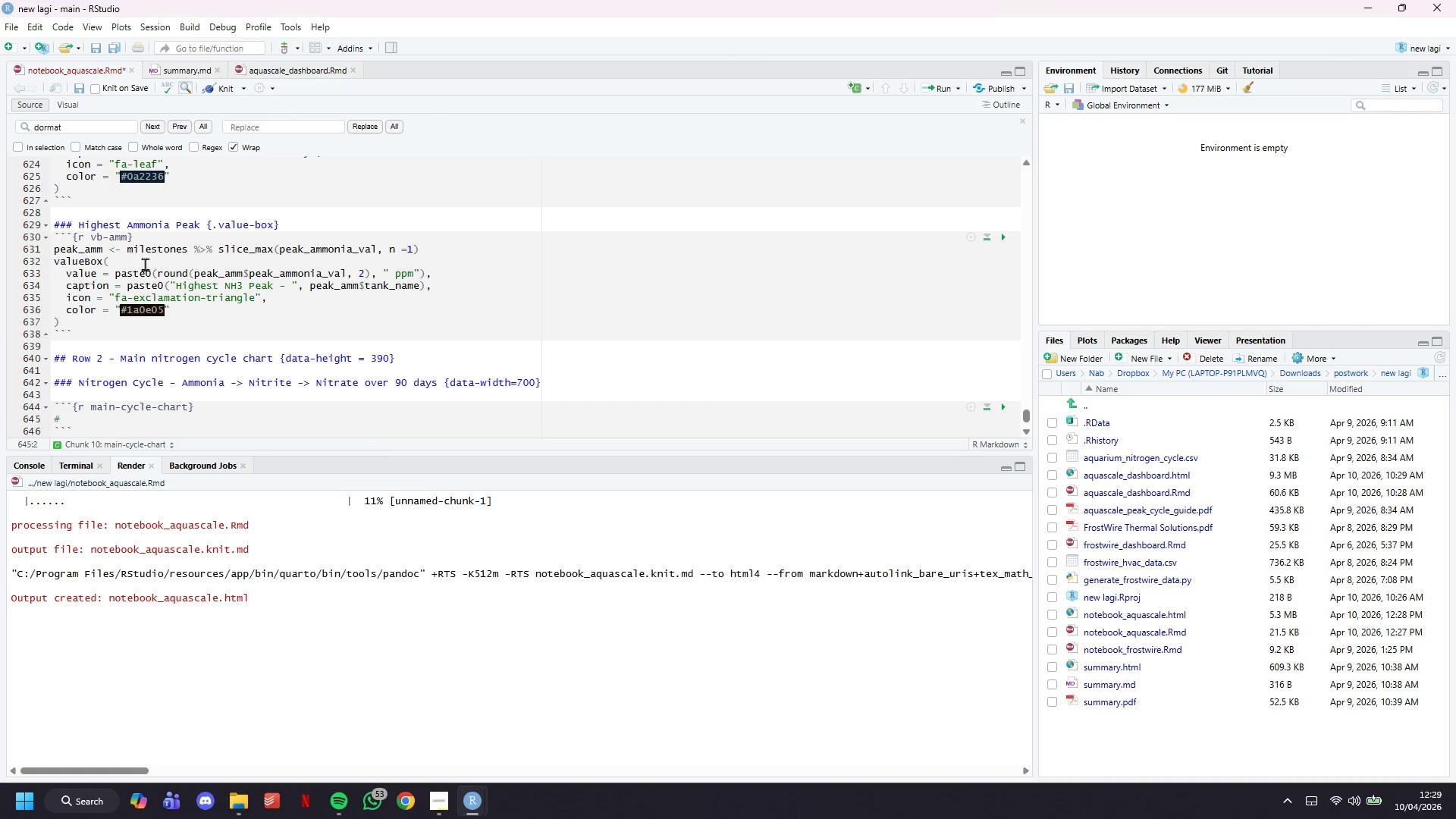 
hold_key(key=Equal, duration=1.52)
 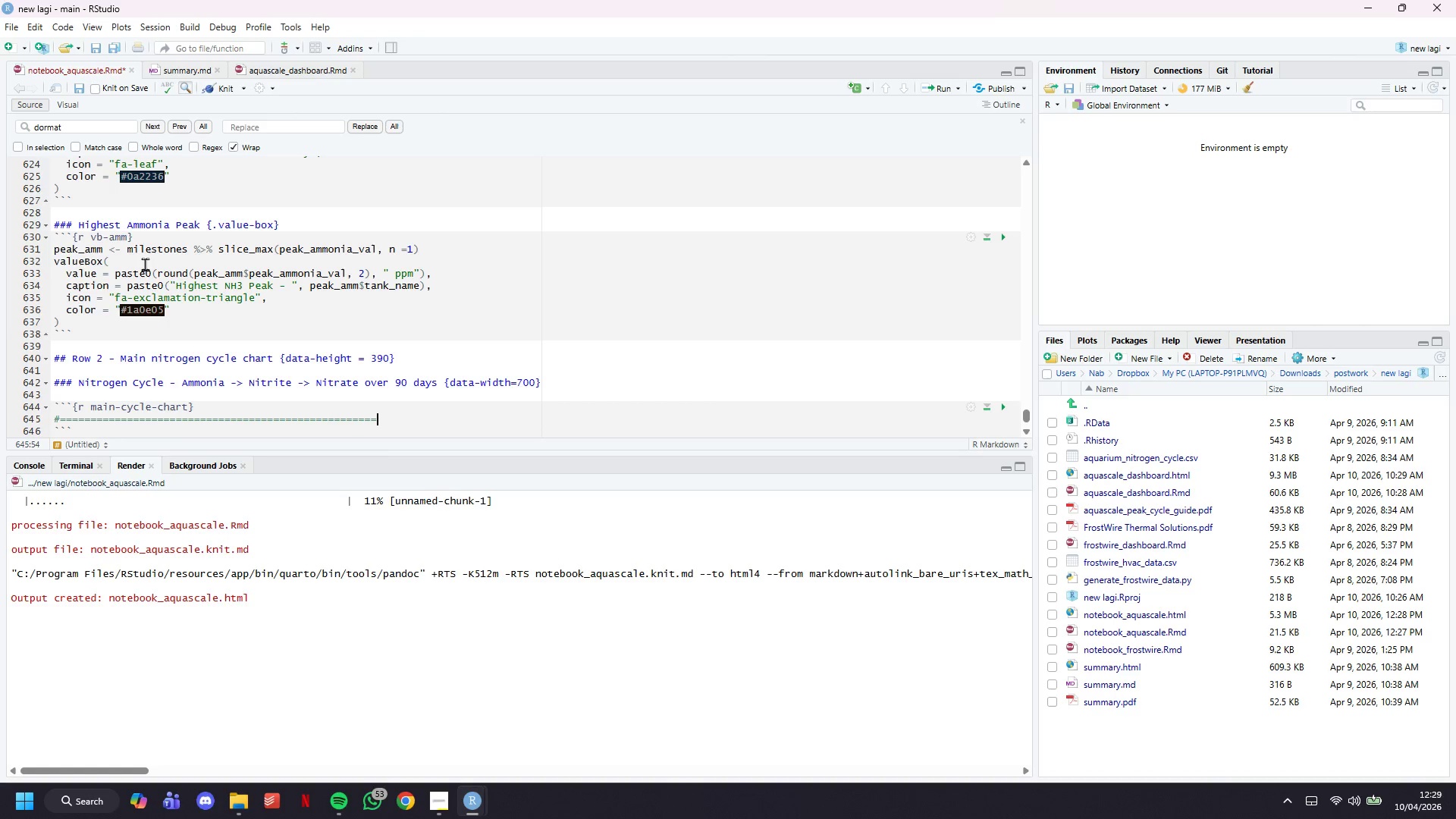 
hold_key(key=Equal, duration=1.22)
 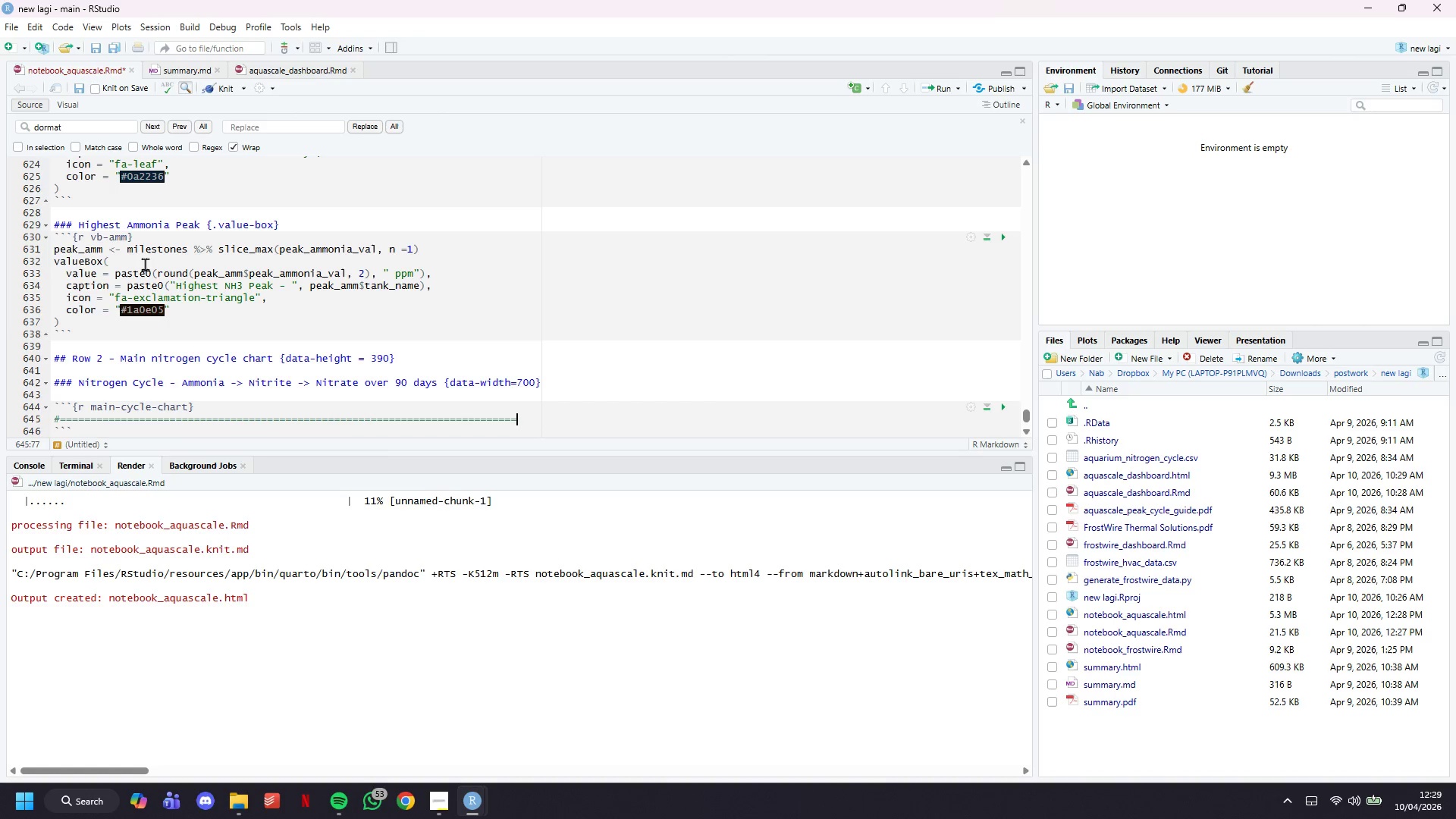 
key(Enter)
 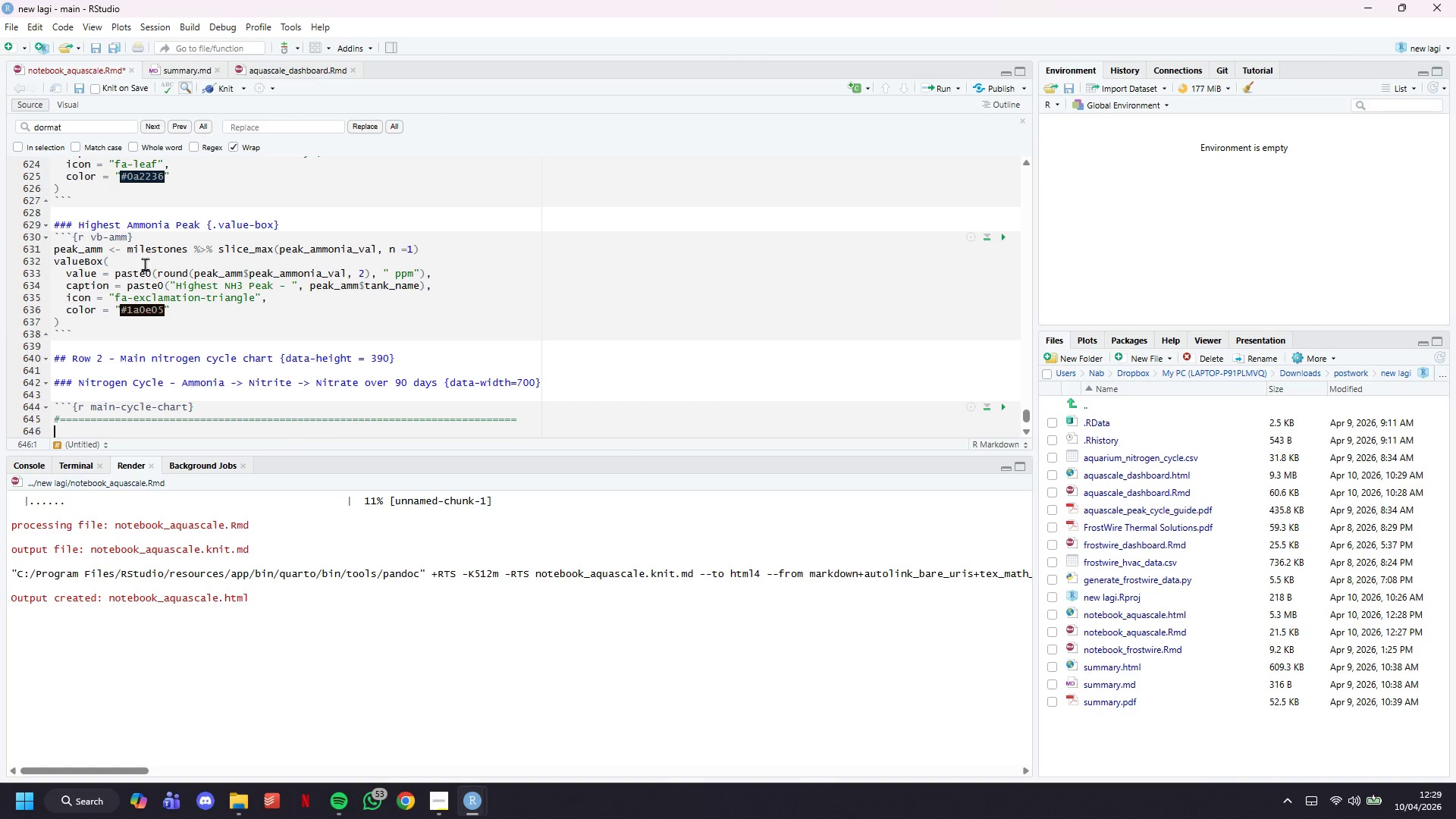 
wait(6.89)
 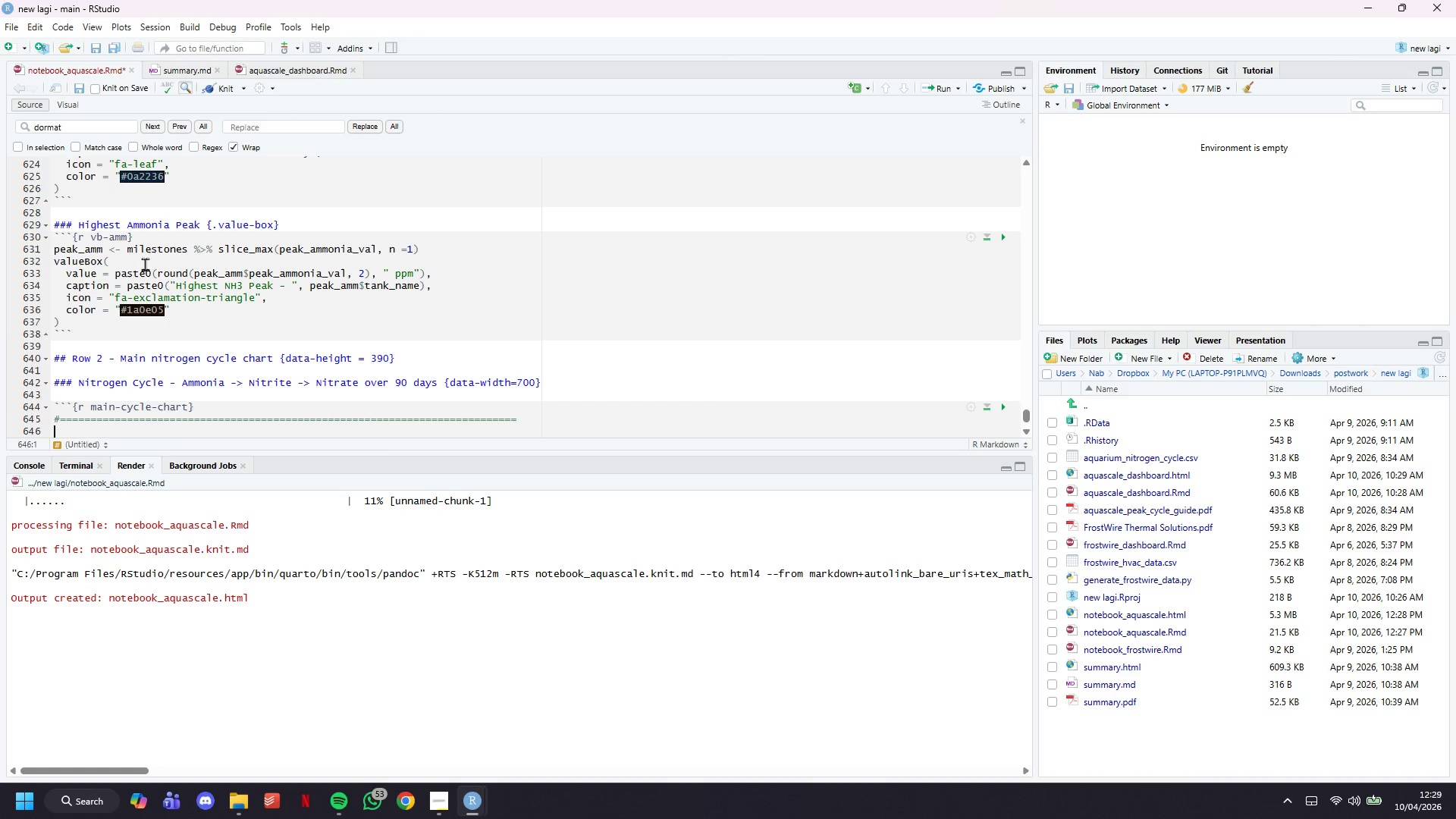 
scroll: coordinate [145, 264], scroll_direction: down, amount: 6.0
 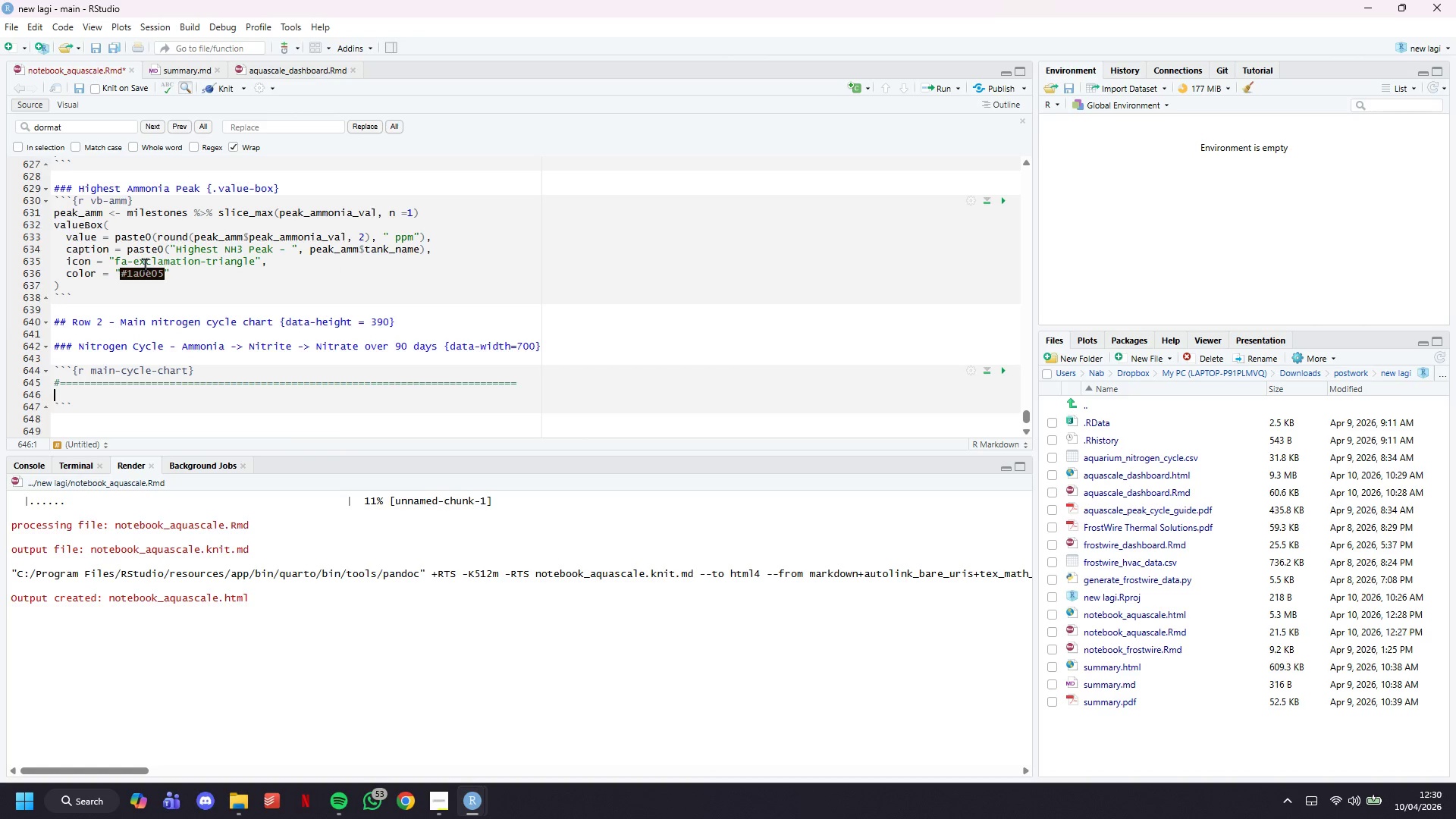 
type(# CHART : Main Nitrogen Cycle - primary story chary)
 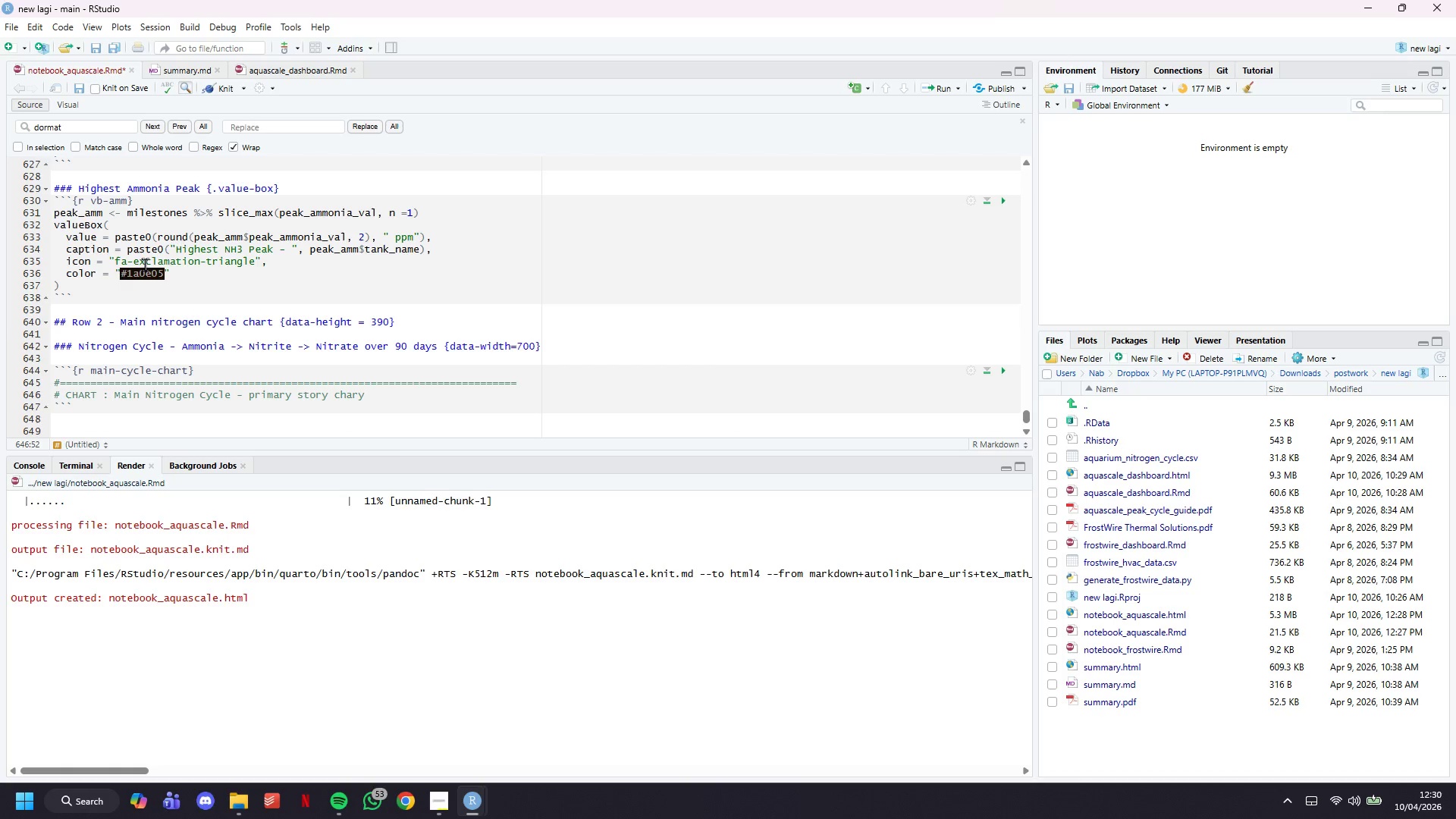 
key(Backspace)
 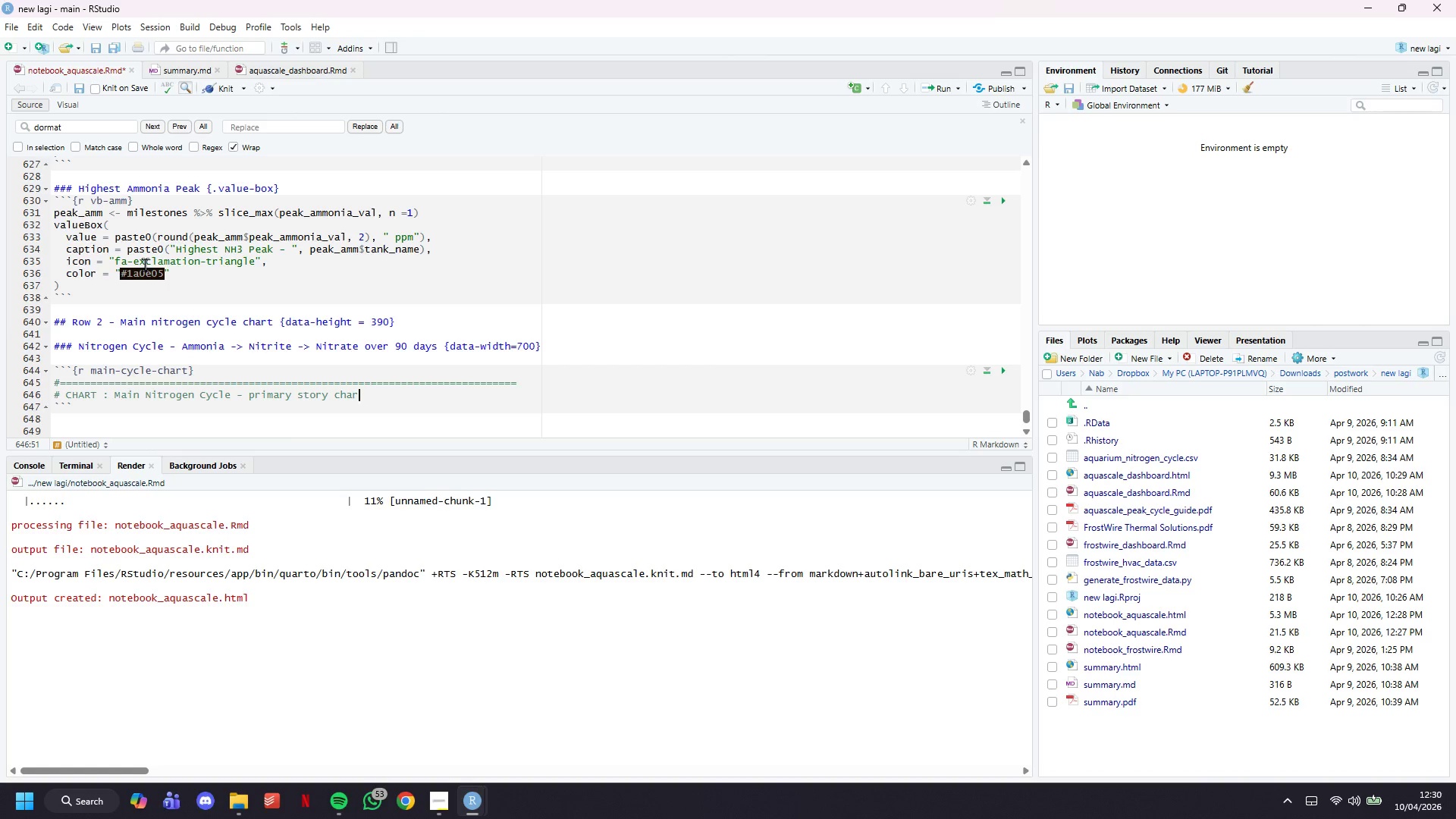 
key(T)
 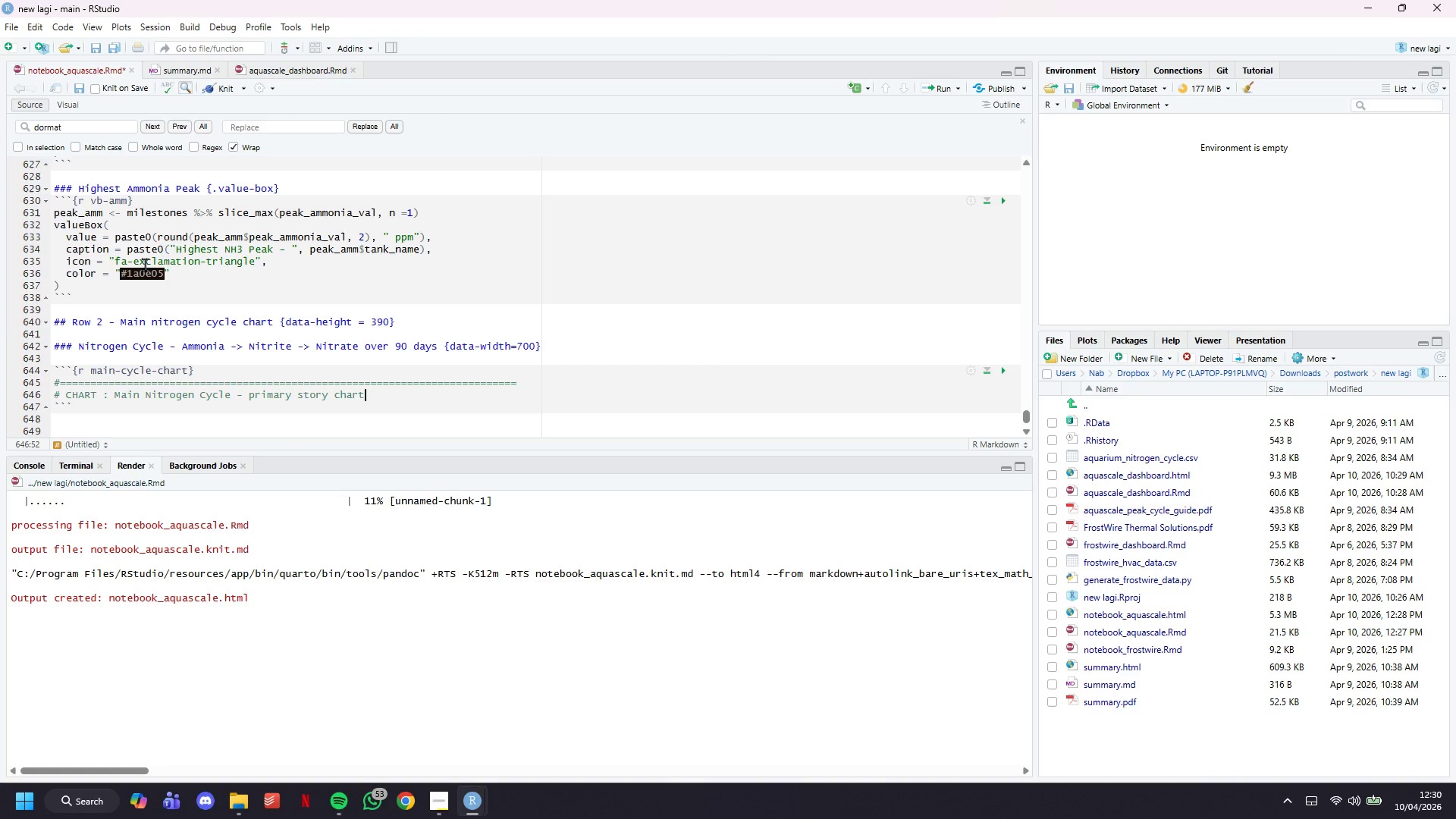 
key(Control+S)
 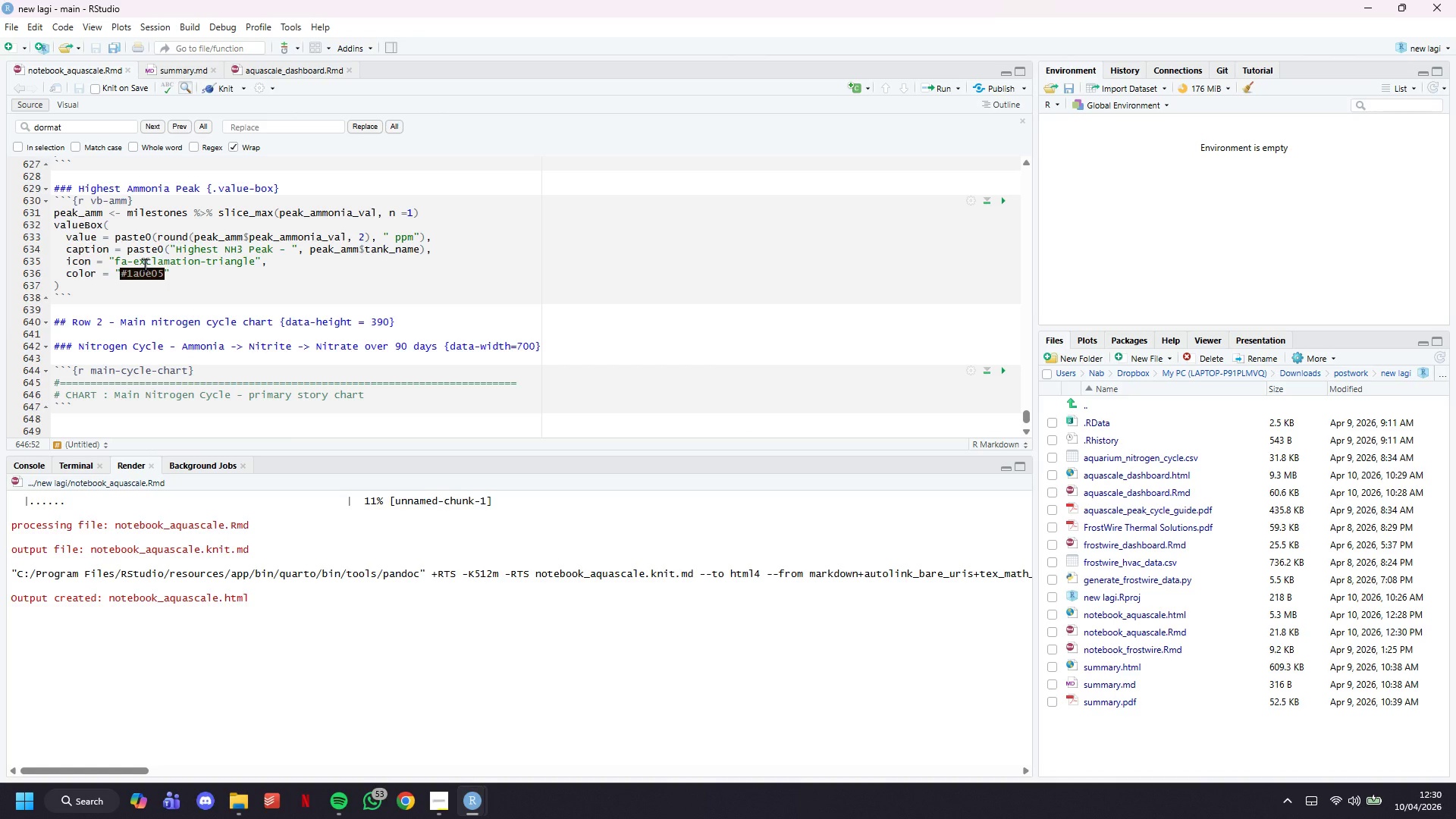 
wait(15.91)
 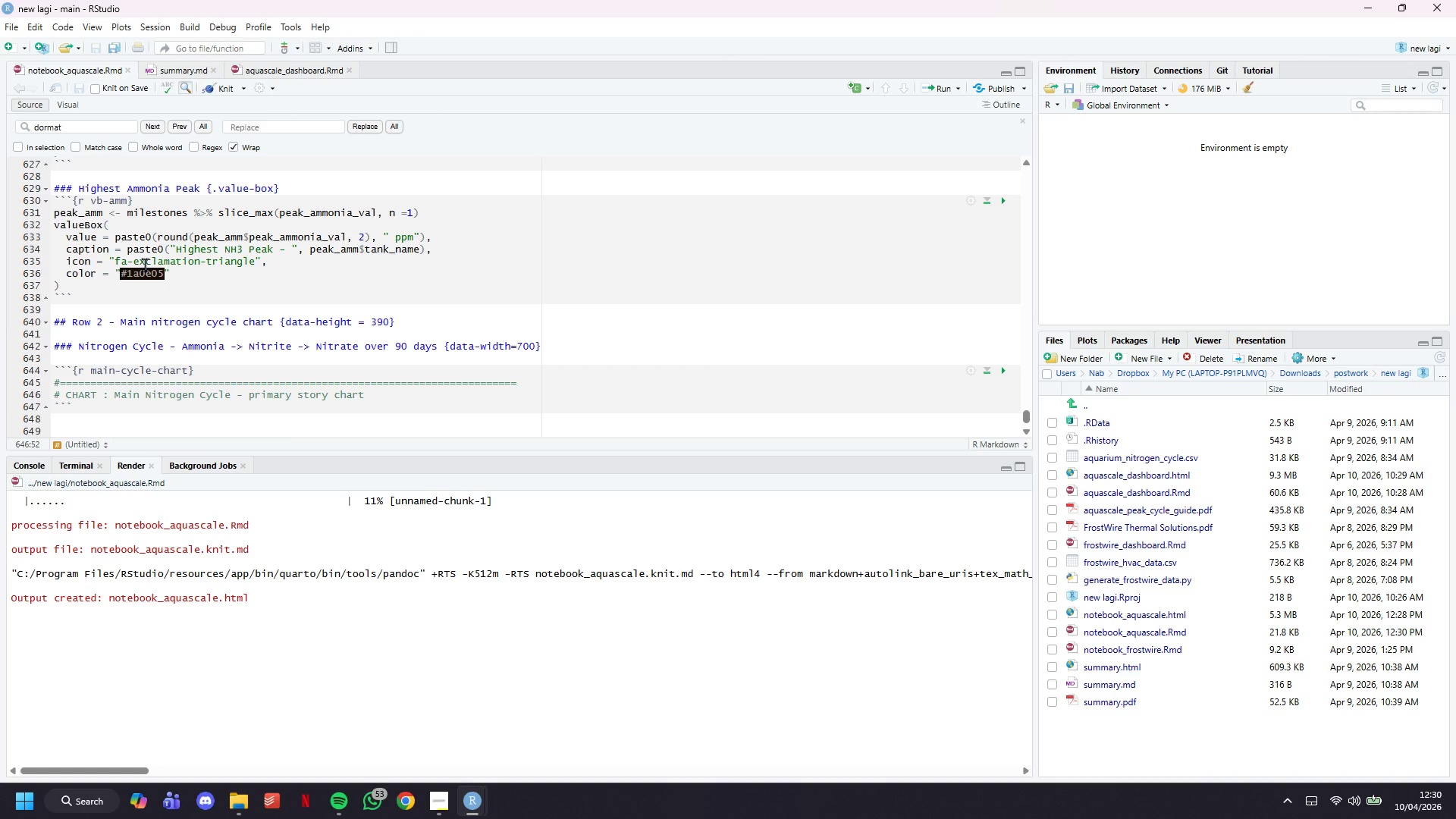 
key(Enter)
 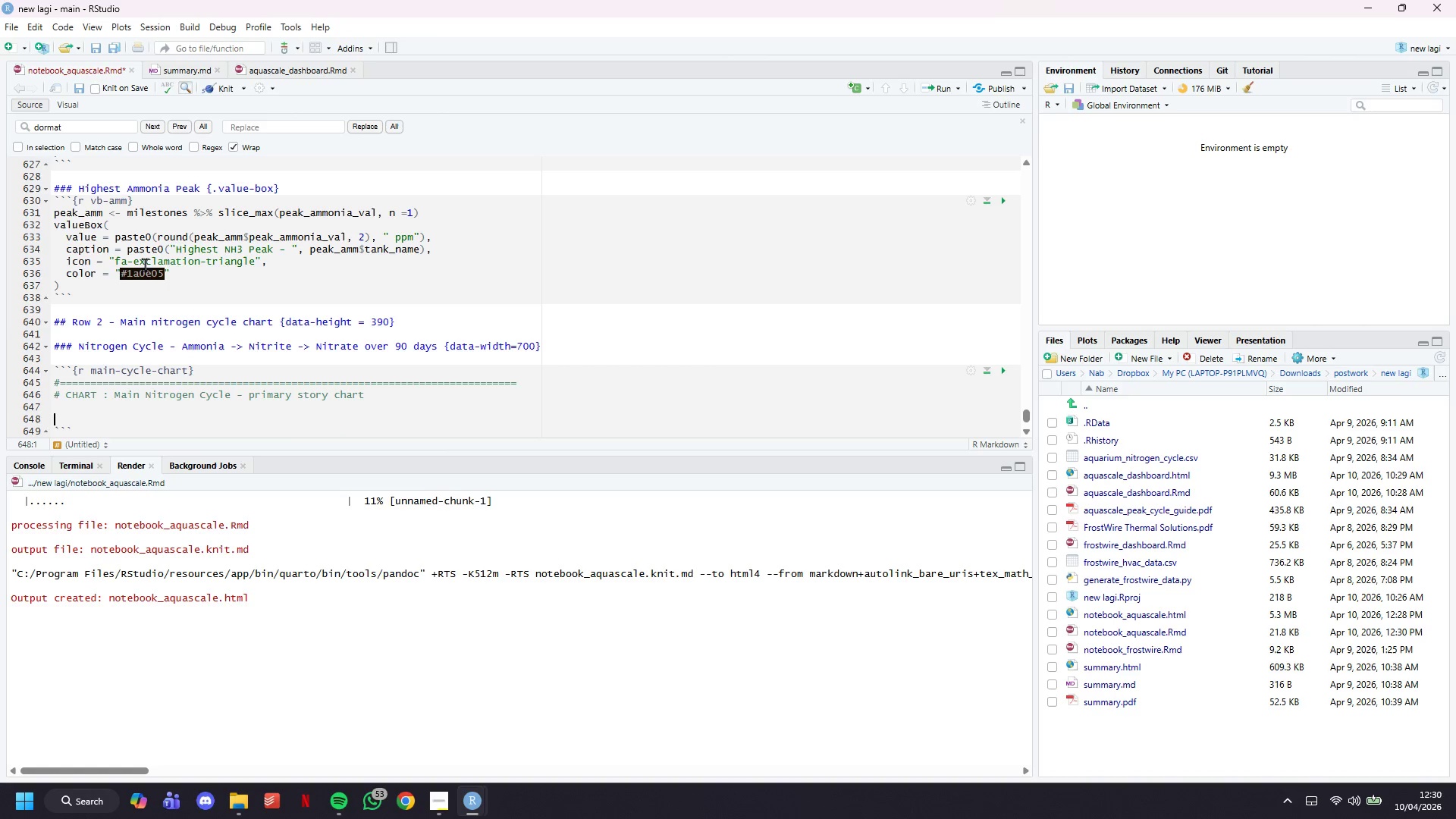 
key(Enter)
 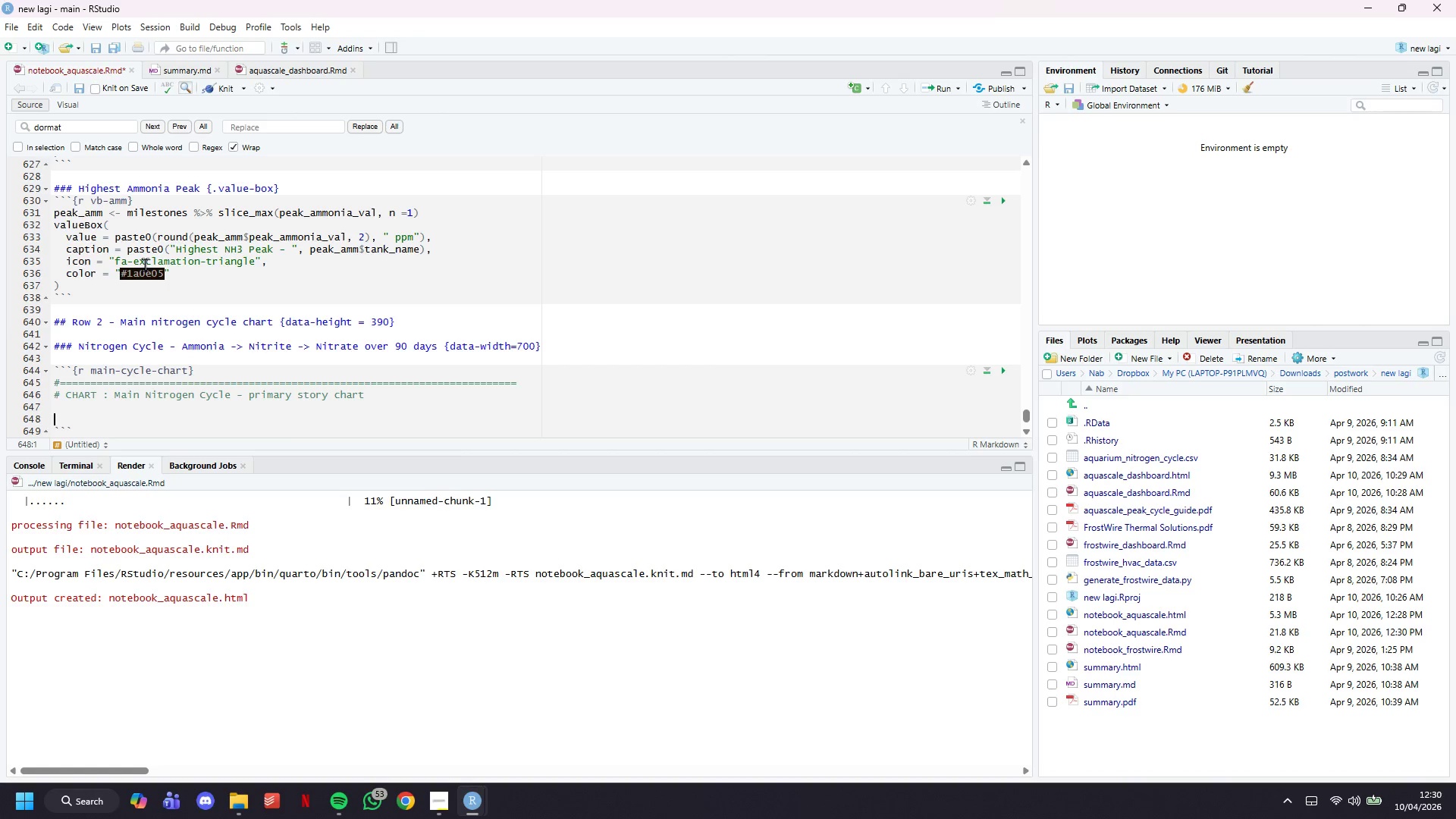 
type(# This is the most important chart in the dashboard. It tells the compler)
key(Backspace)
type(te nitrogen cycle story in one view:)
 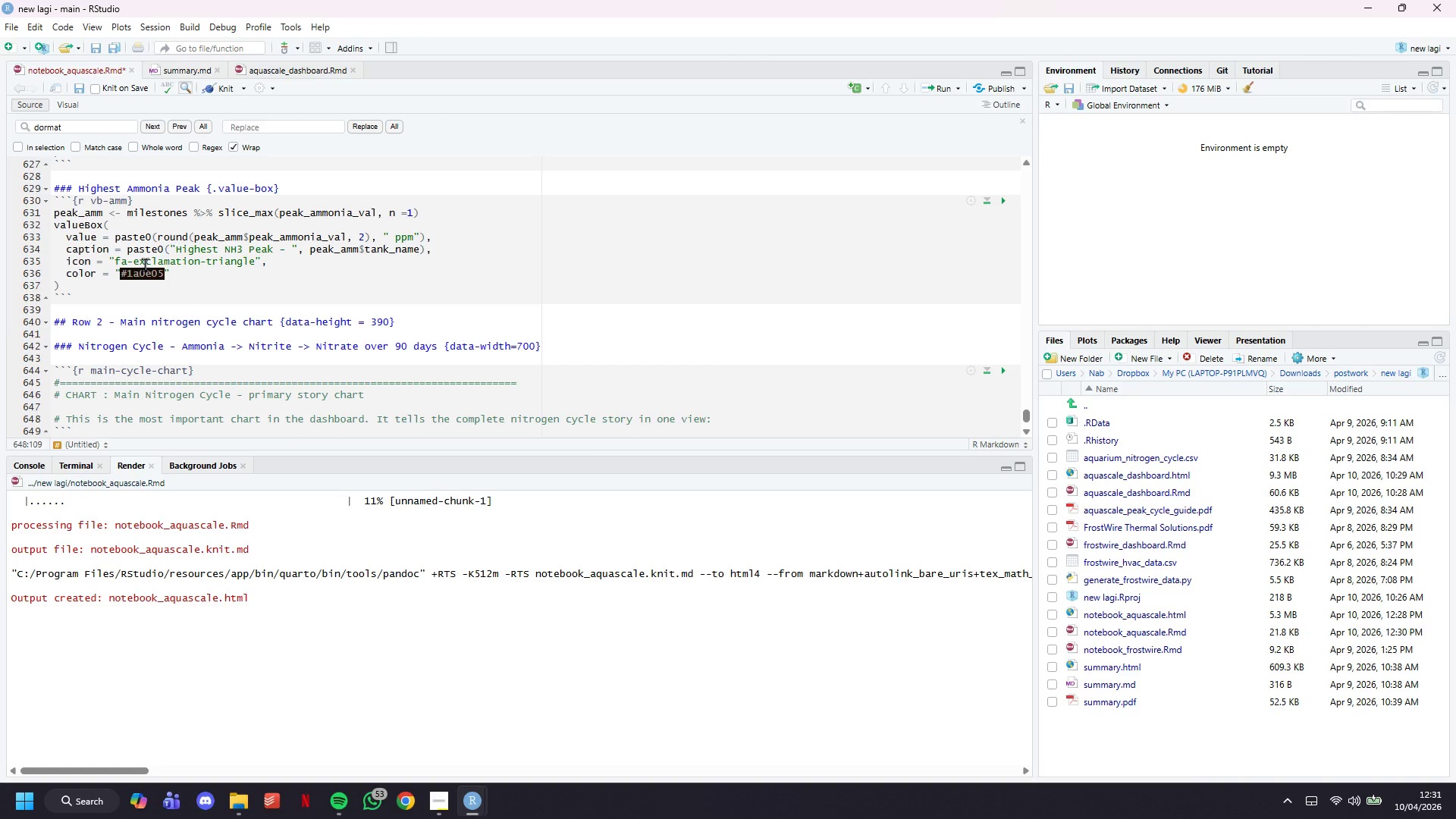 
key(Enter)
 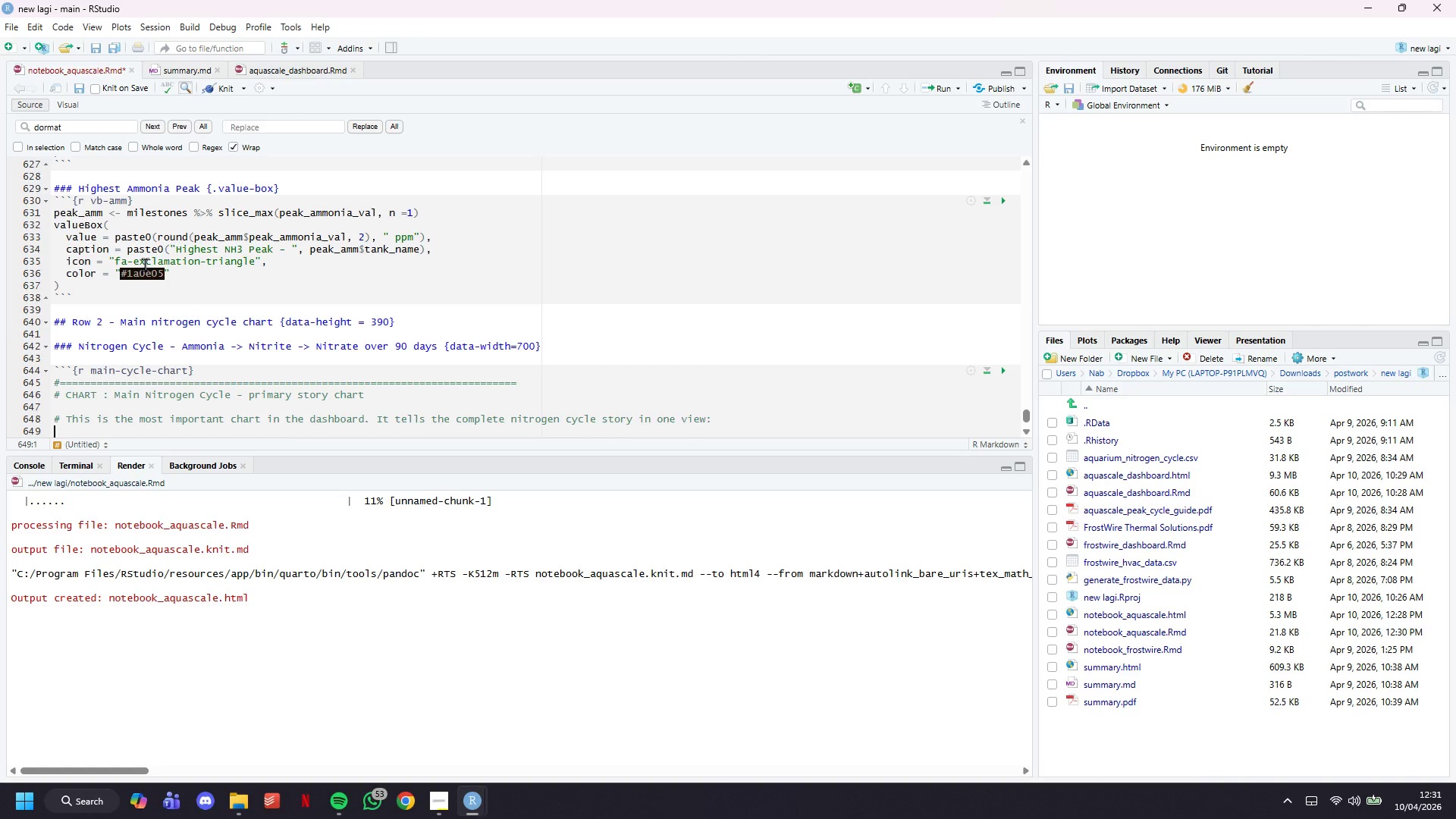 
type(# 1. Ammonia spikes first (orange peak)
 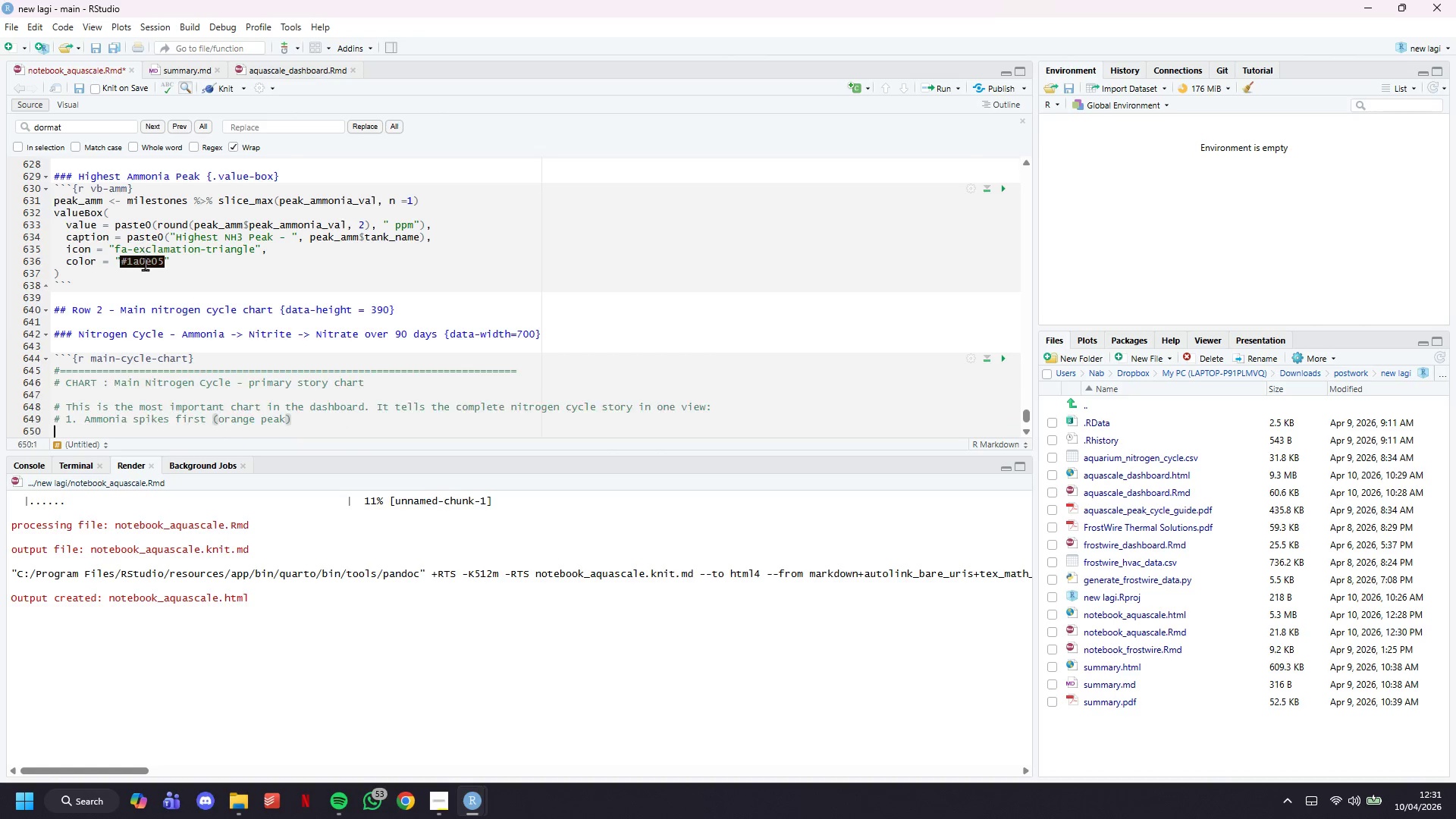 
 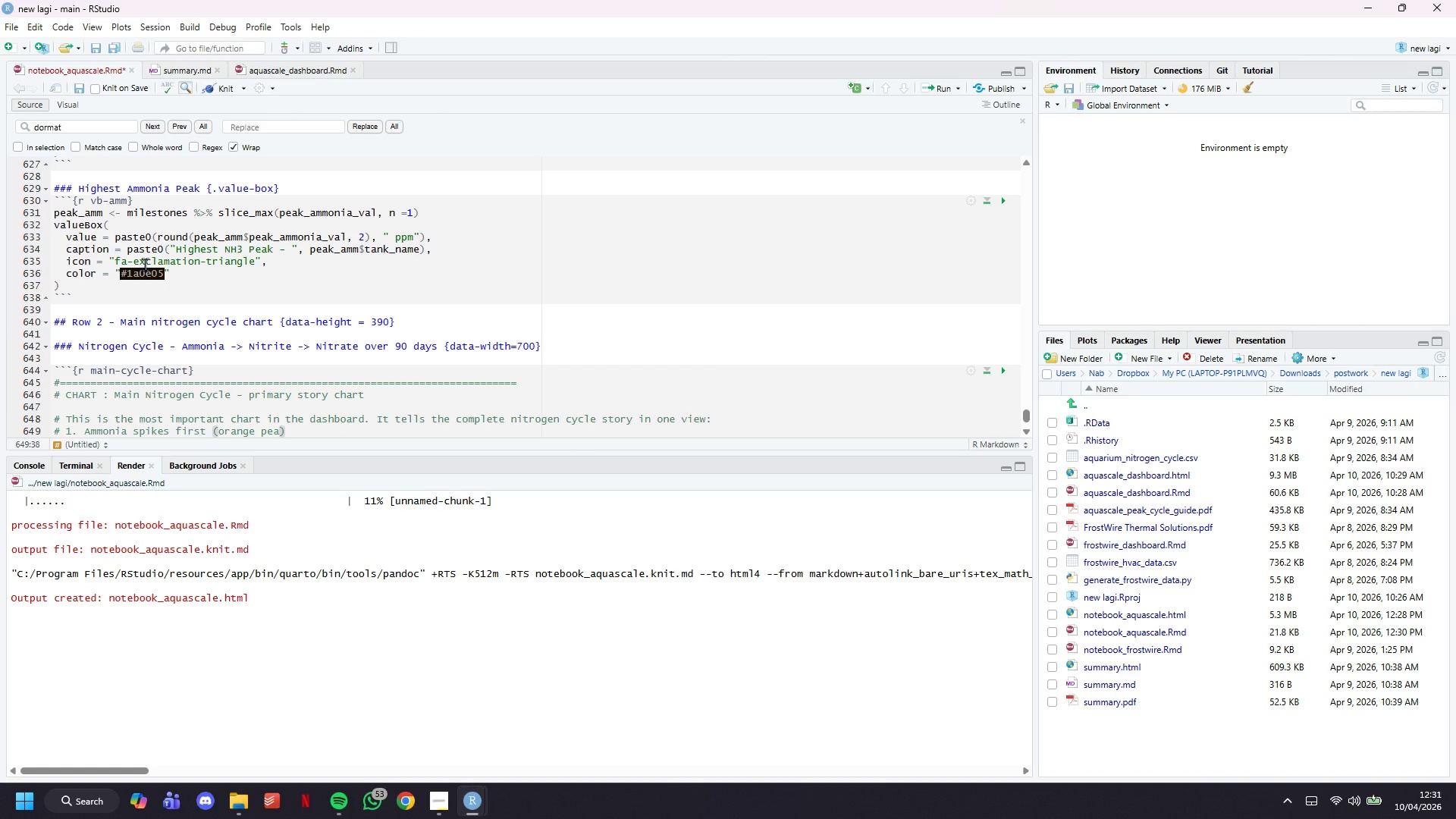 
key(ArrowRight)
 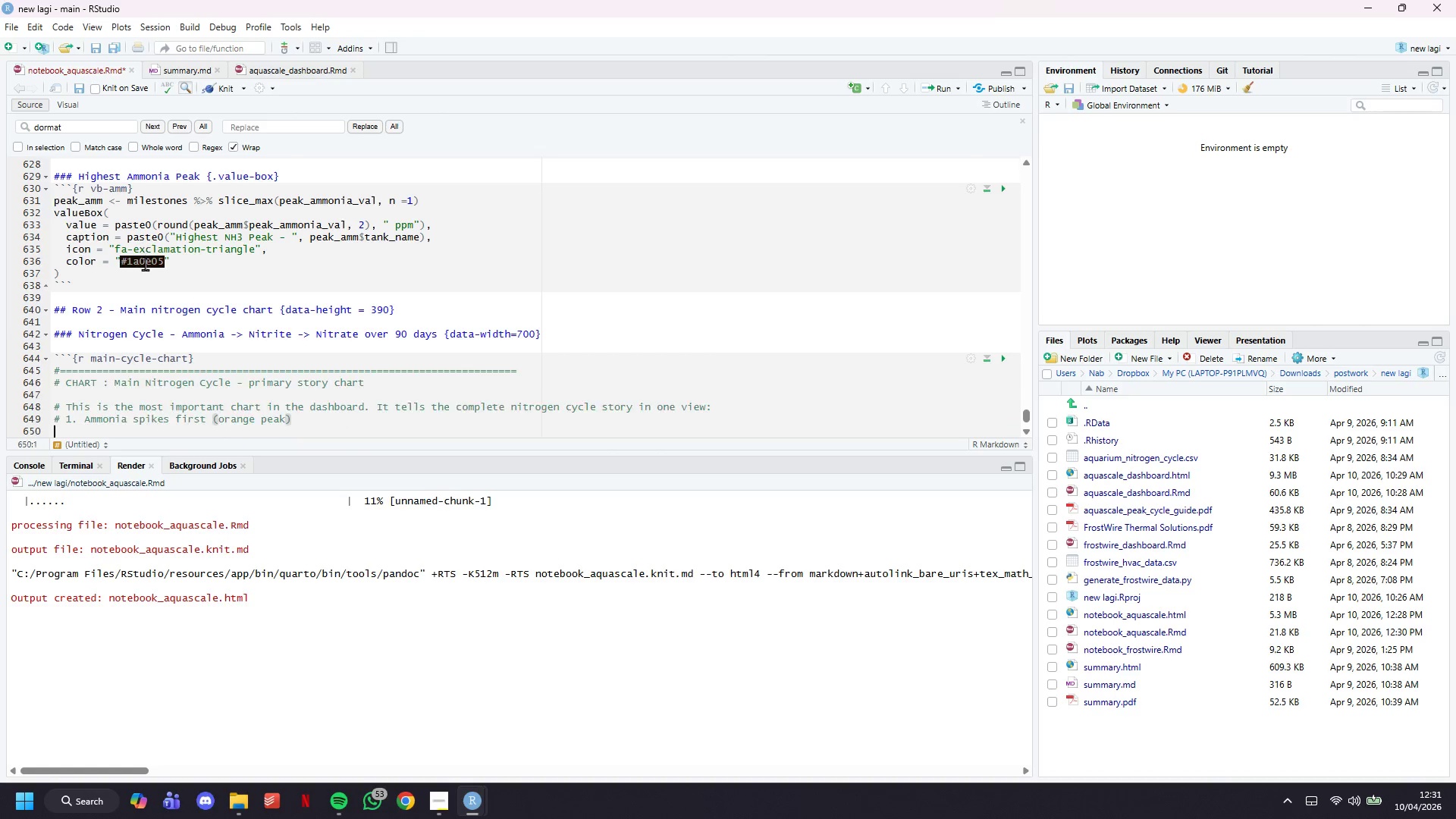 
key(Enter)
 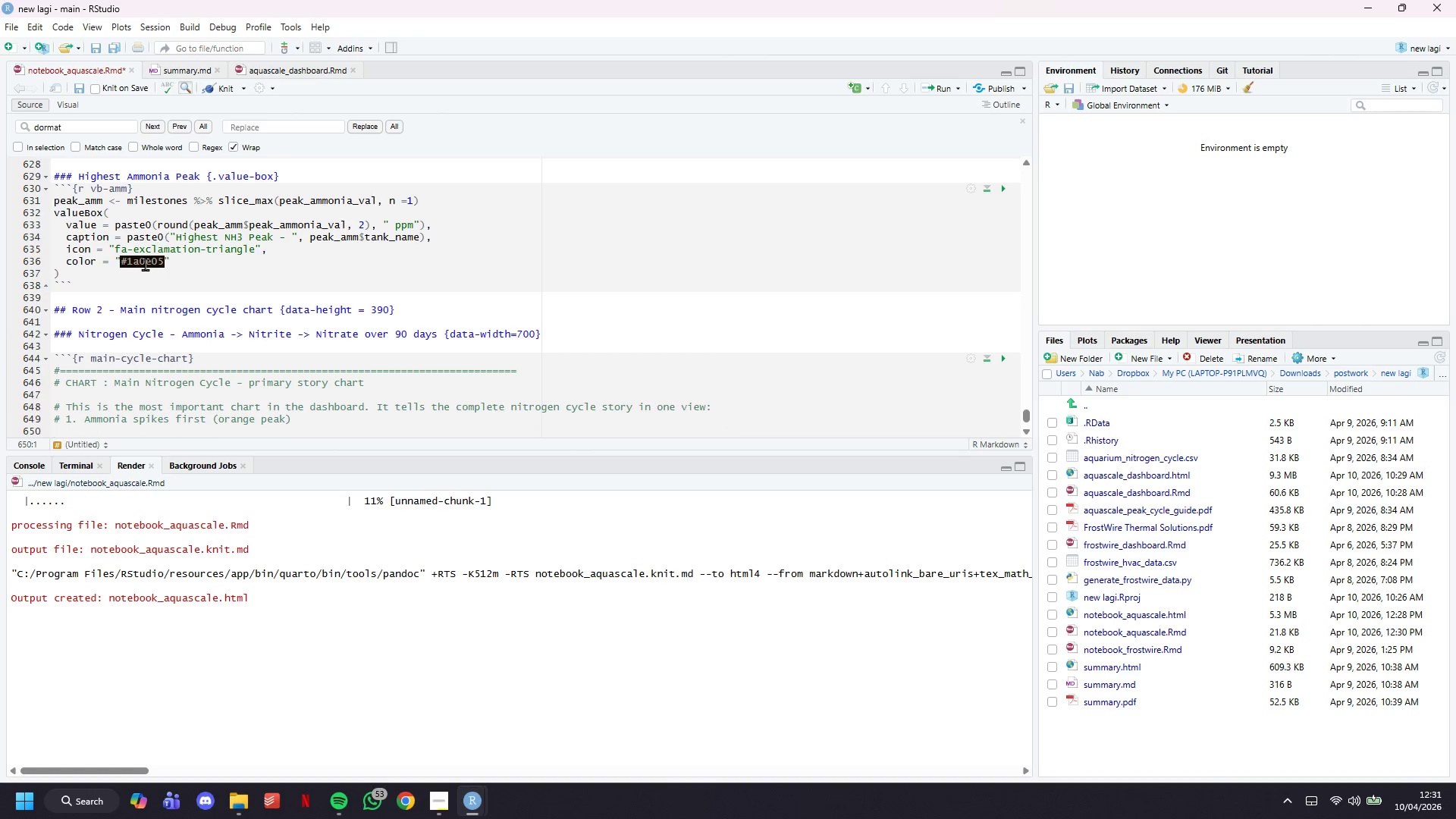 
scroll: coordinate [145, 264], scroll_direction: down, amount: 8.0
 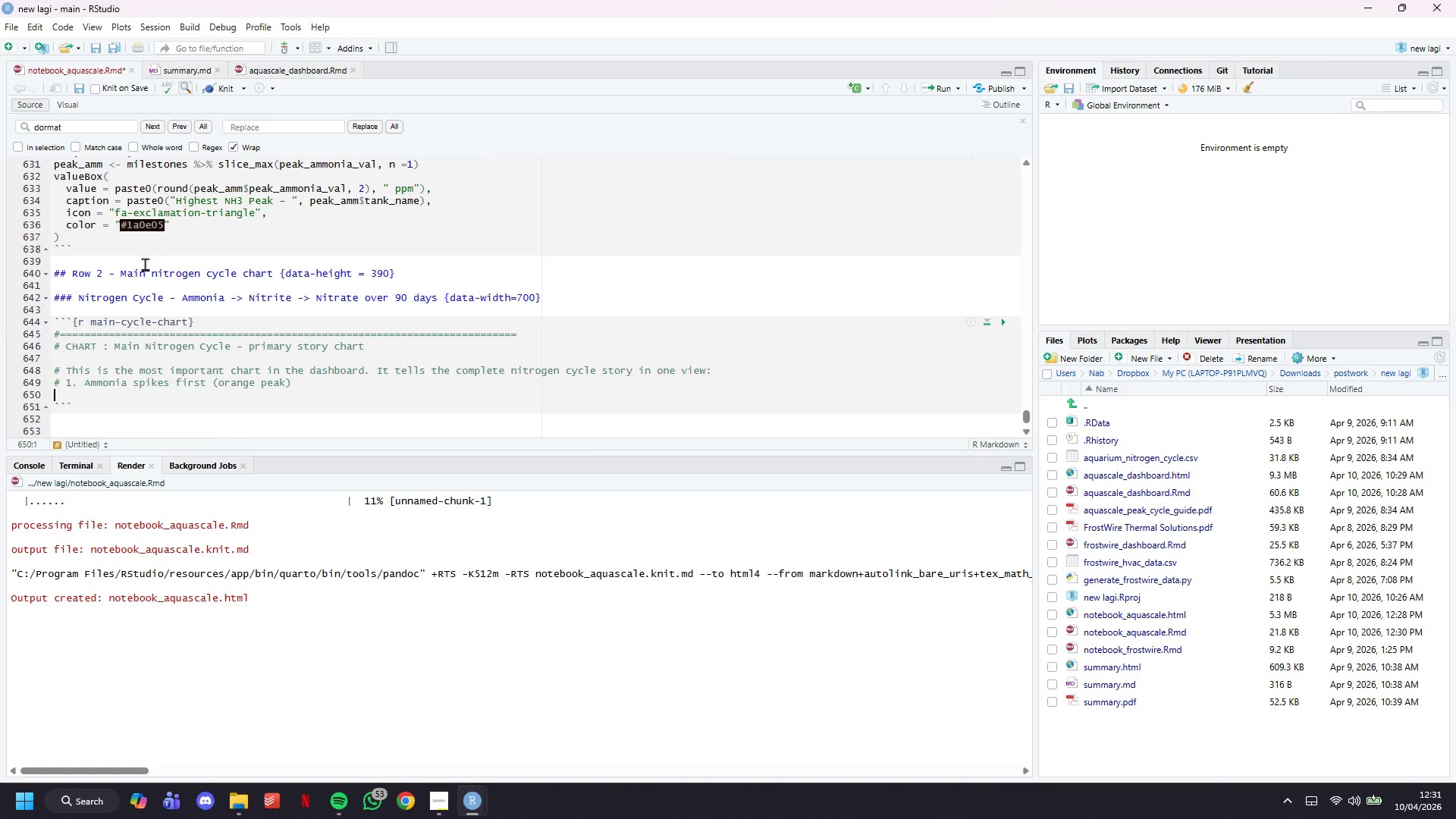 
key(Shift+3)
 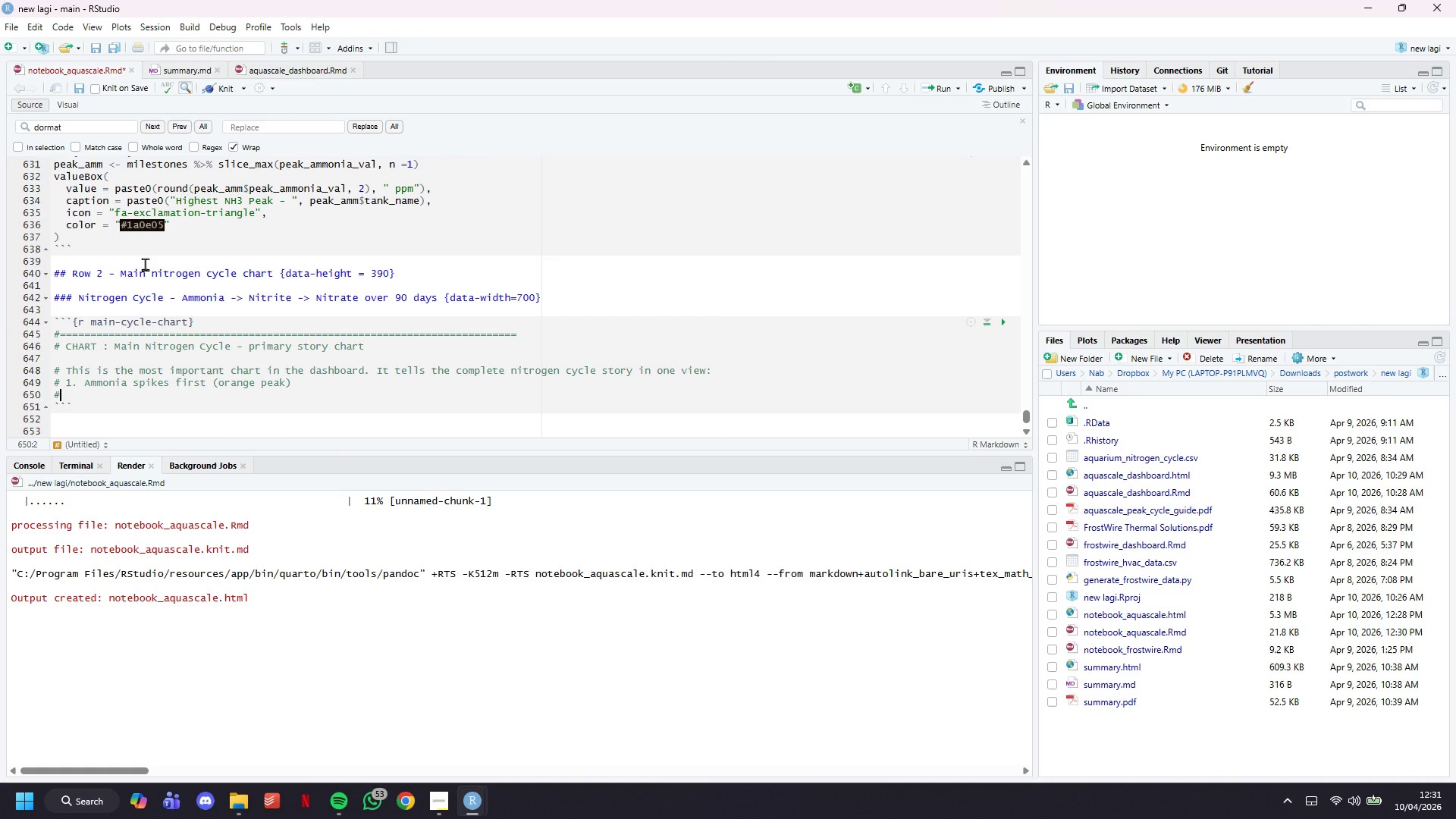 
key(Enter)
 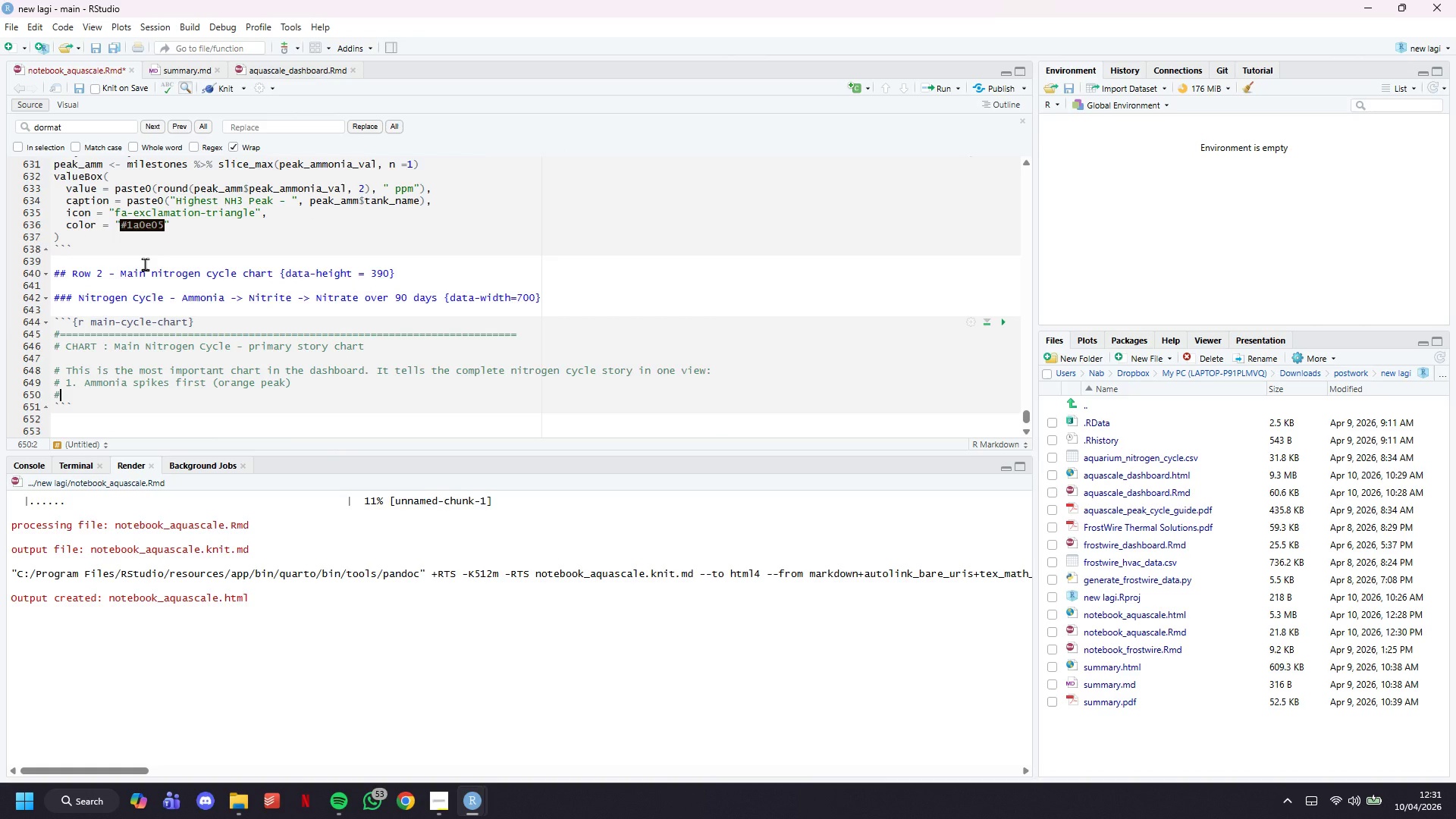 
key(Enter)
 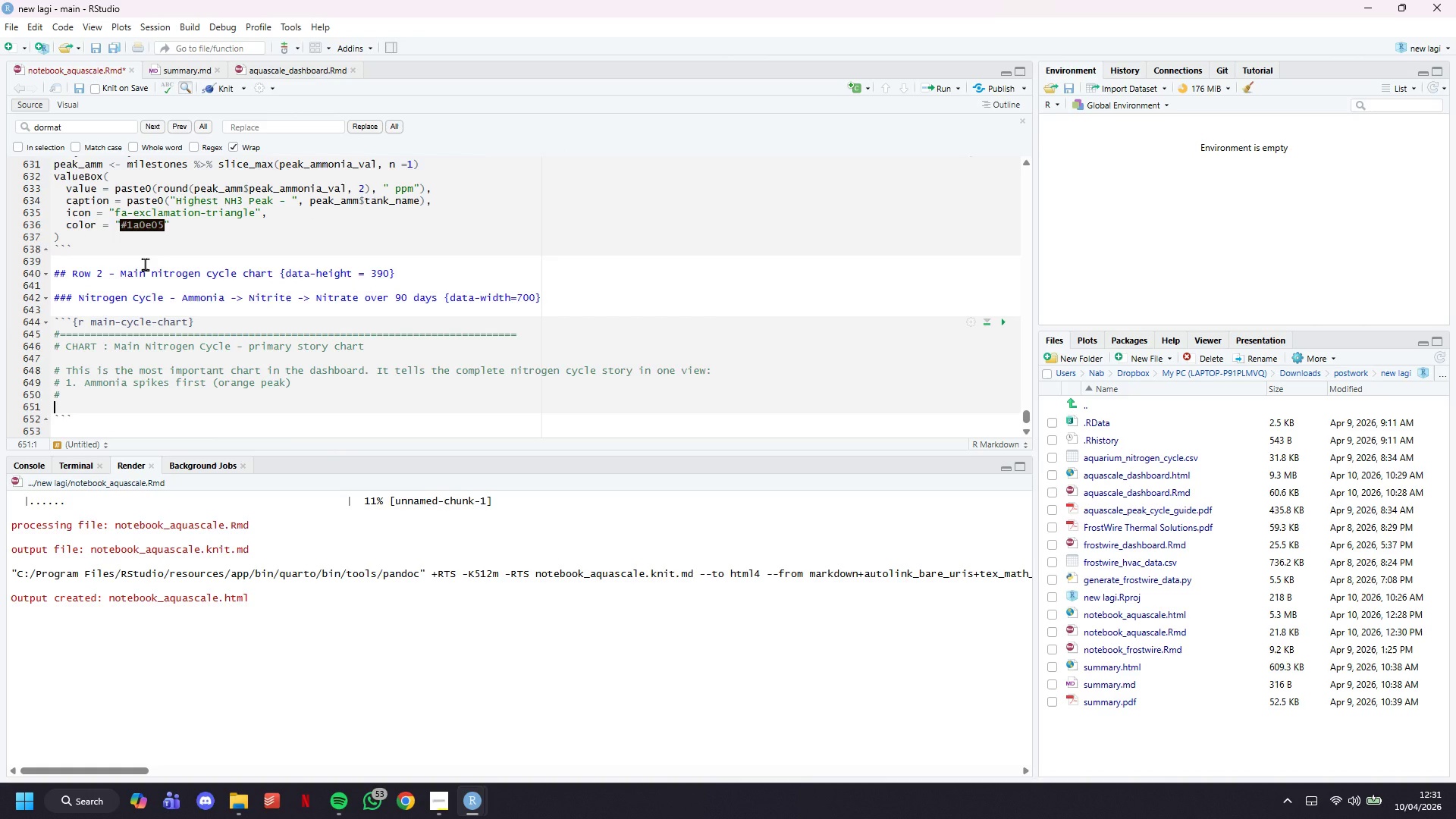 
key(ArrowLeft)
 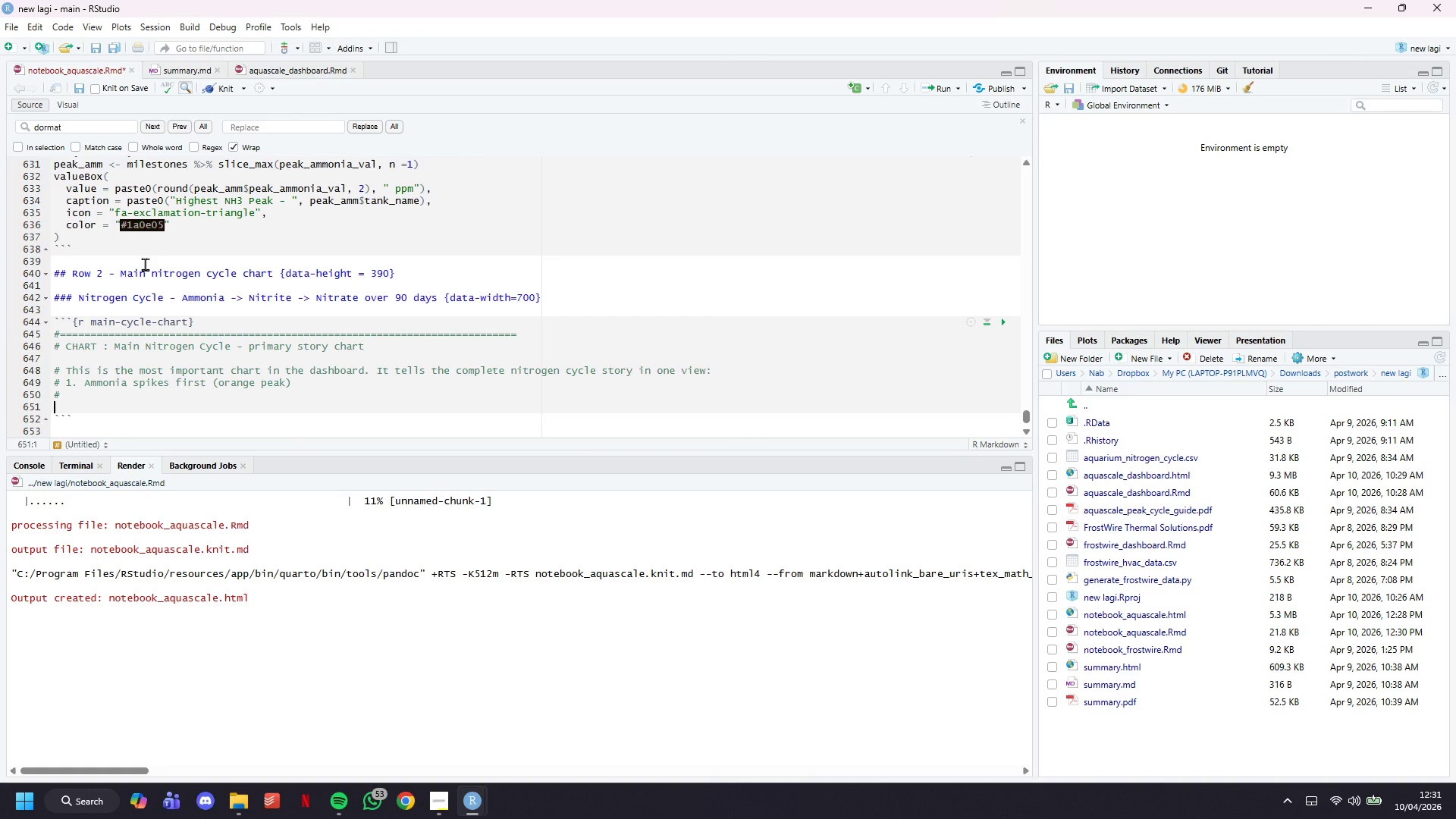 
key(ArrowLeft)
 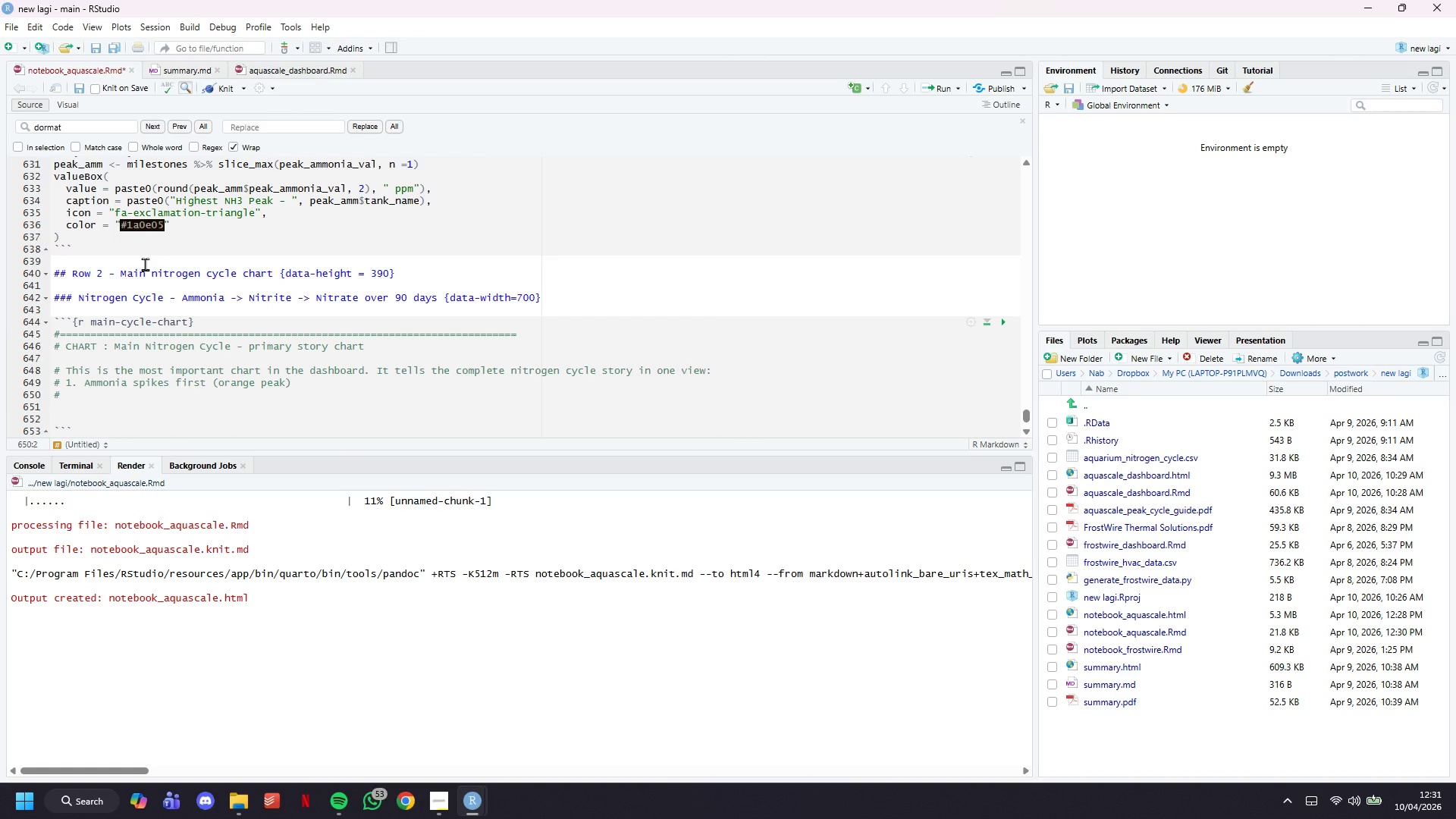 
type( 2. Nitrite peaks ~2 )
 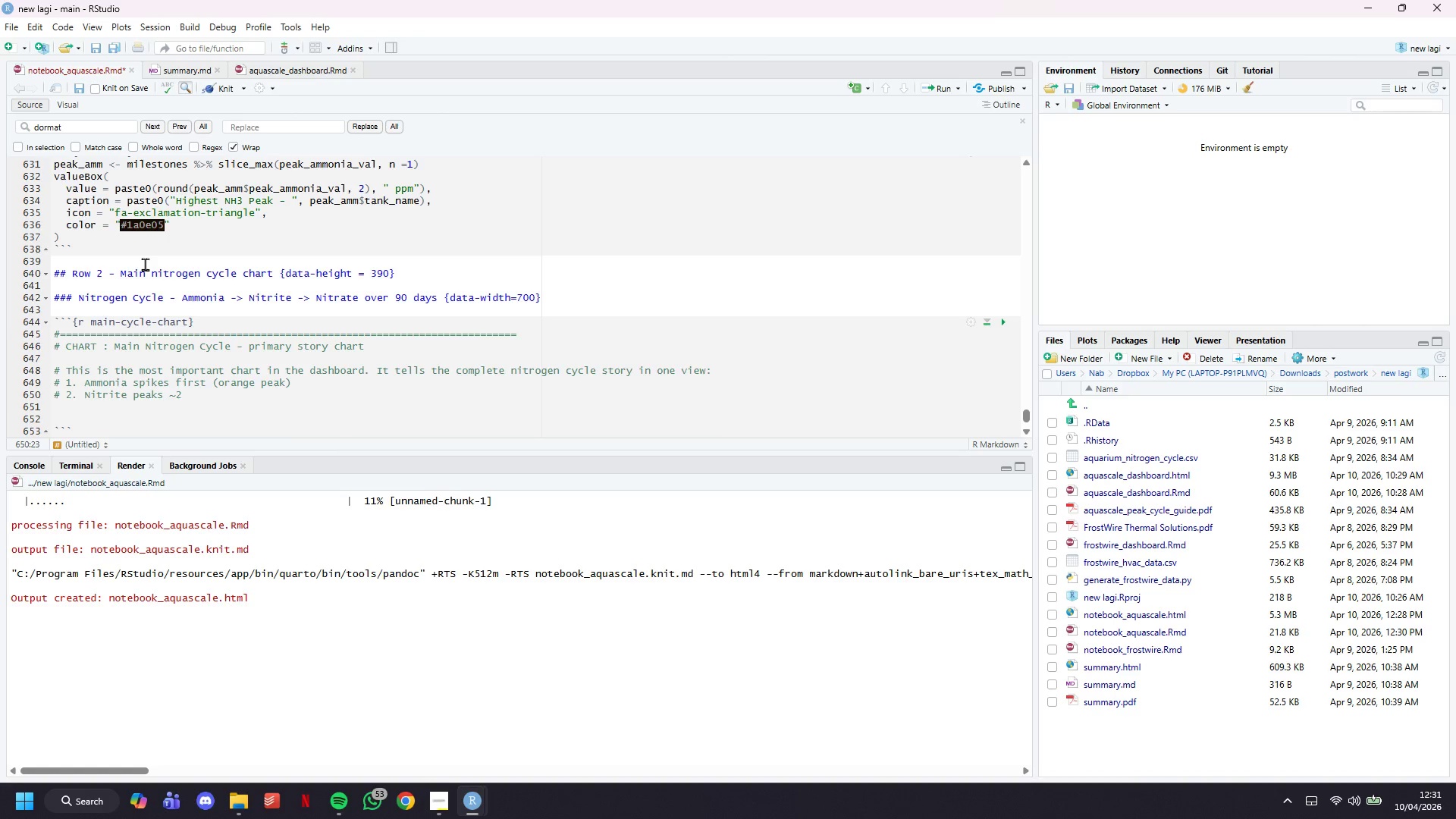 
wait(7.64)
 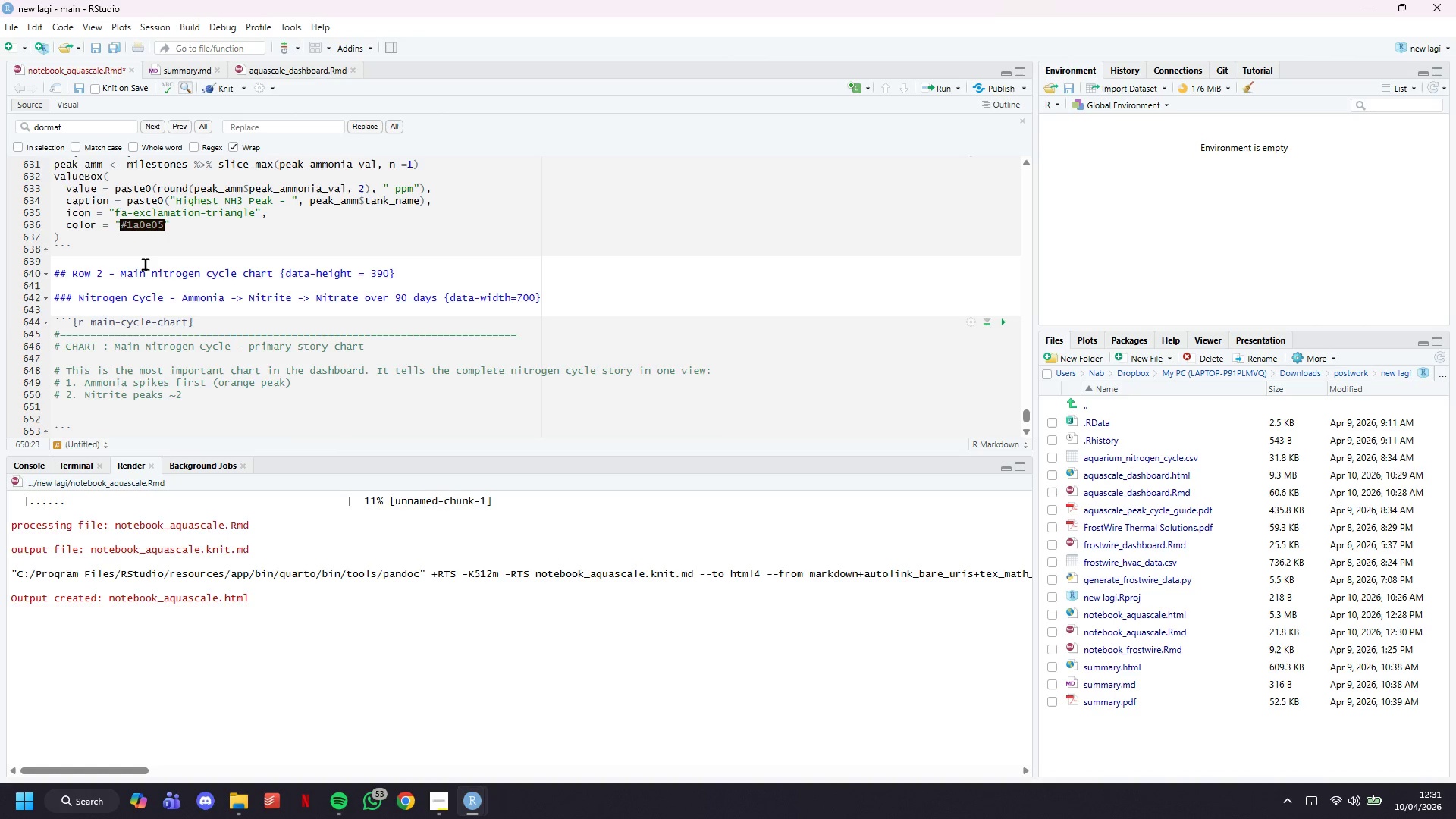 
type(weeke)
key(Backspace)
type(s later as bacteria consume ammonia (yellow peak)
 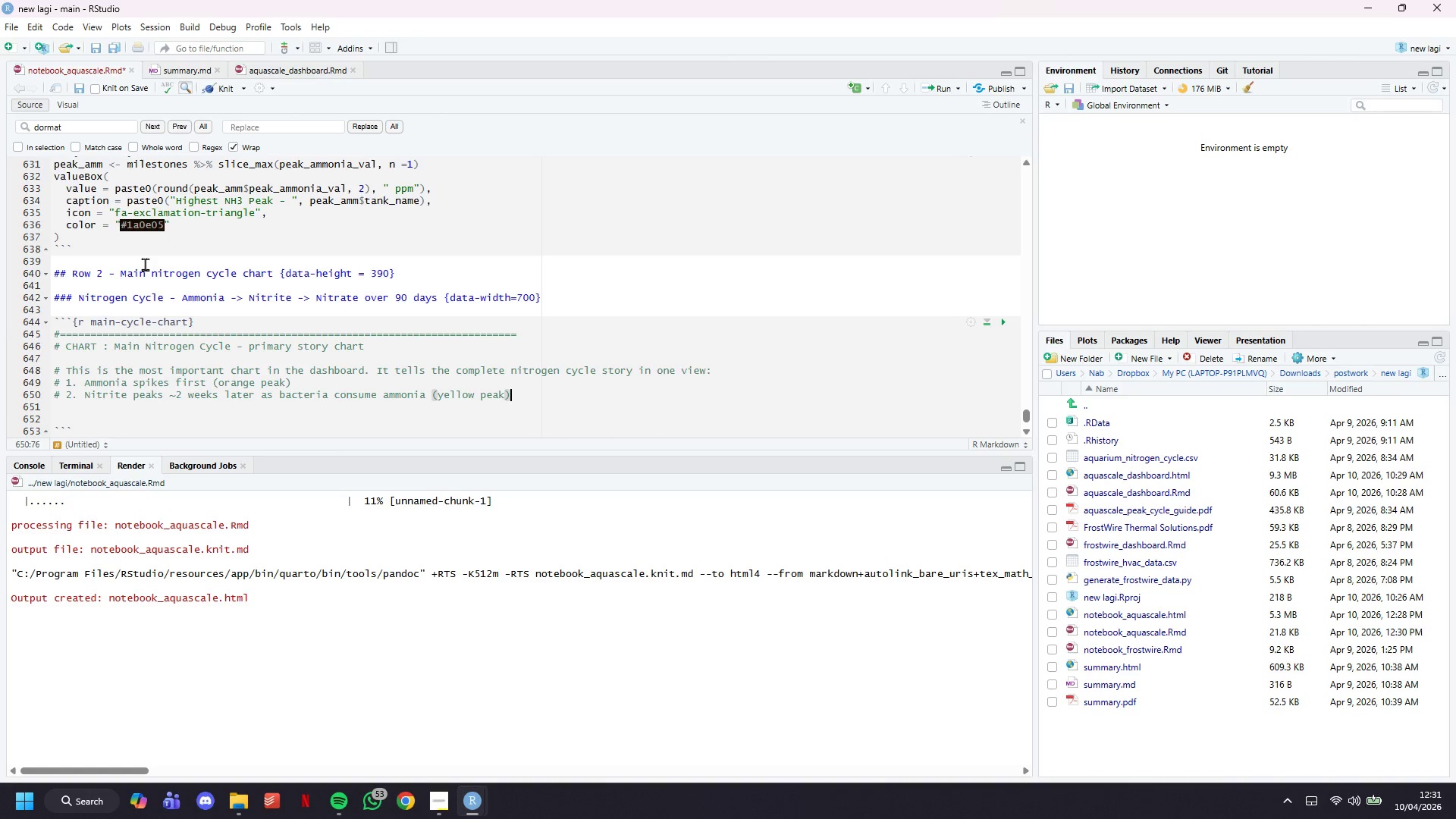 
 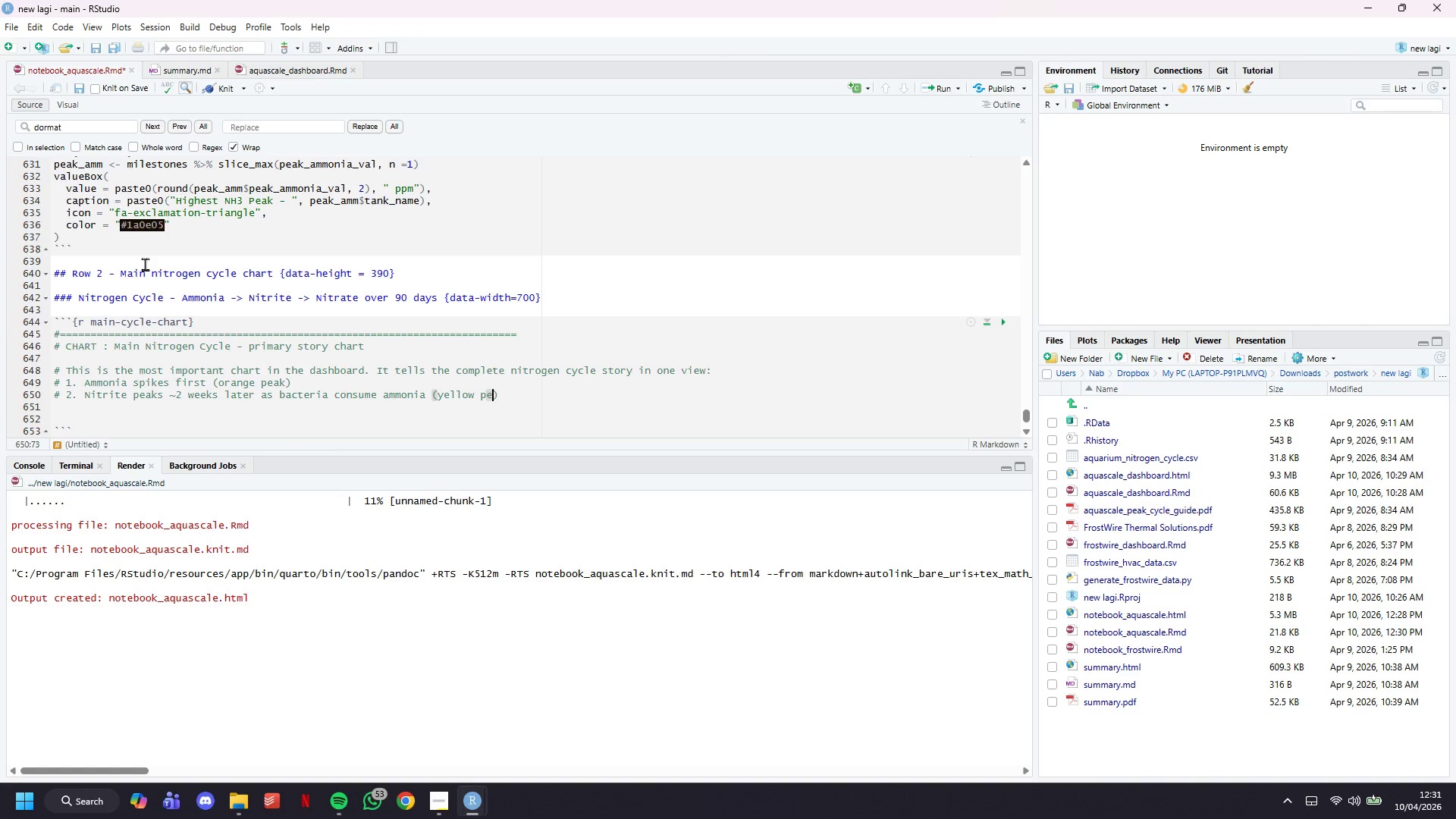 
key(ArrowRight)
 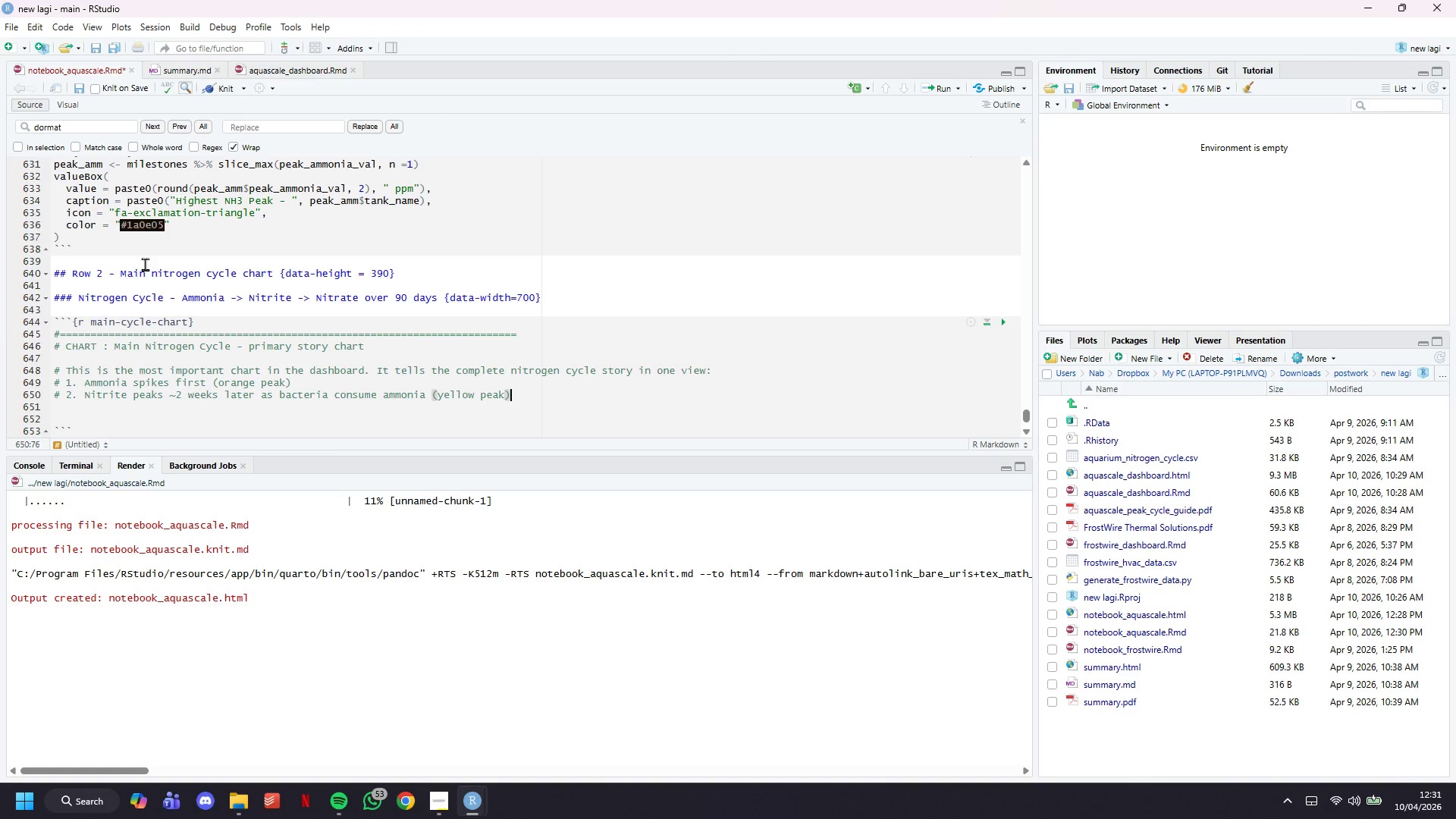 
key(Enter)
 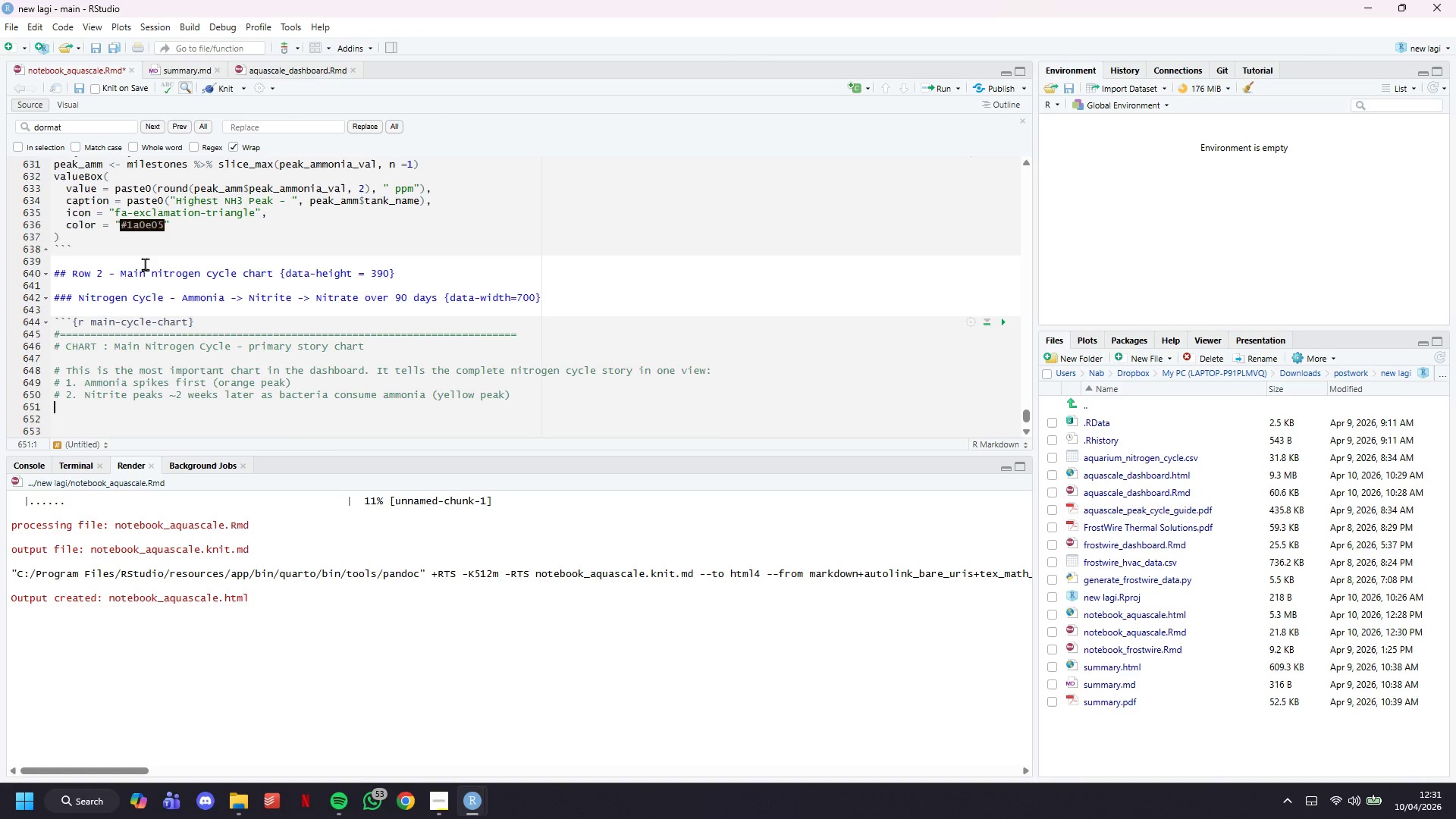 
type(# 3. Nitrate accumulates steadily as the final stable product (green rise)
 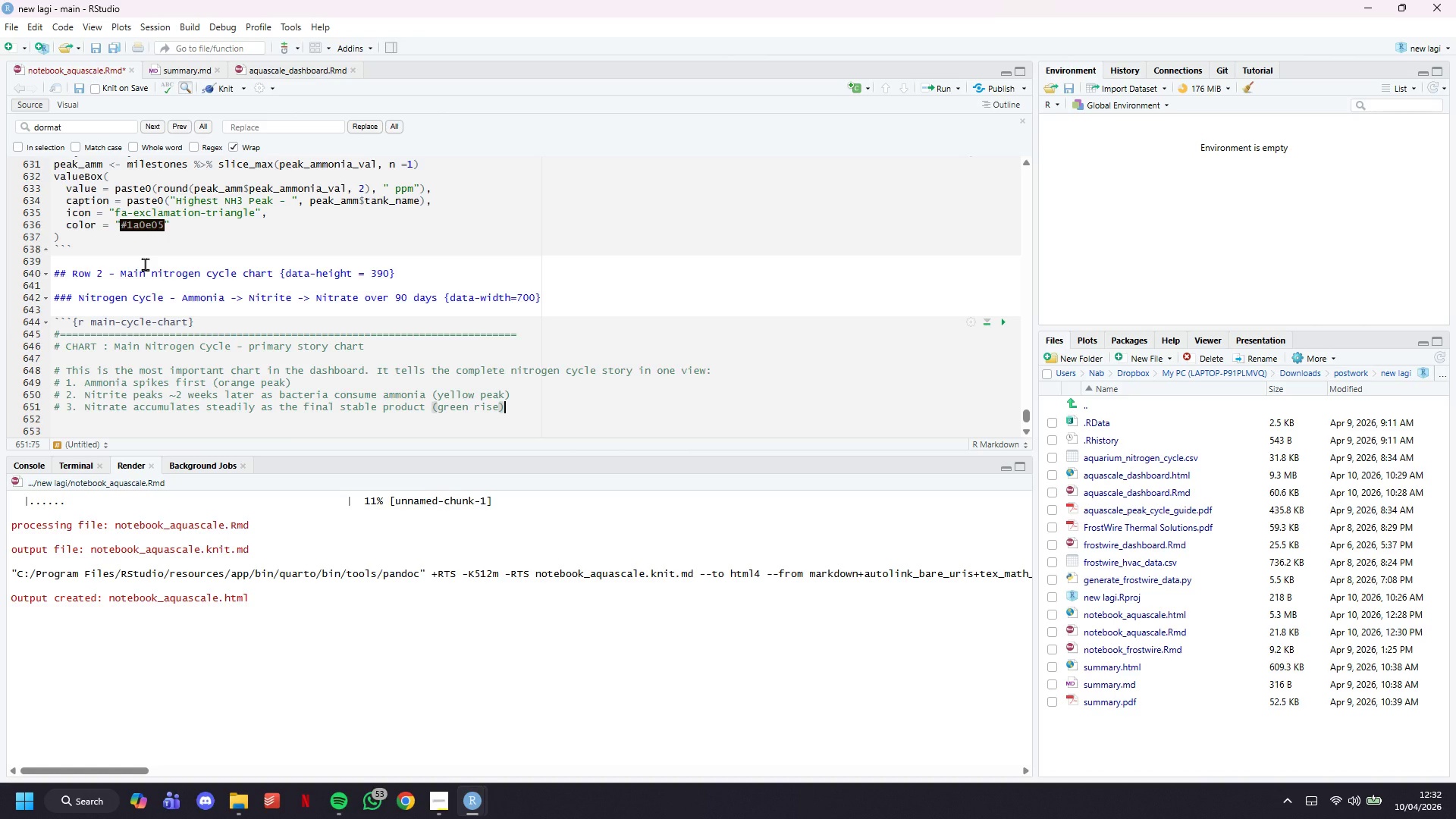 
 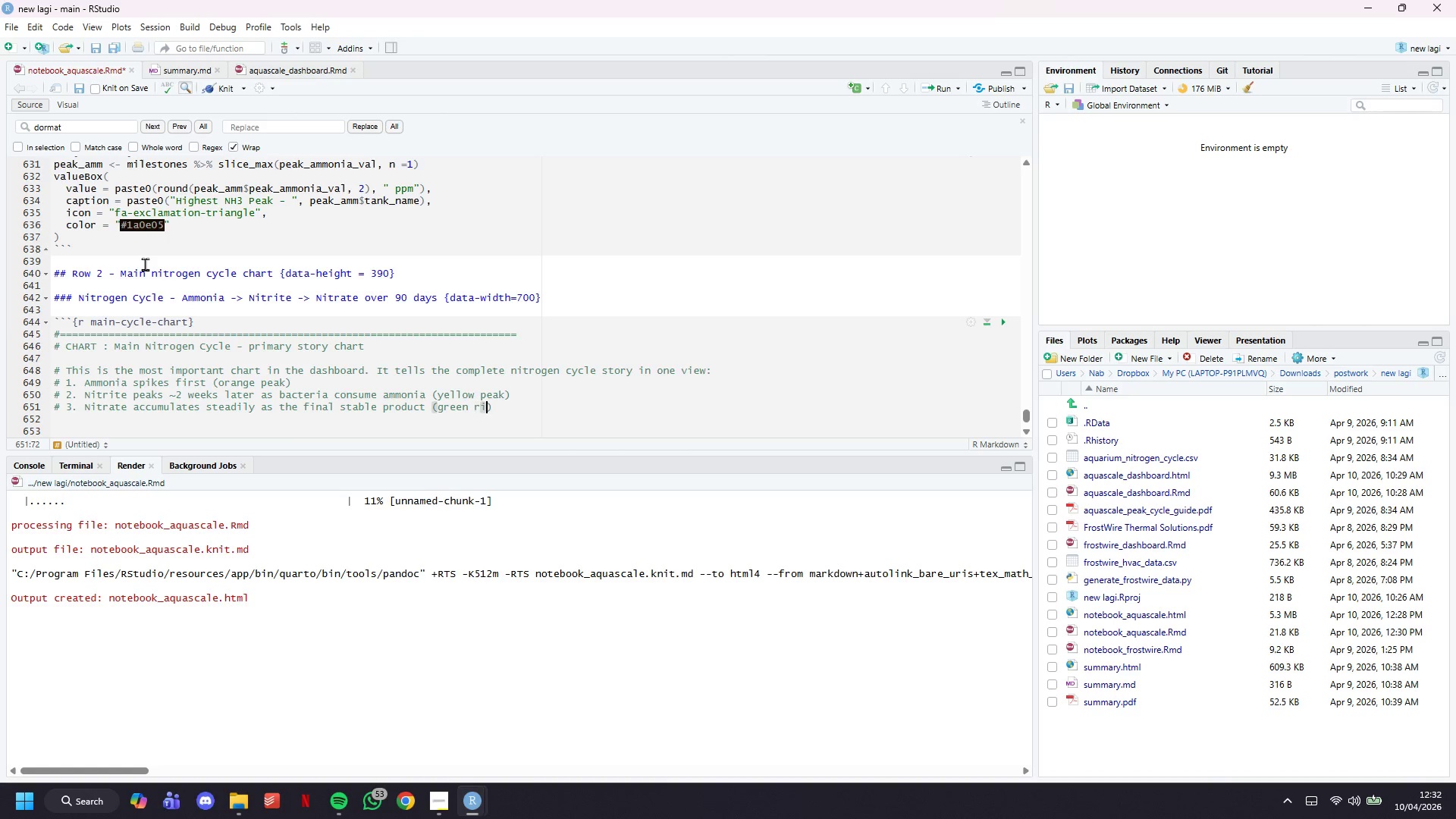 
key(ArrowRight)
 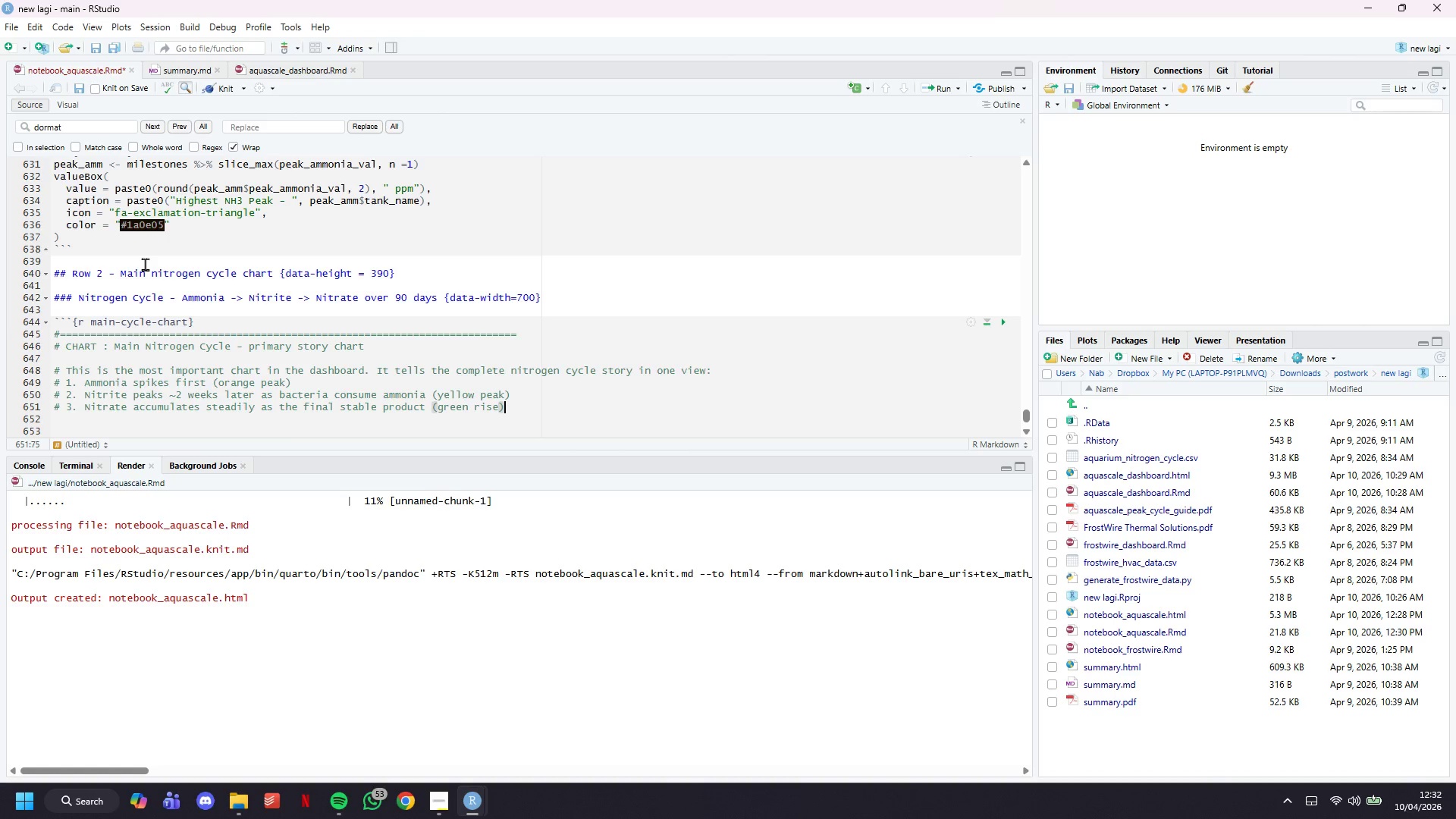 
key(Enter)
 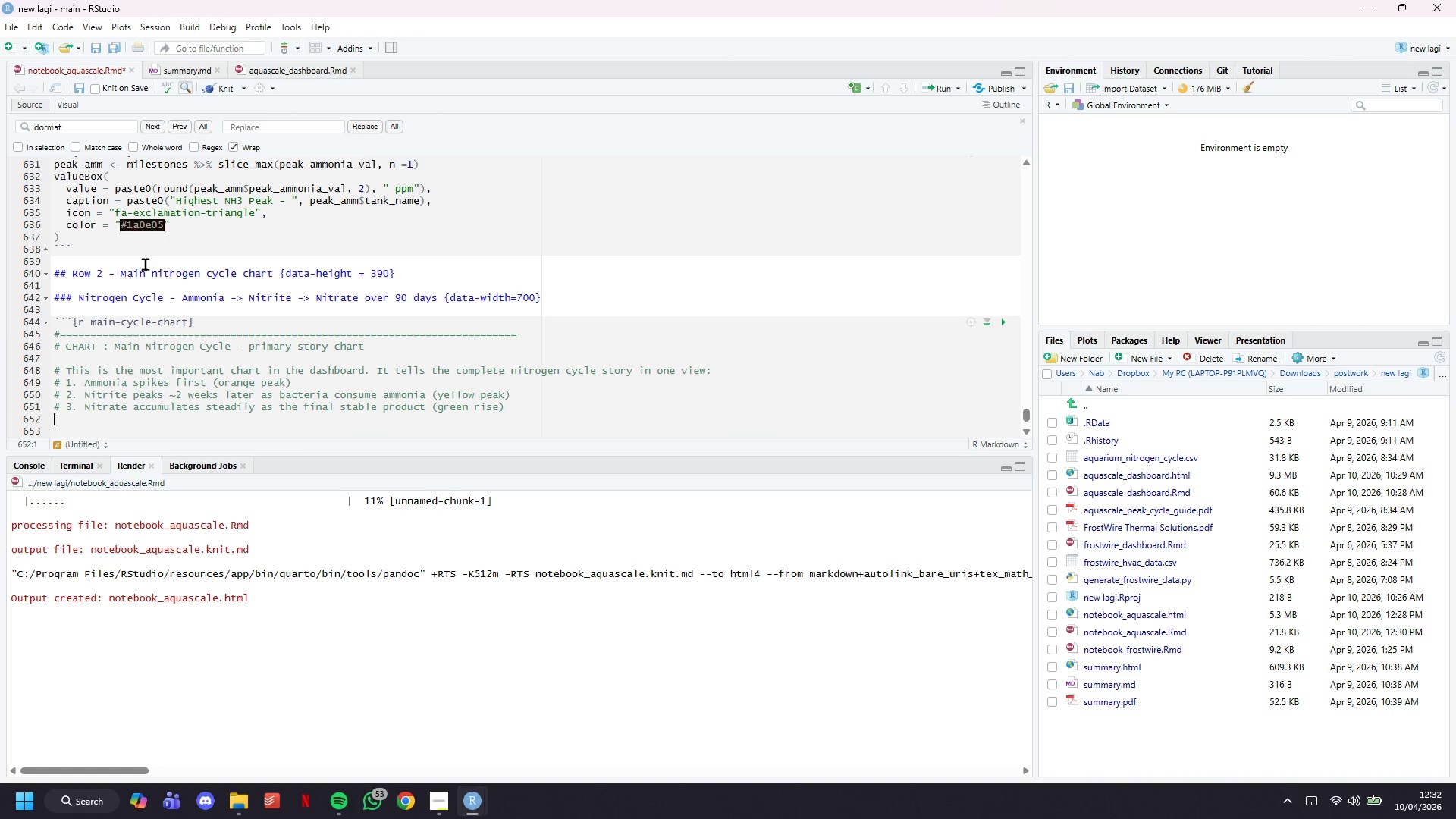 
key(Enter)
 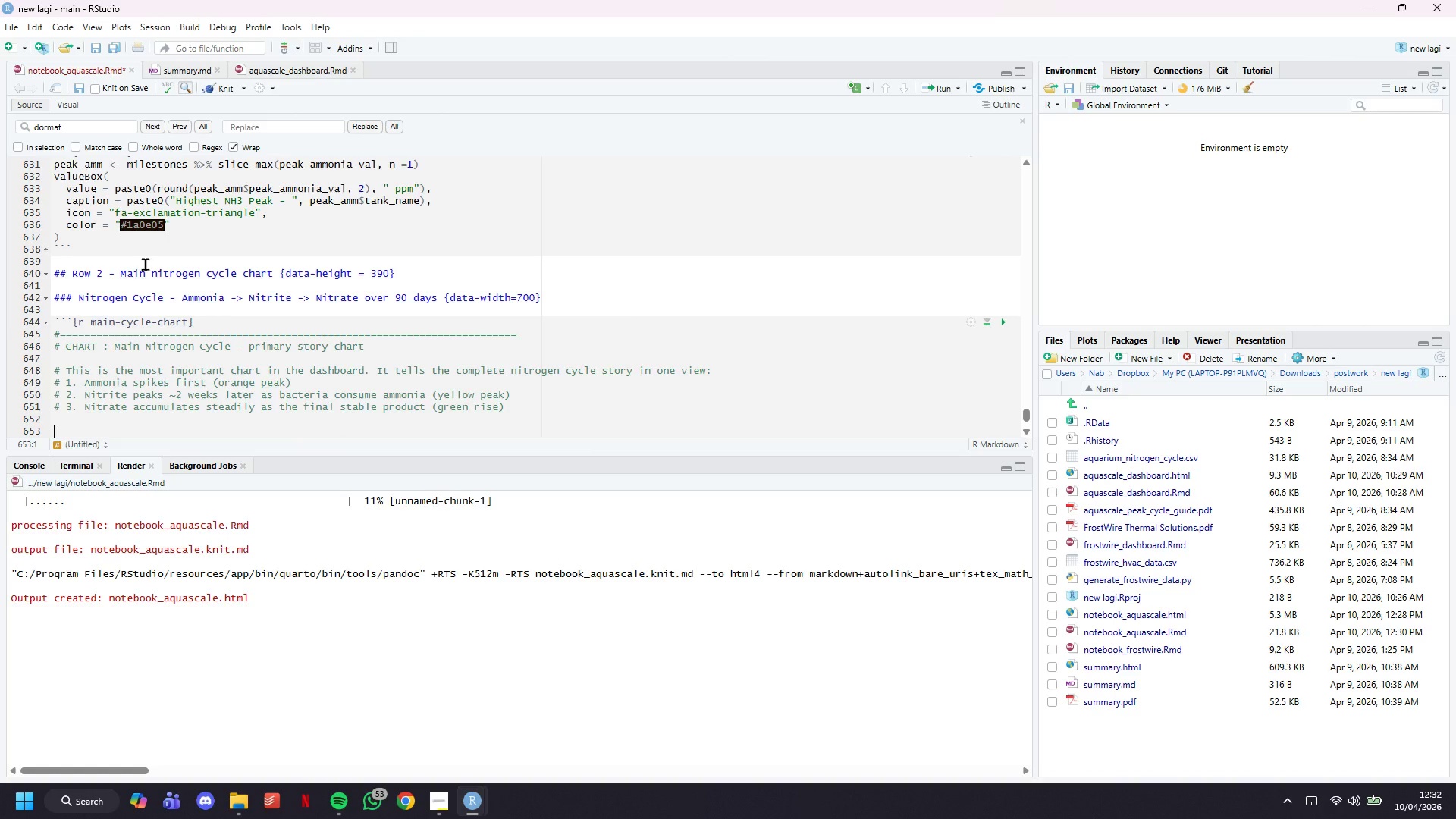 
key(Shift+3)
 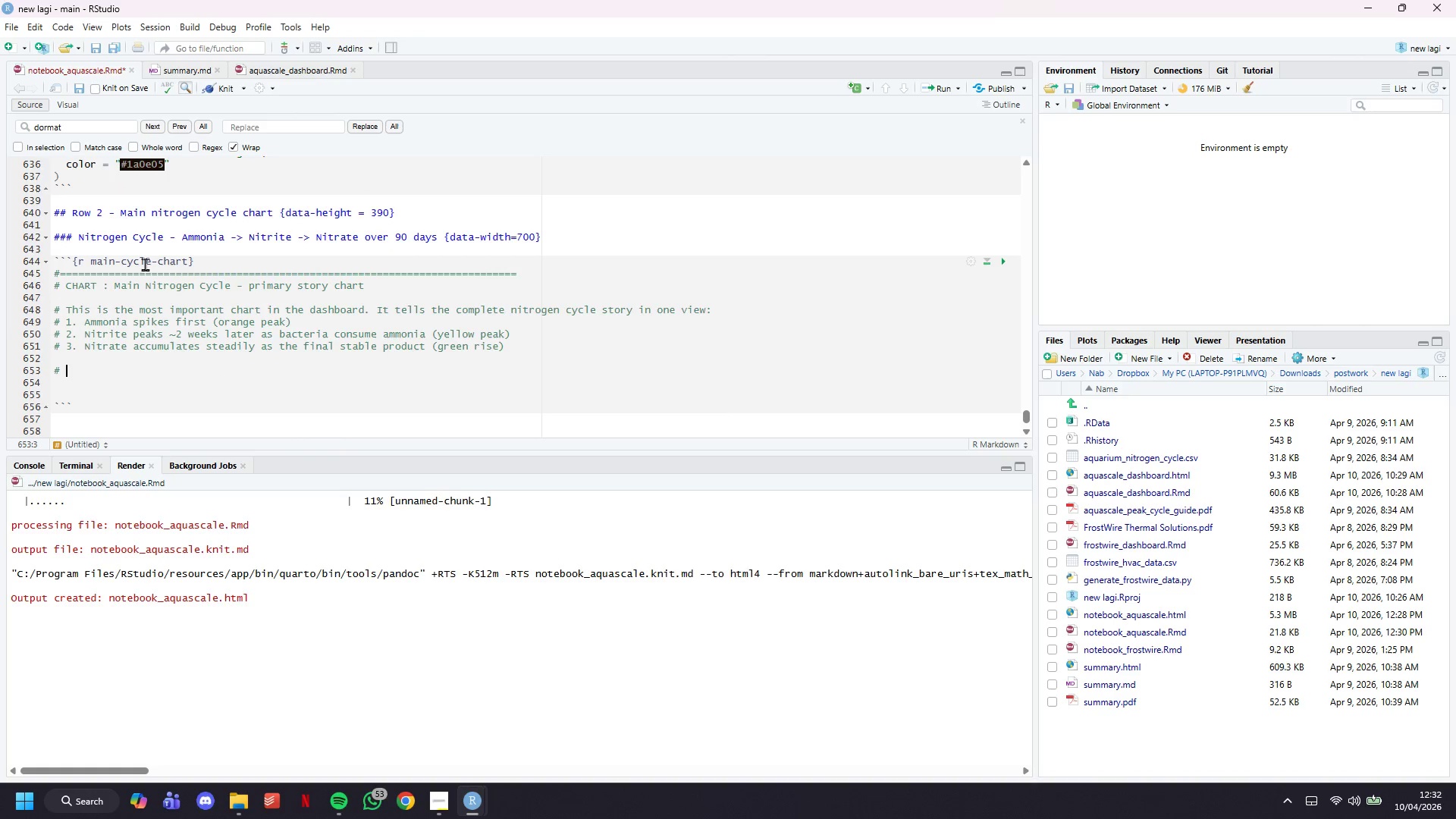 
scroll: coordinate [145, 264], scroll_direction: down, amount: 7.0
 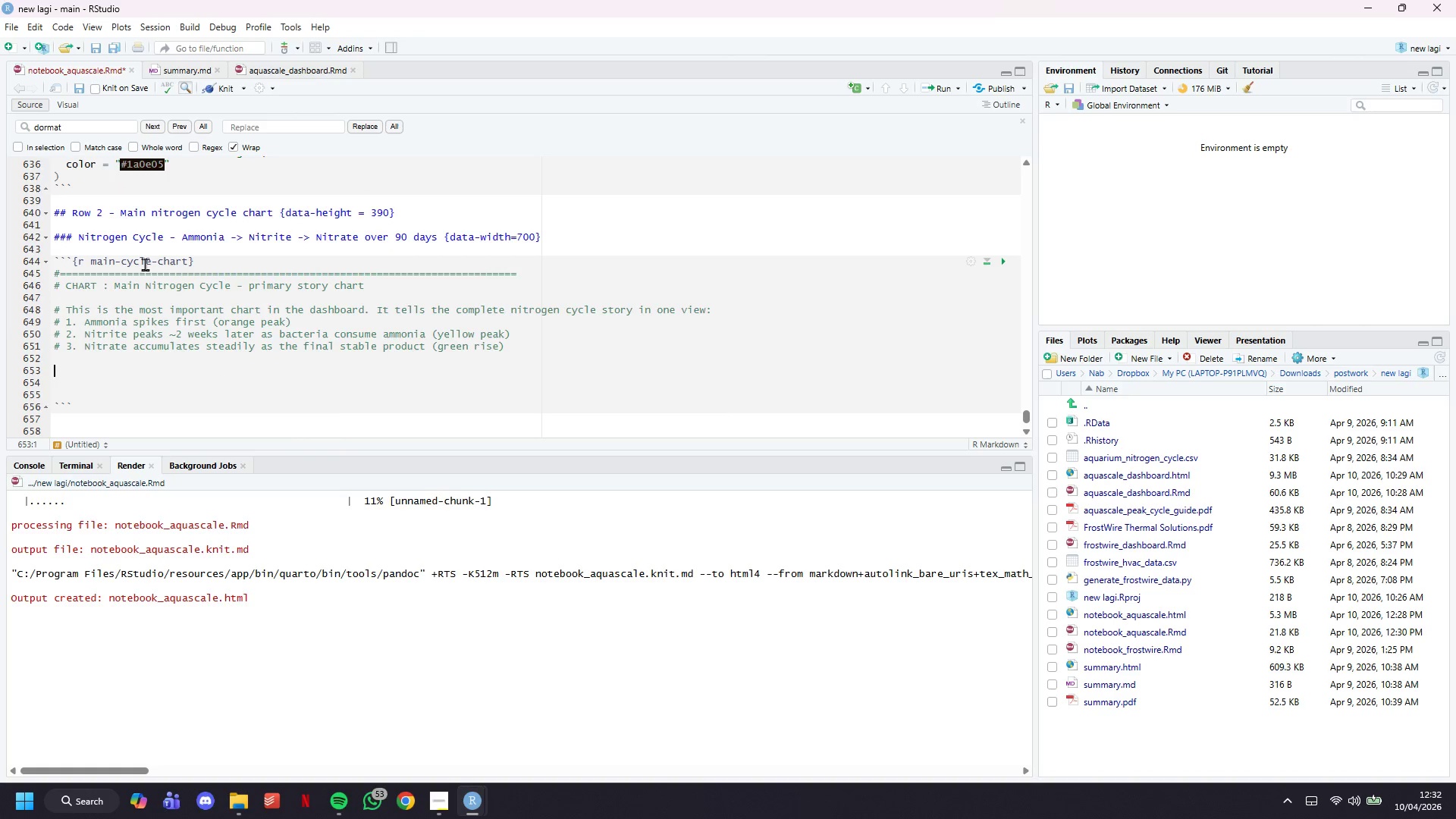 
type( Design decisionsL)
 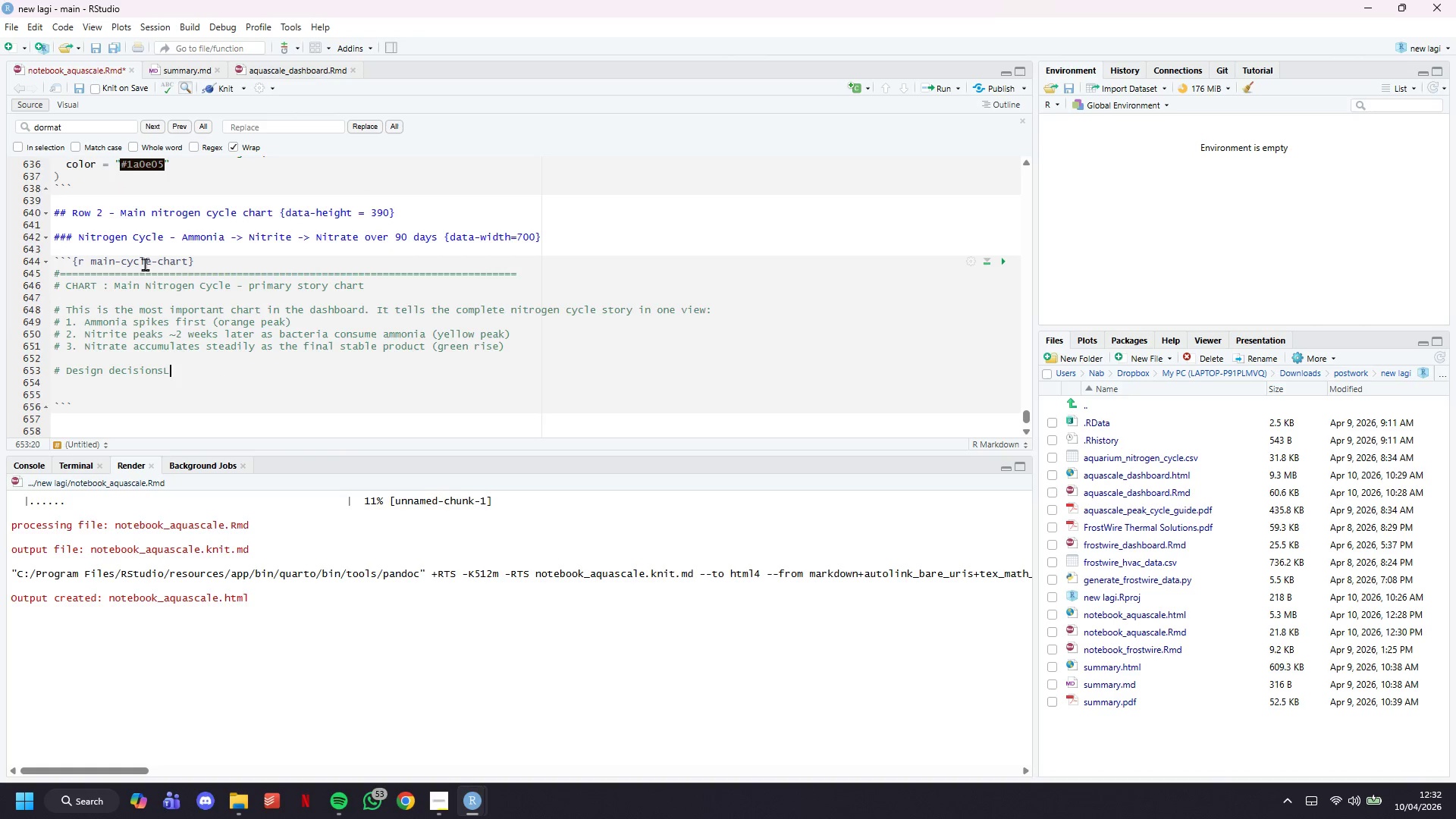 
key(Enter)
 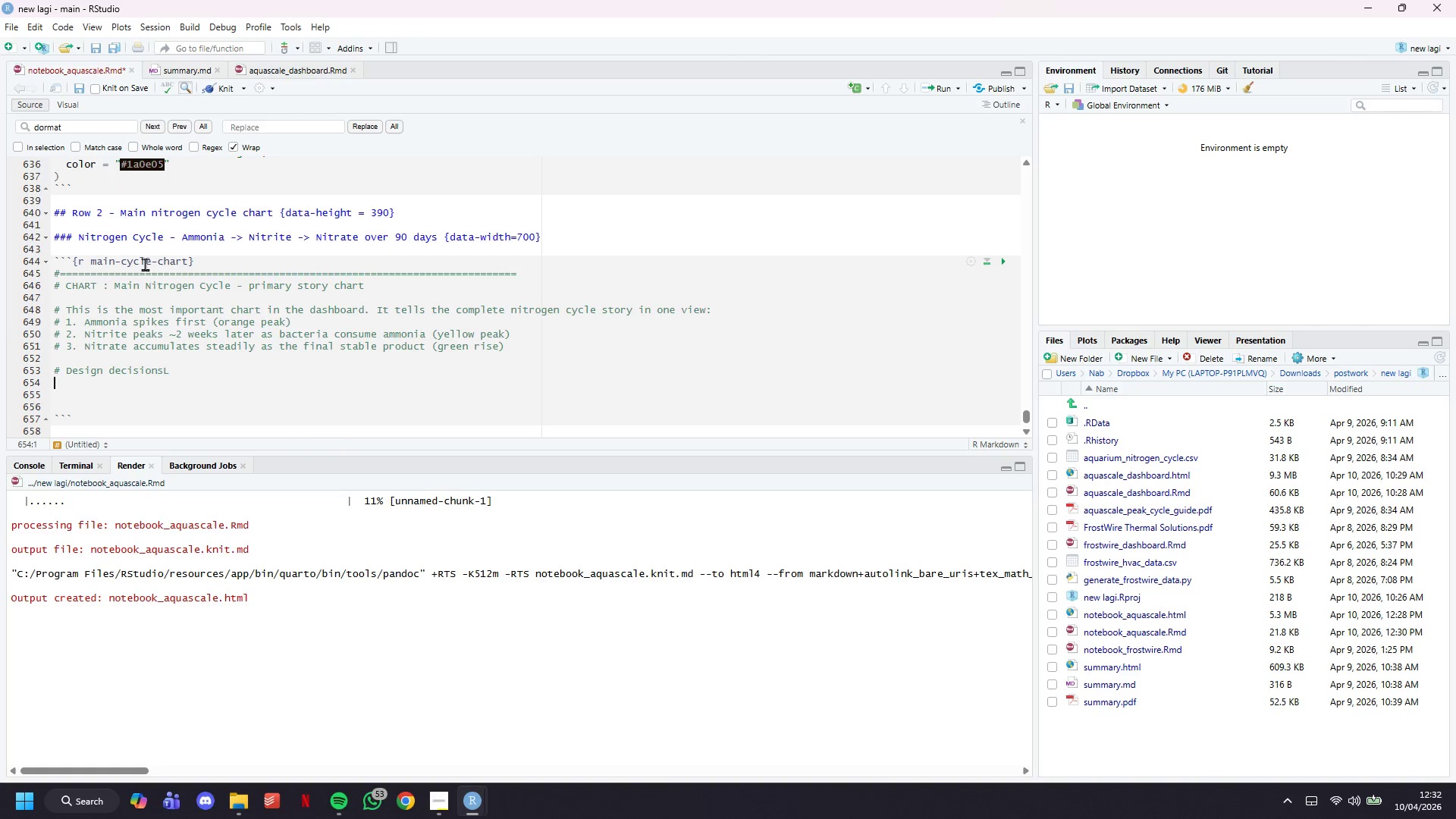 
key(Backspace)
 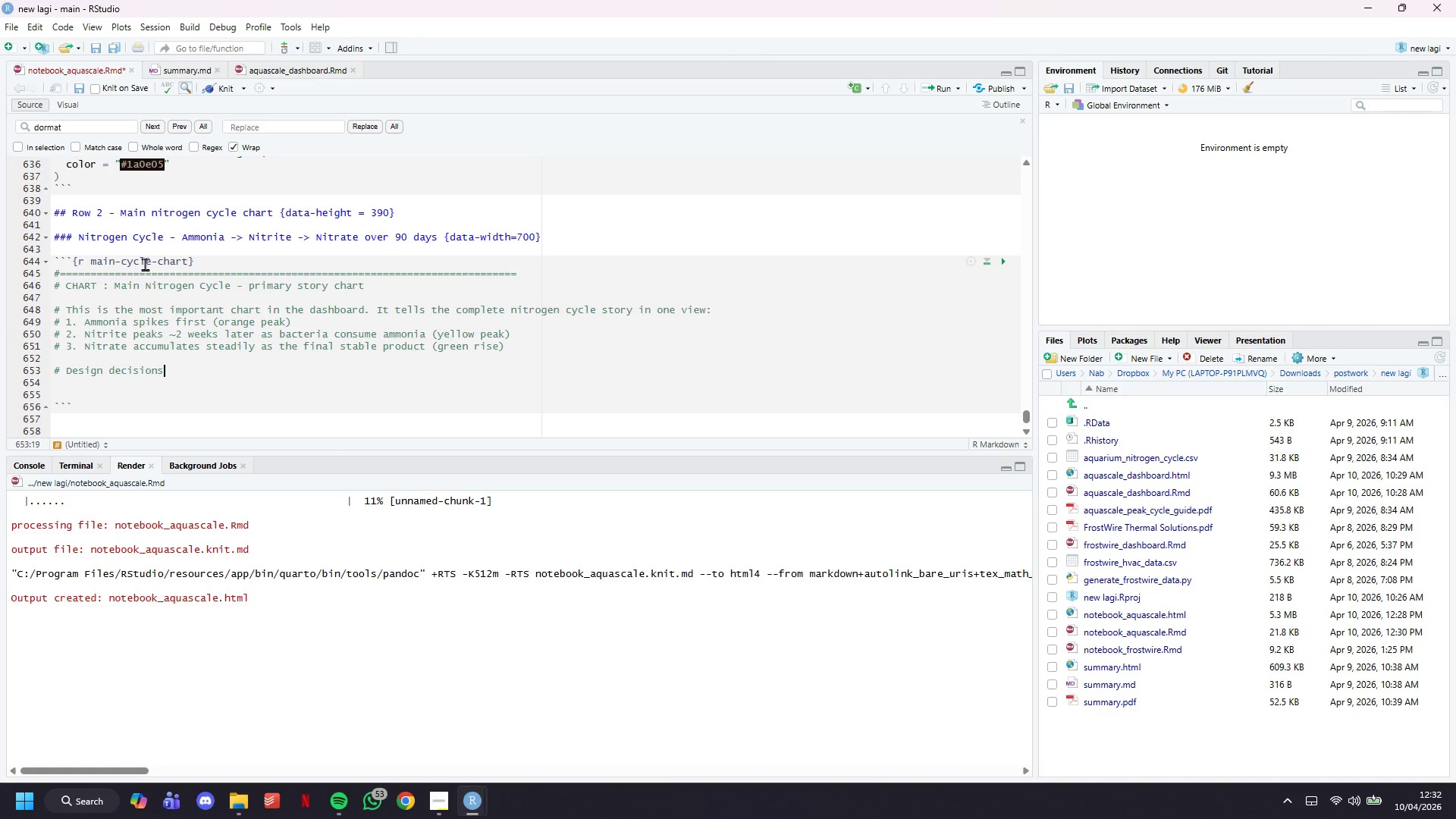 
key(Backspace)
 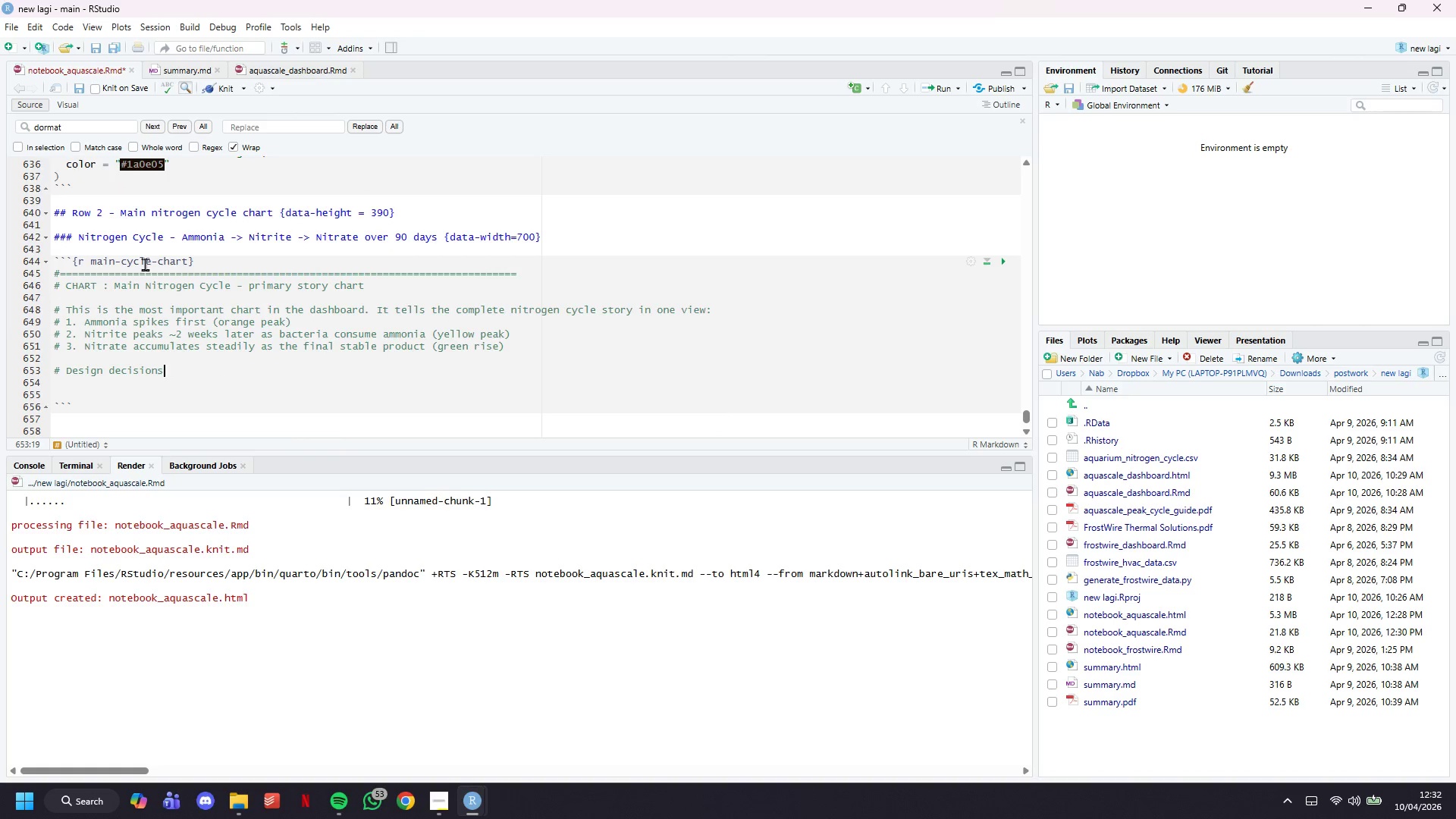 
key(Backspace)
 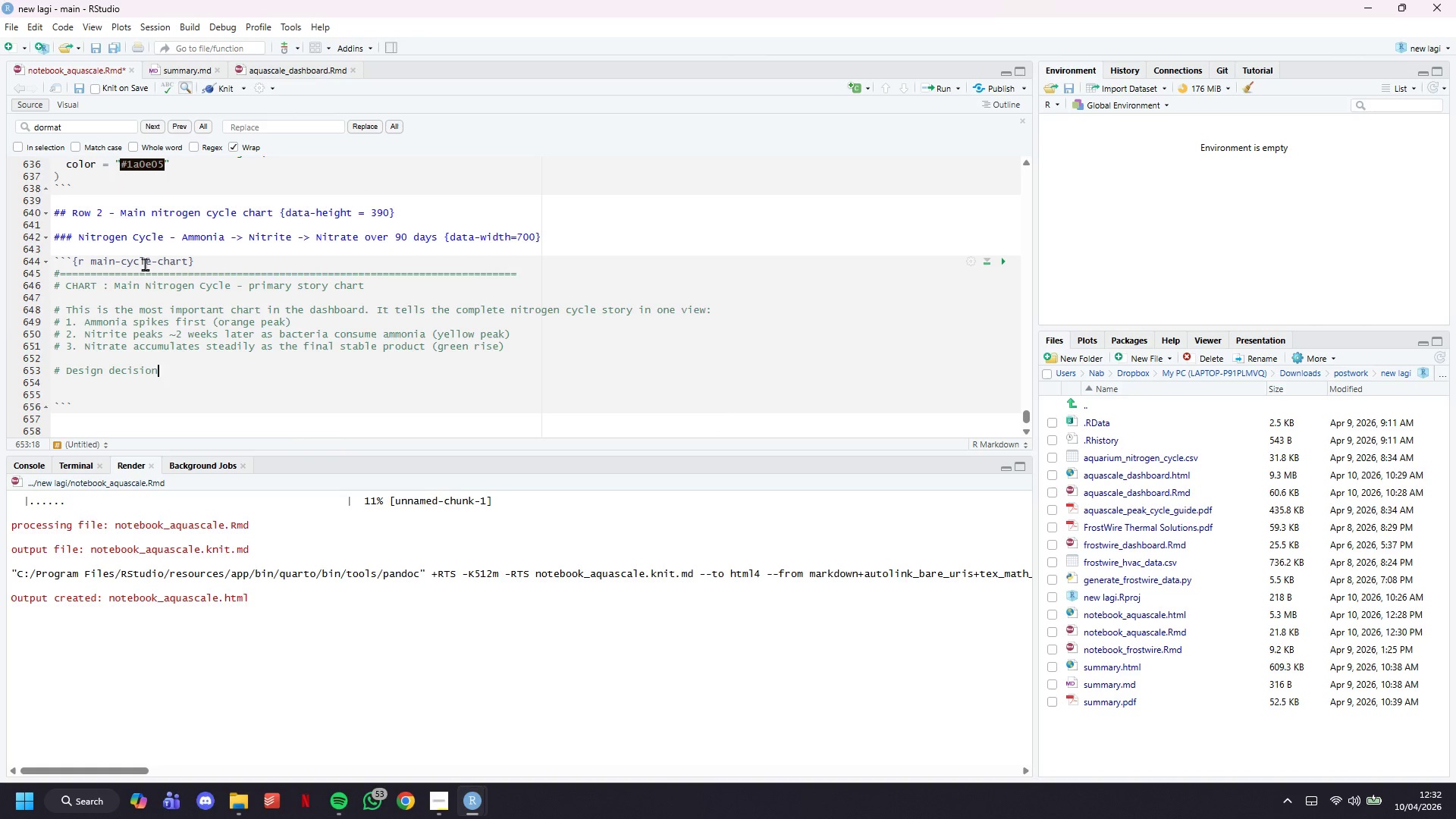 
key(S)
 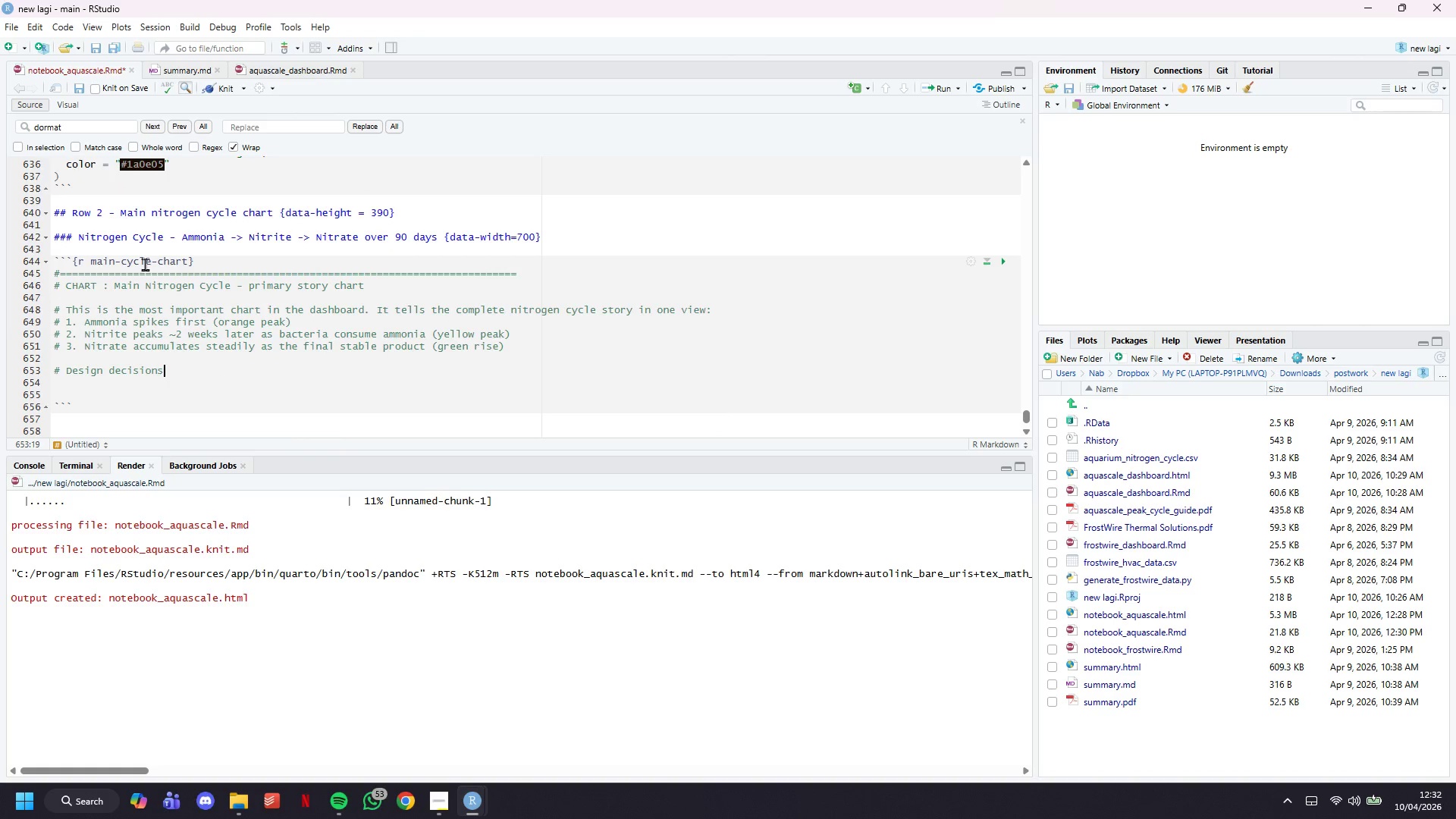 
key(Shift+ShiftLeft)
 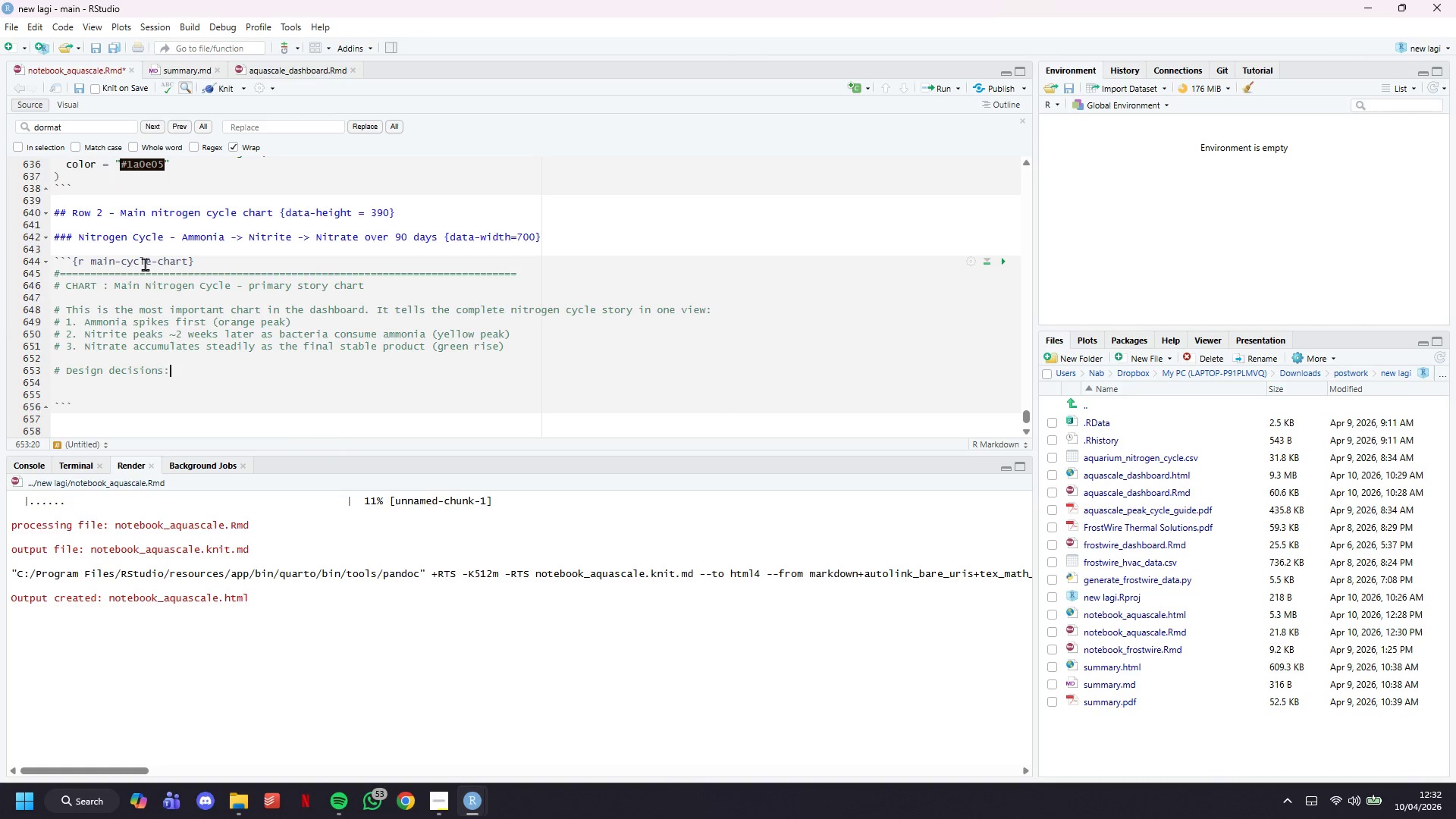 
key(Shift+Semicolon)
 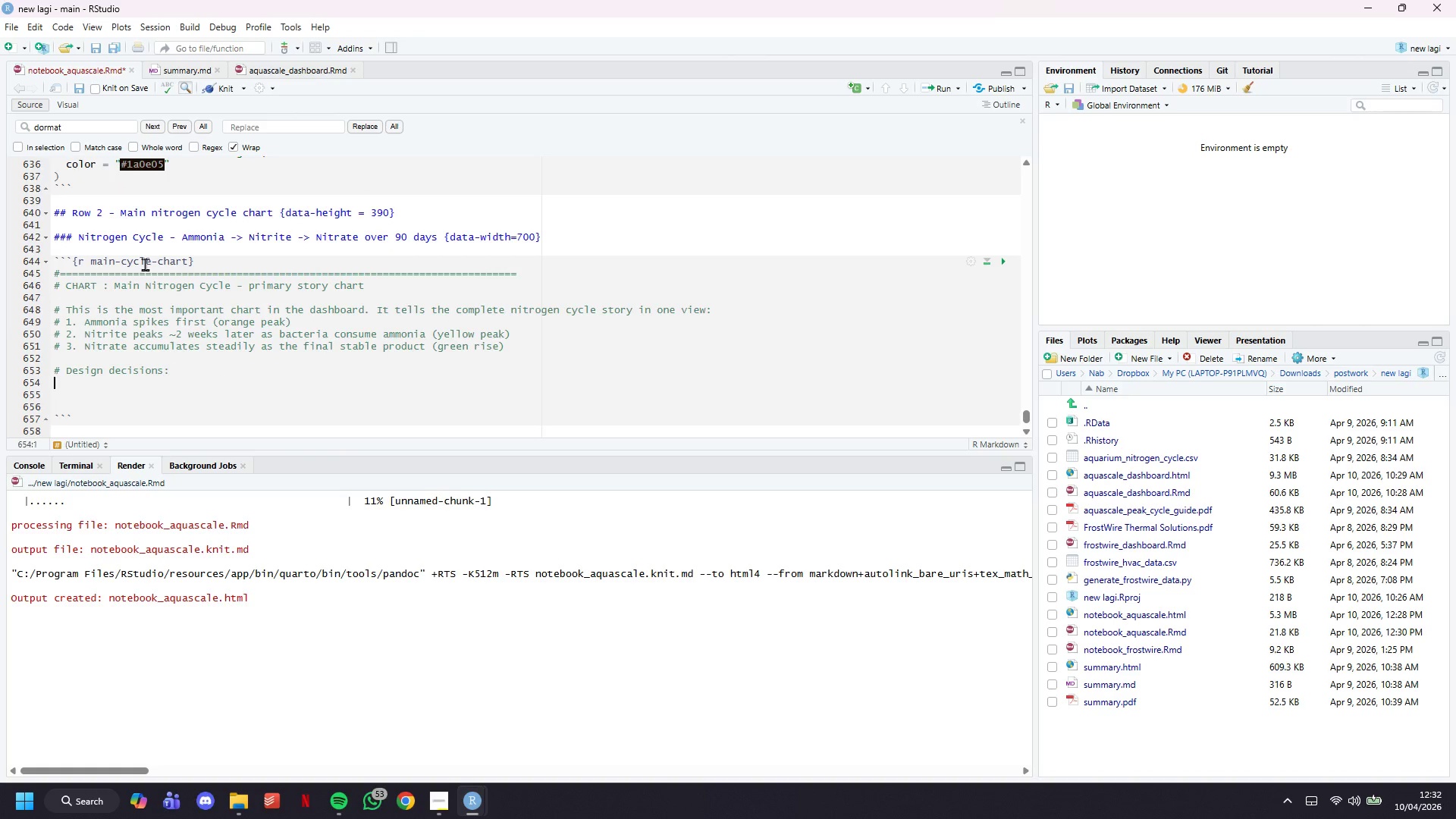 
key(Enter)
 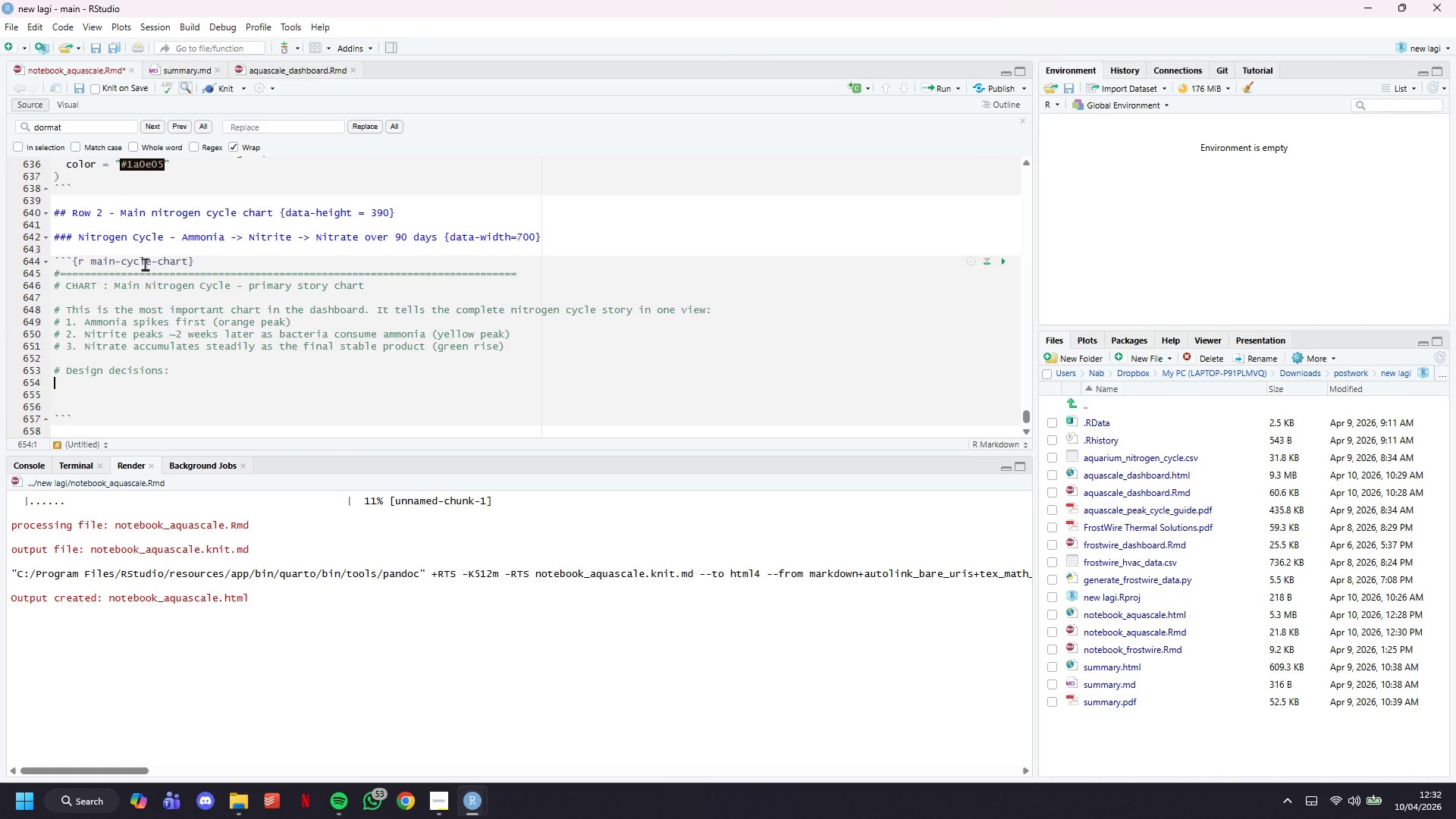 
scroll: coordinate [145, 264], scroll_direction: down, amount: 7.0
 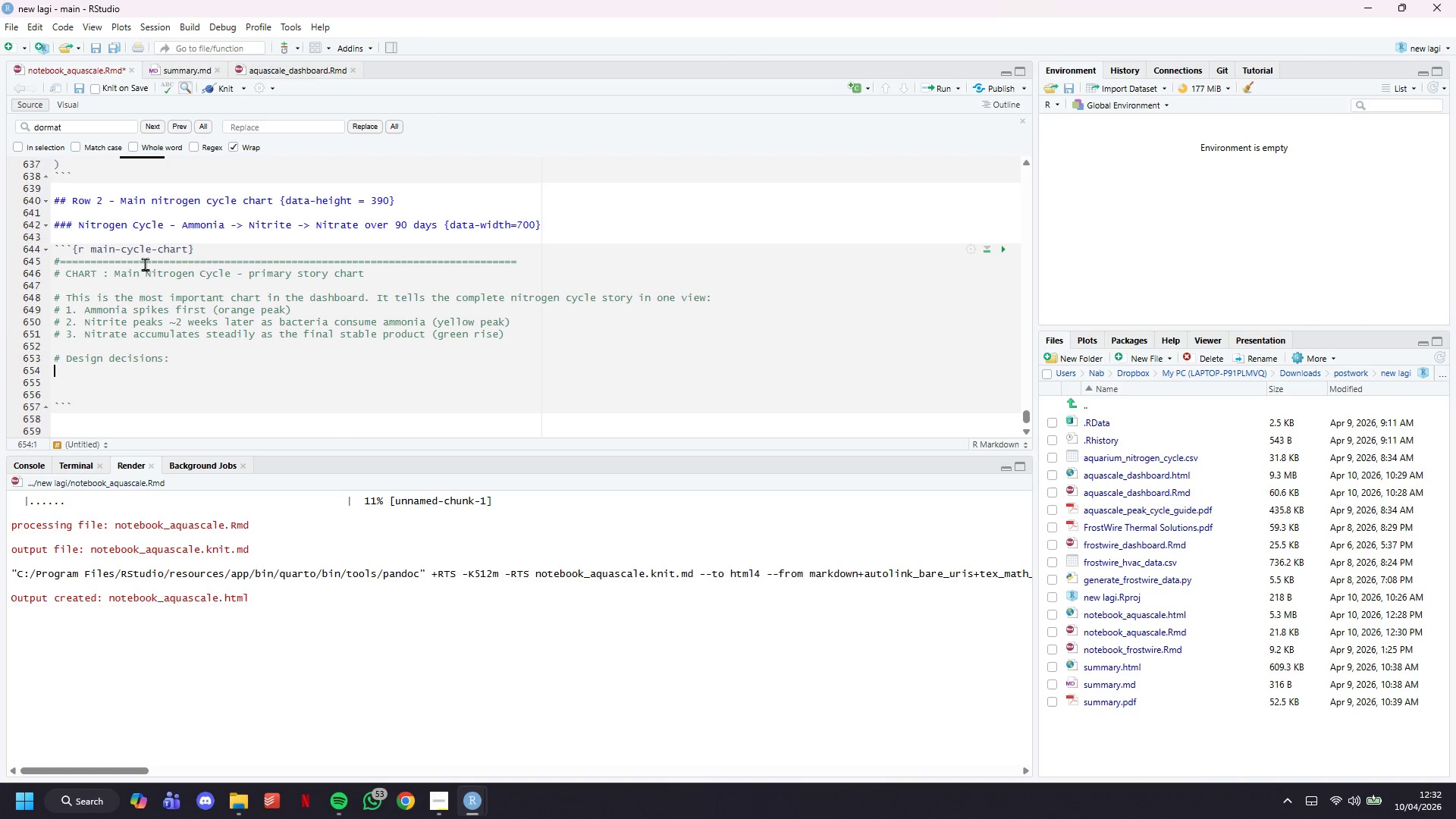 
key(Shift+3)
 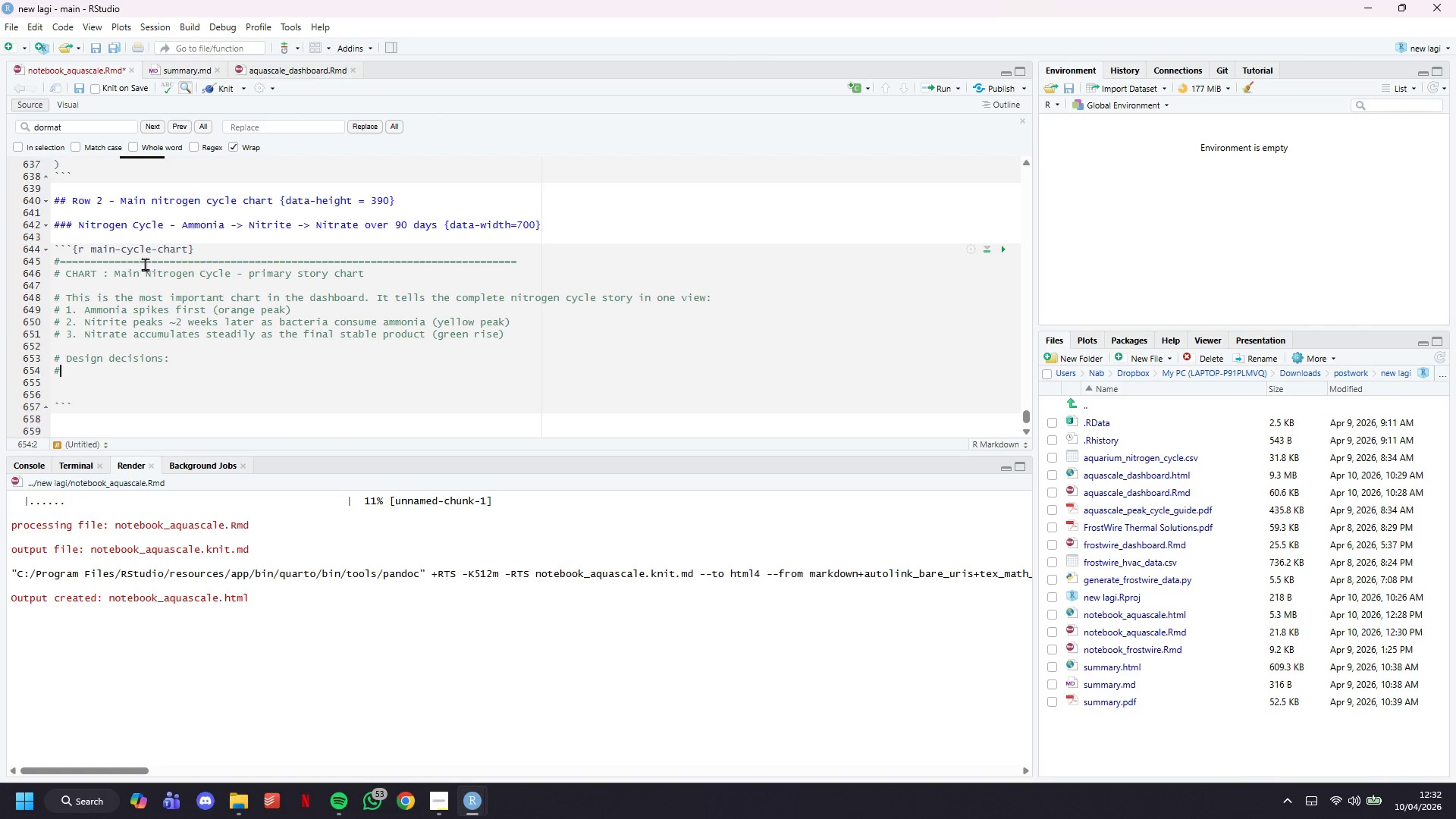 
key(ArrowDown)
 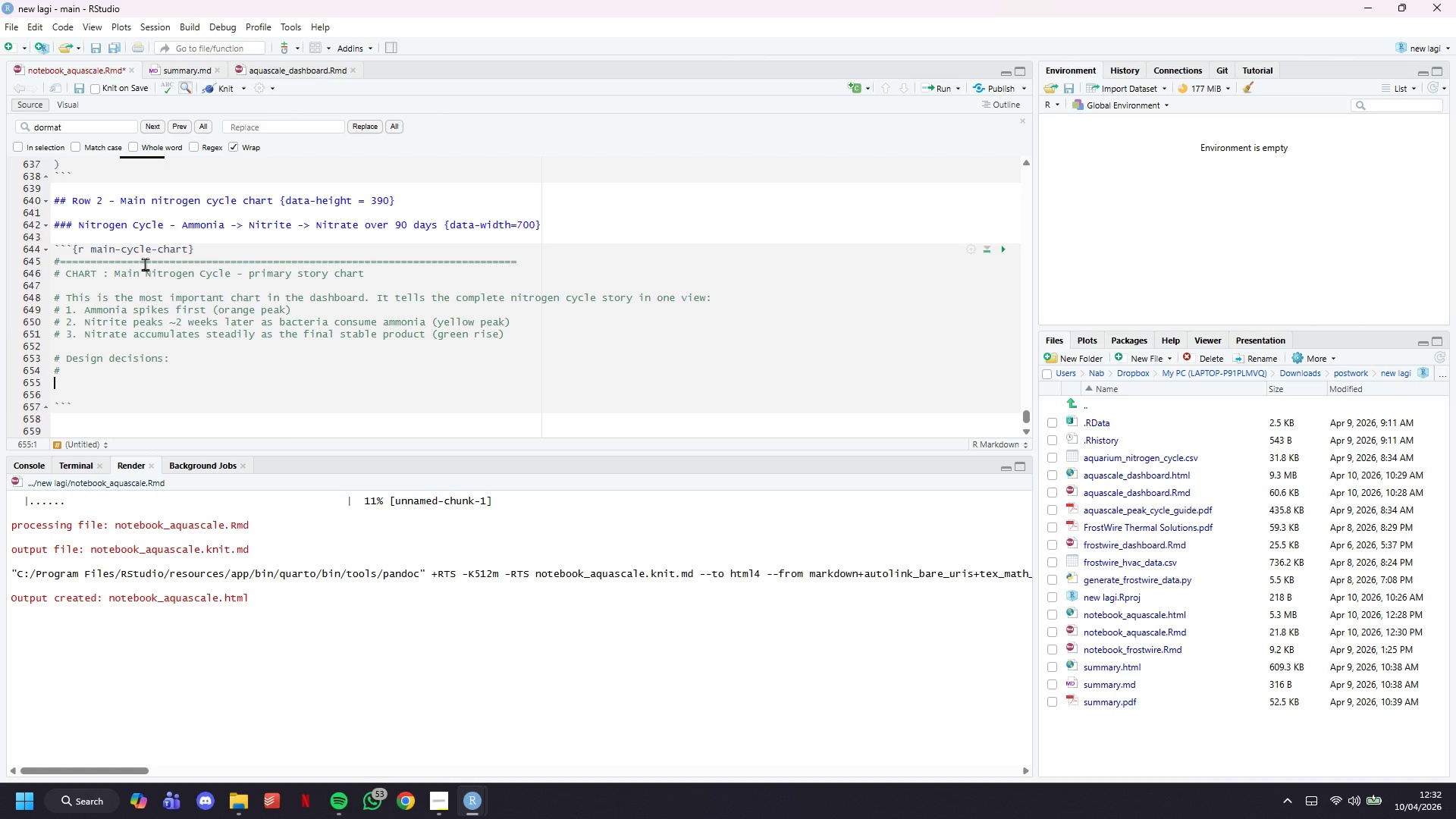 
key(Shift+ShiftLeft)
 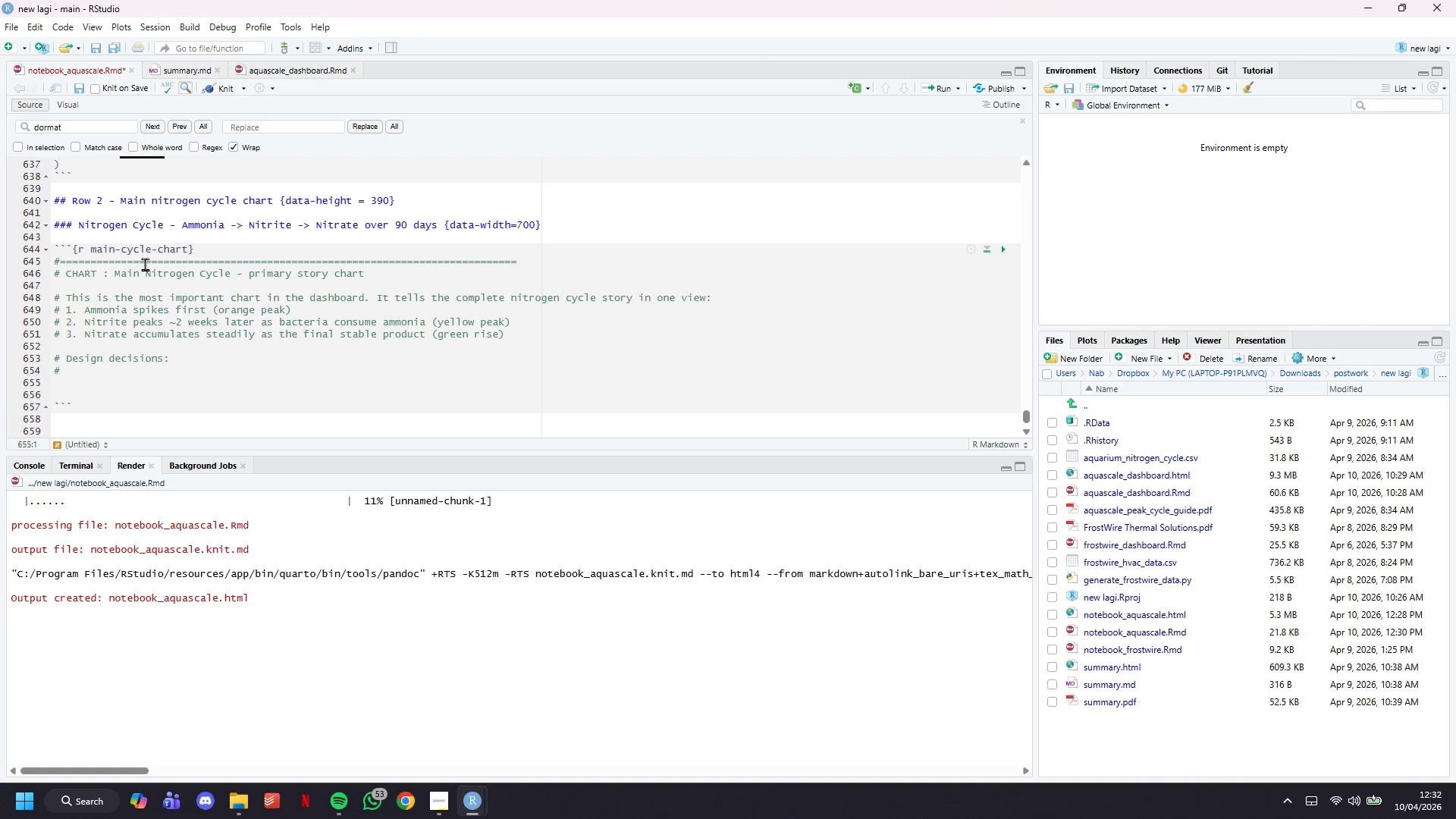 
key(Shift+3)
 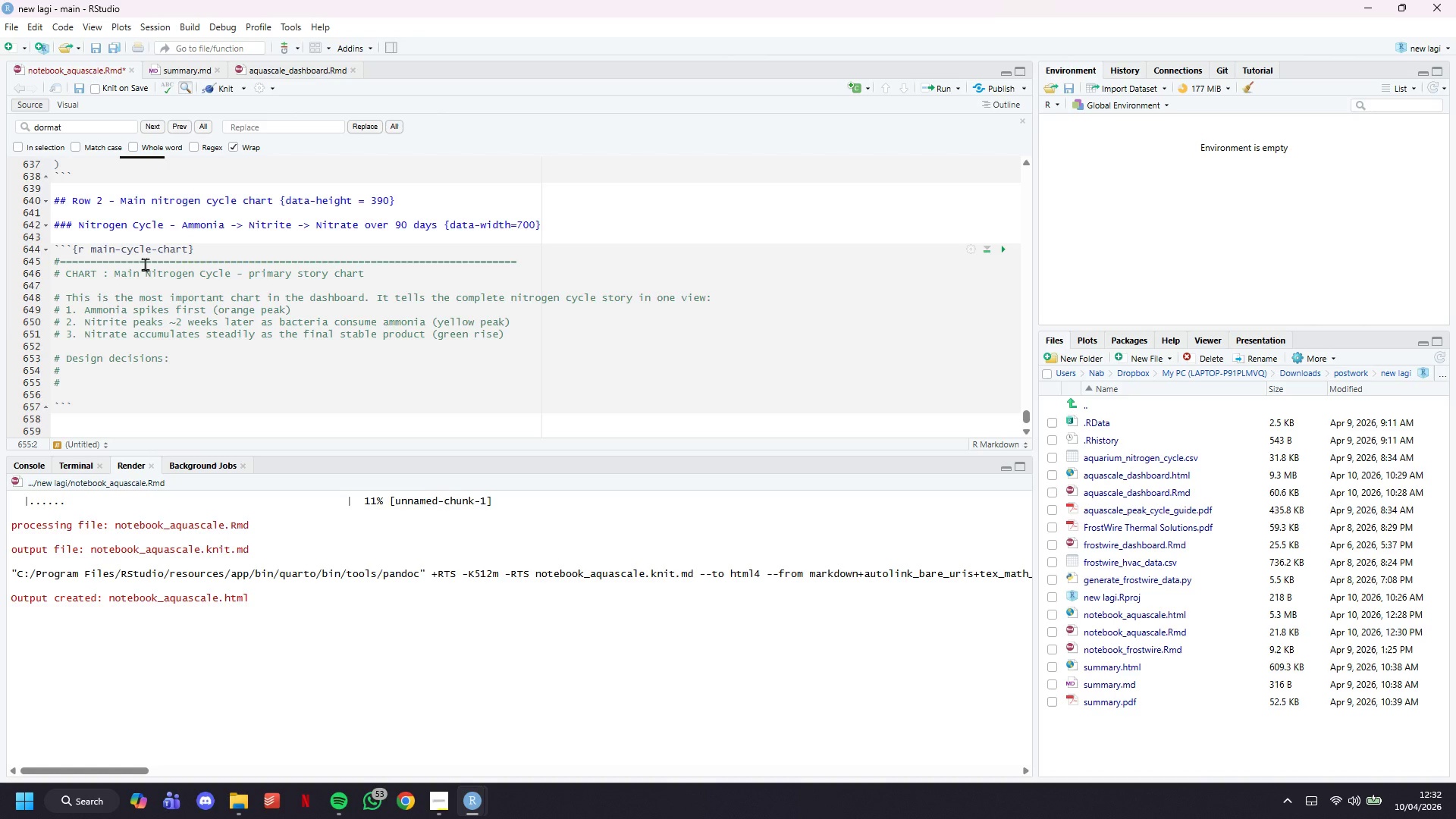 
key(Enter)
 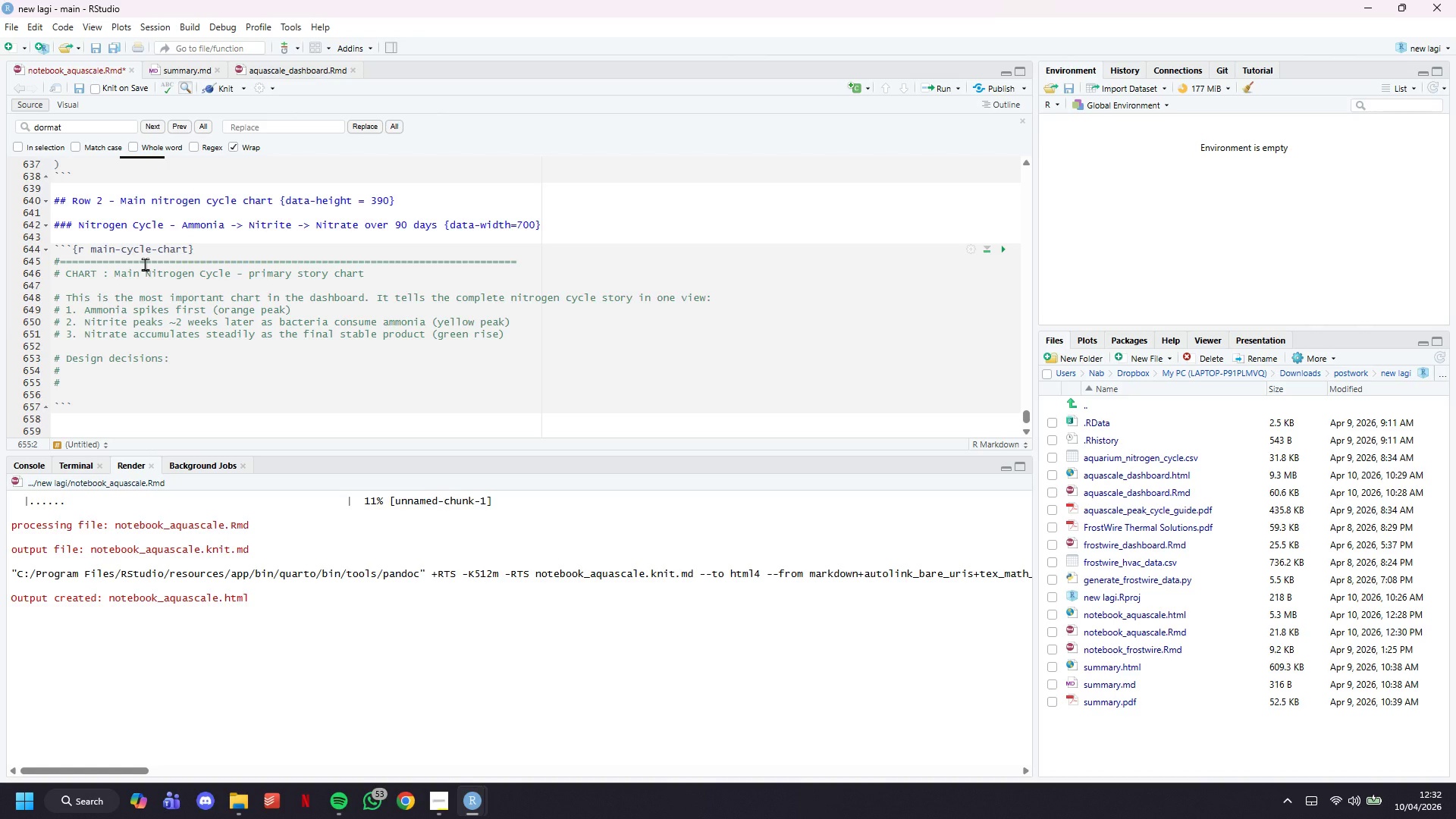 
key(Shift+3)
 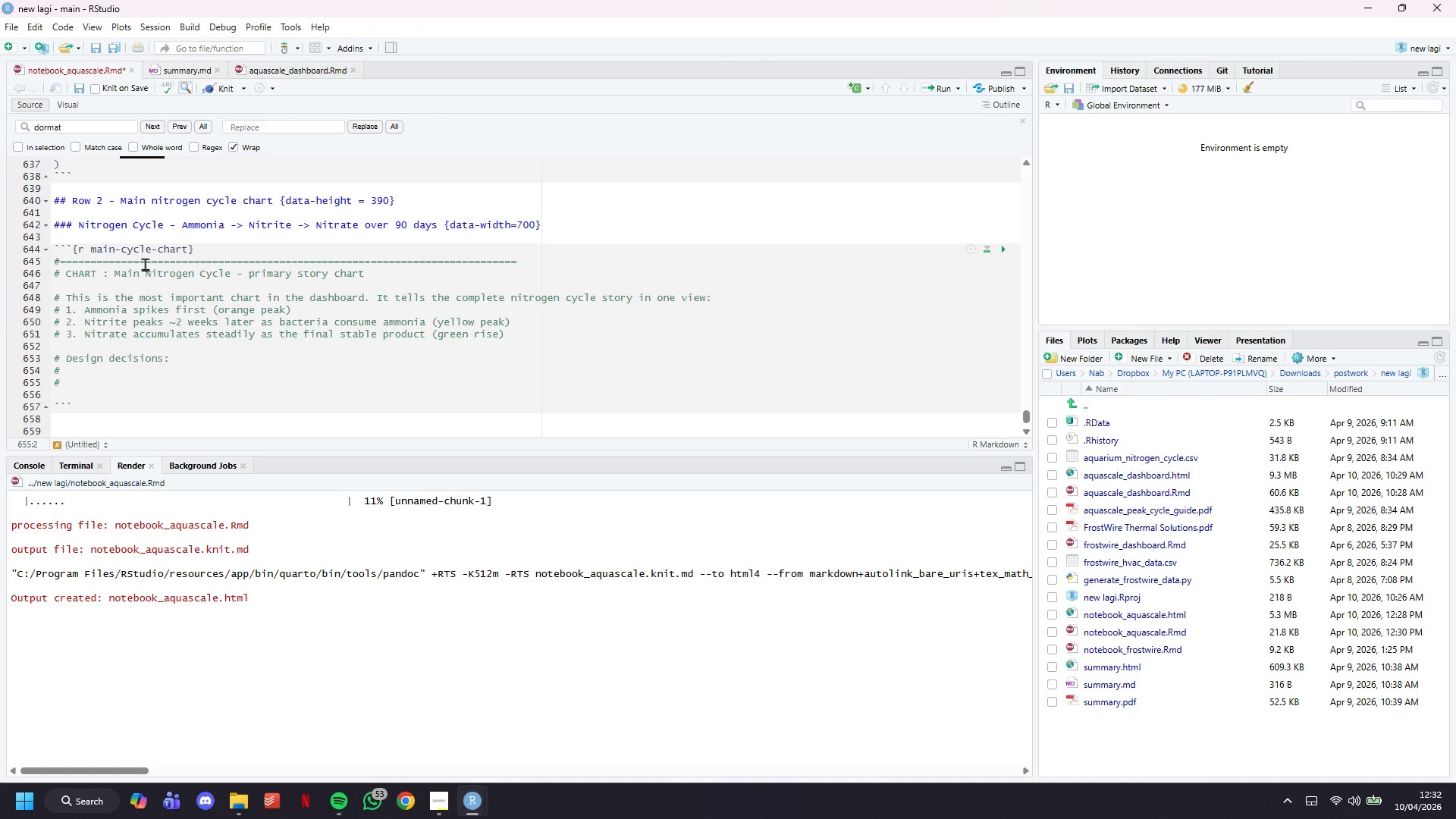 
key(ArrowDown)
 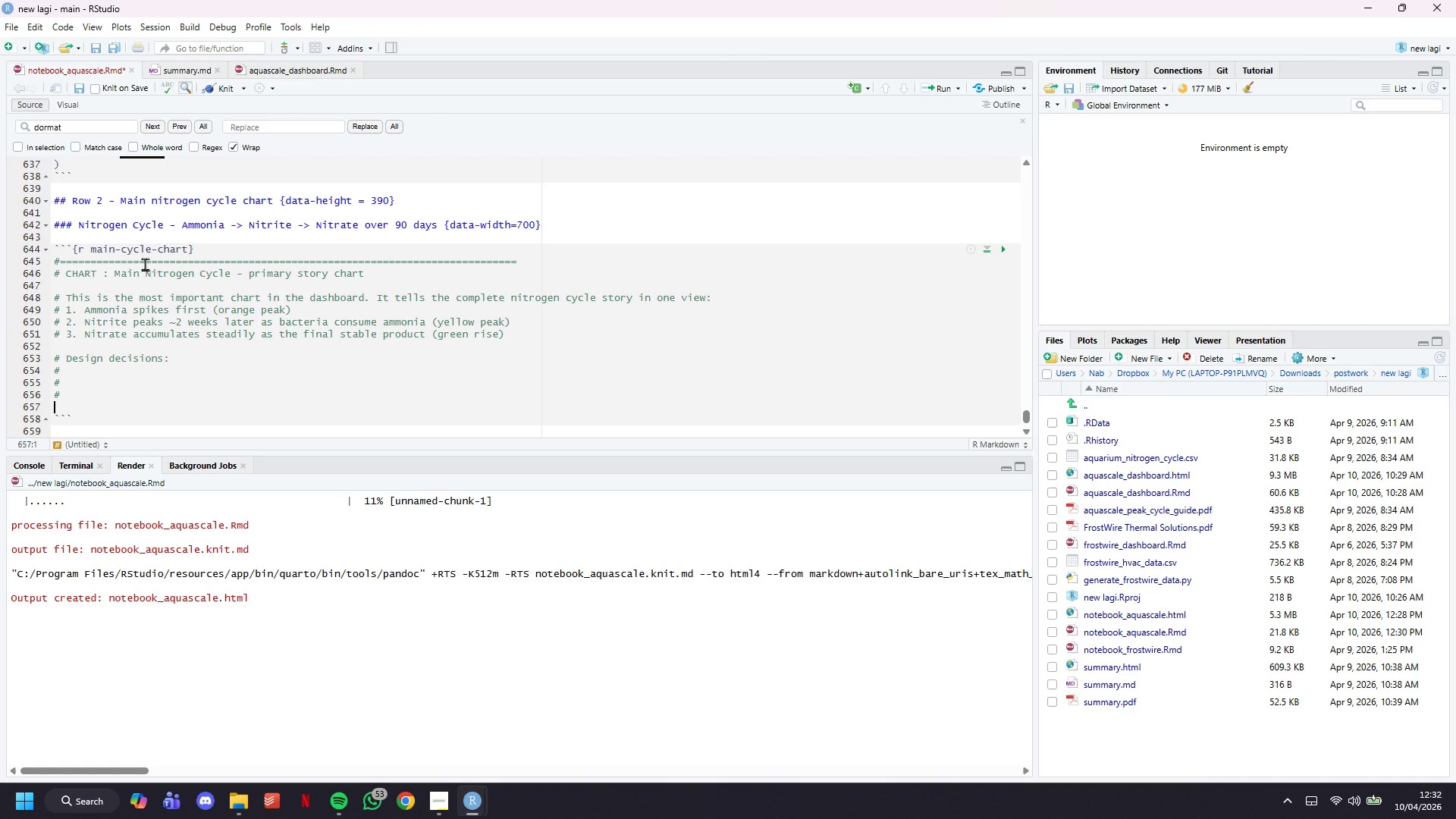 
key(Shift+ShiftLeft)
 